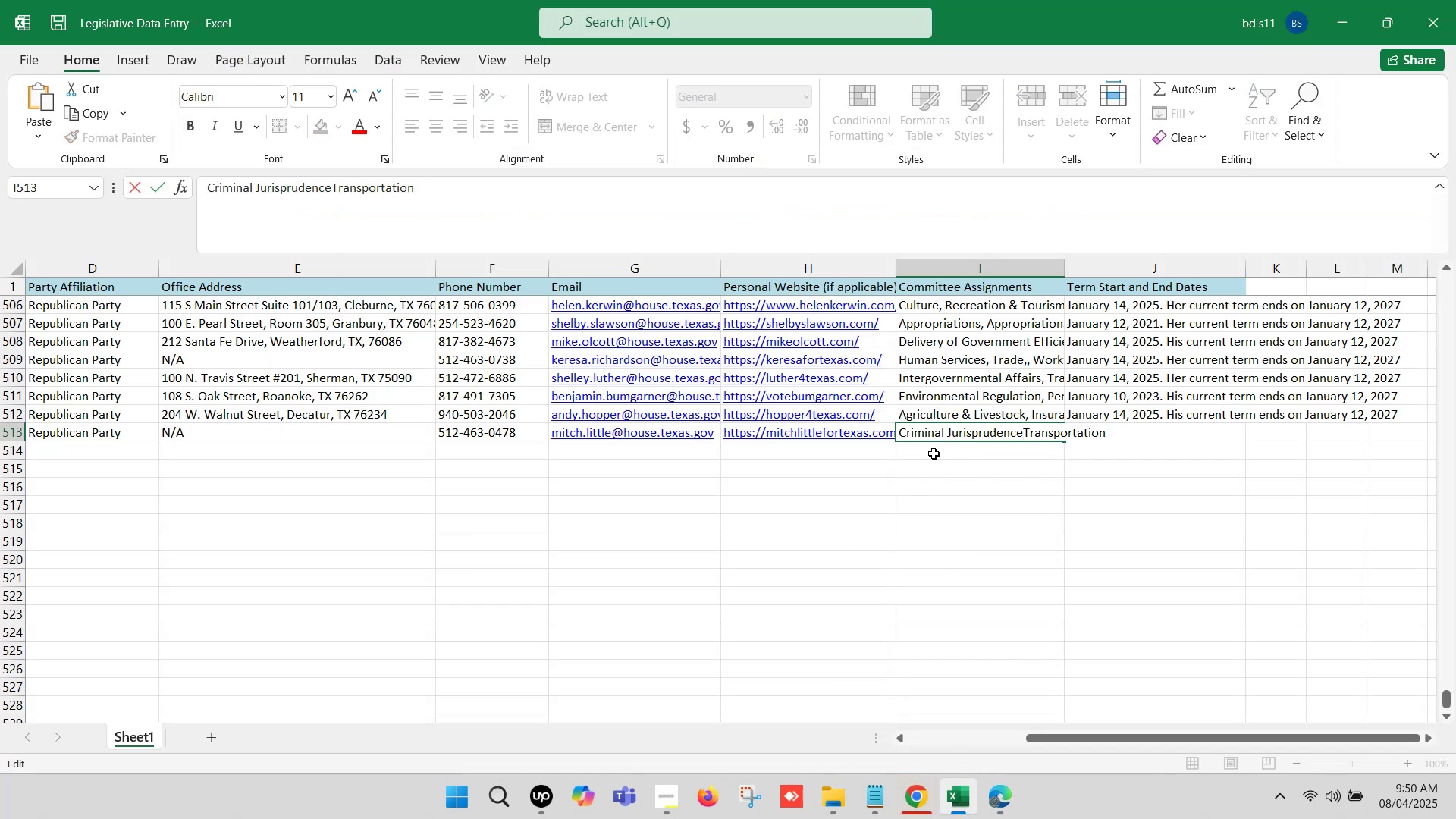 
key(Comma)
 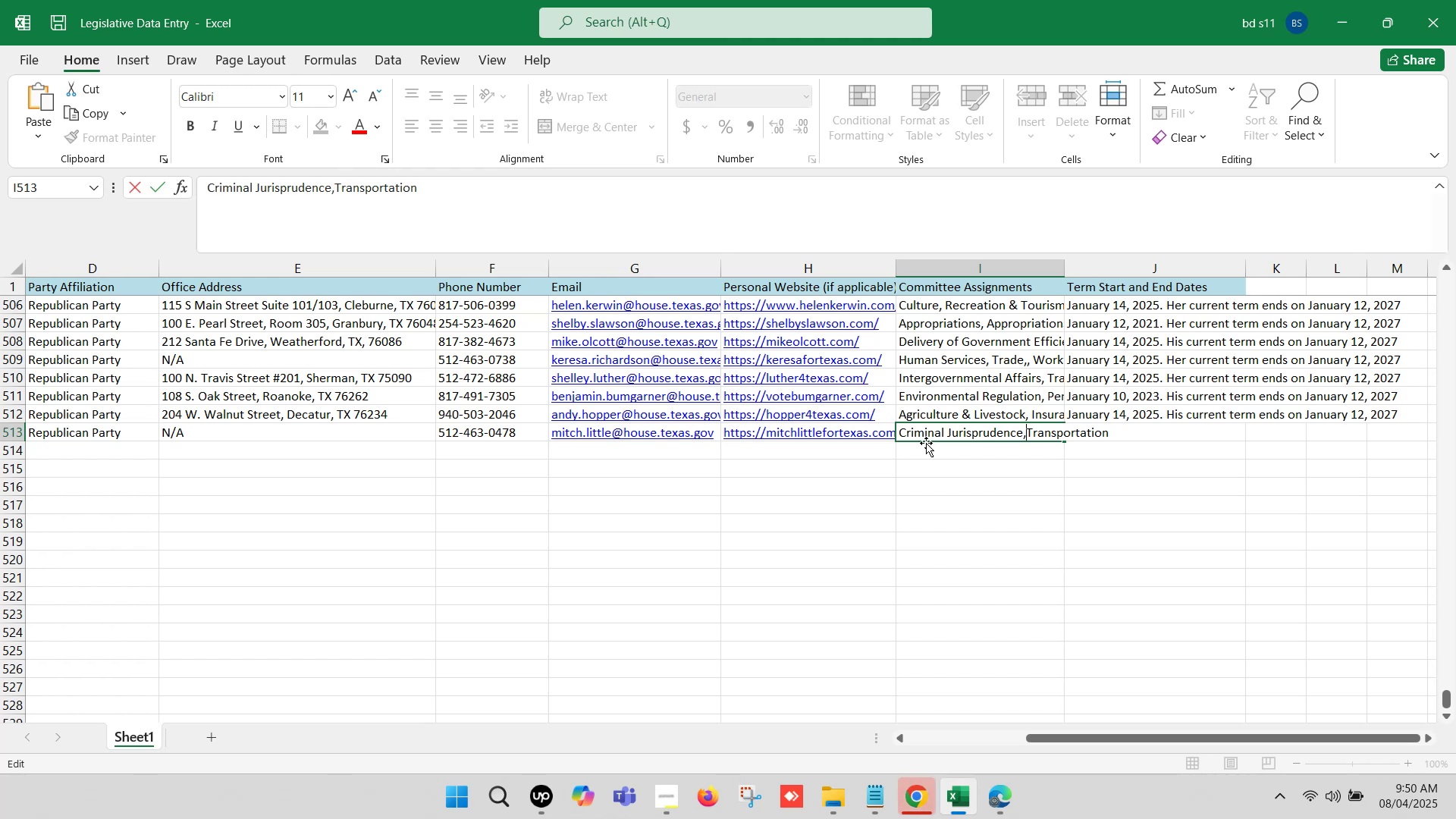 
key(Space)
 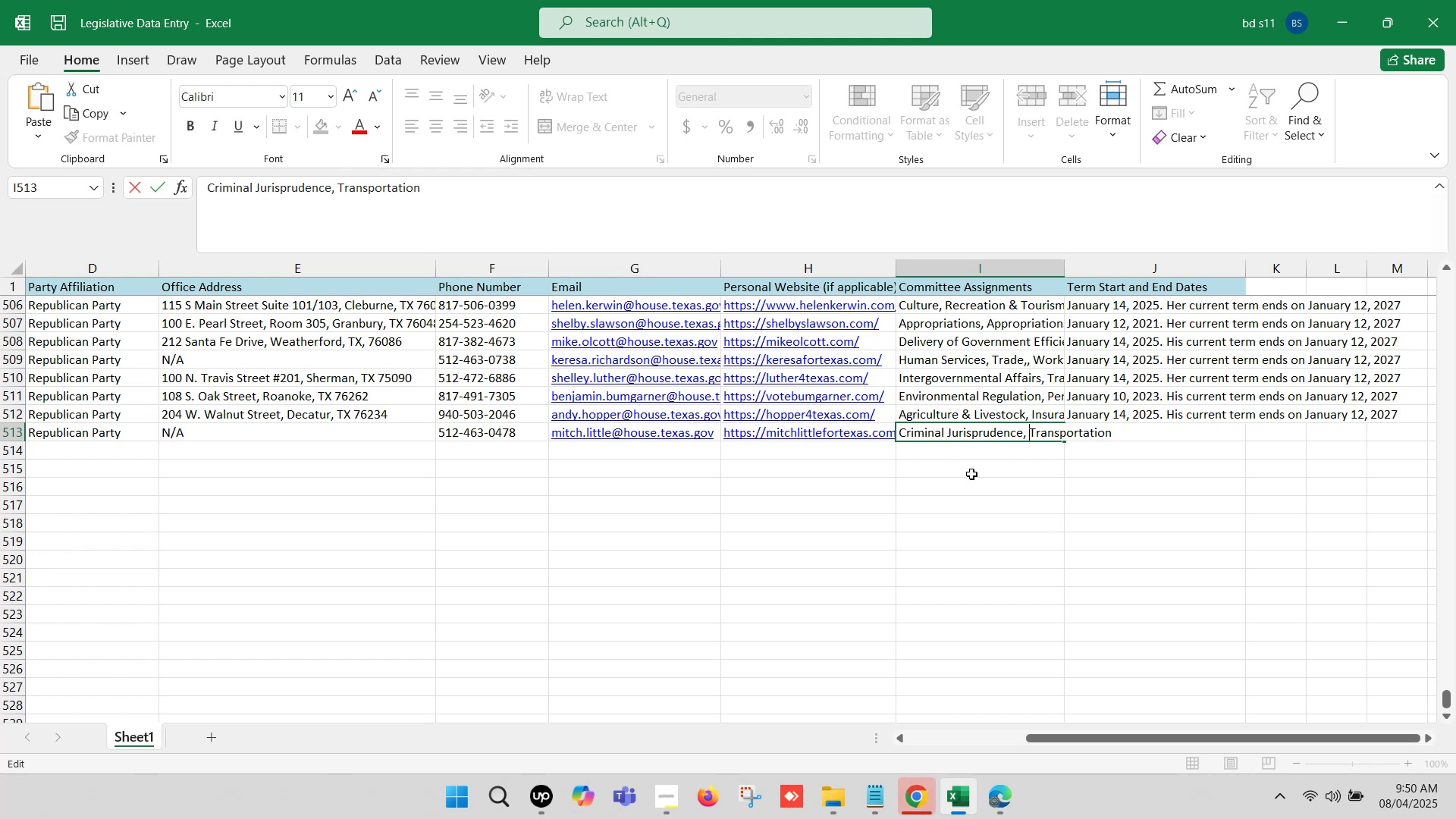 
left_click([937, 489])
 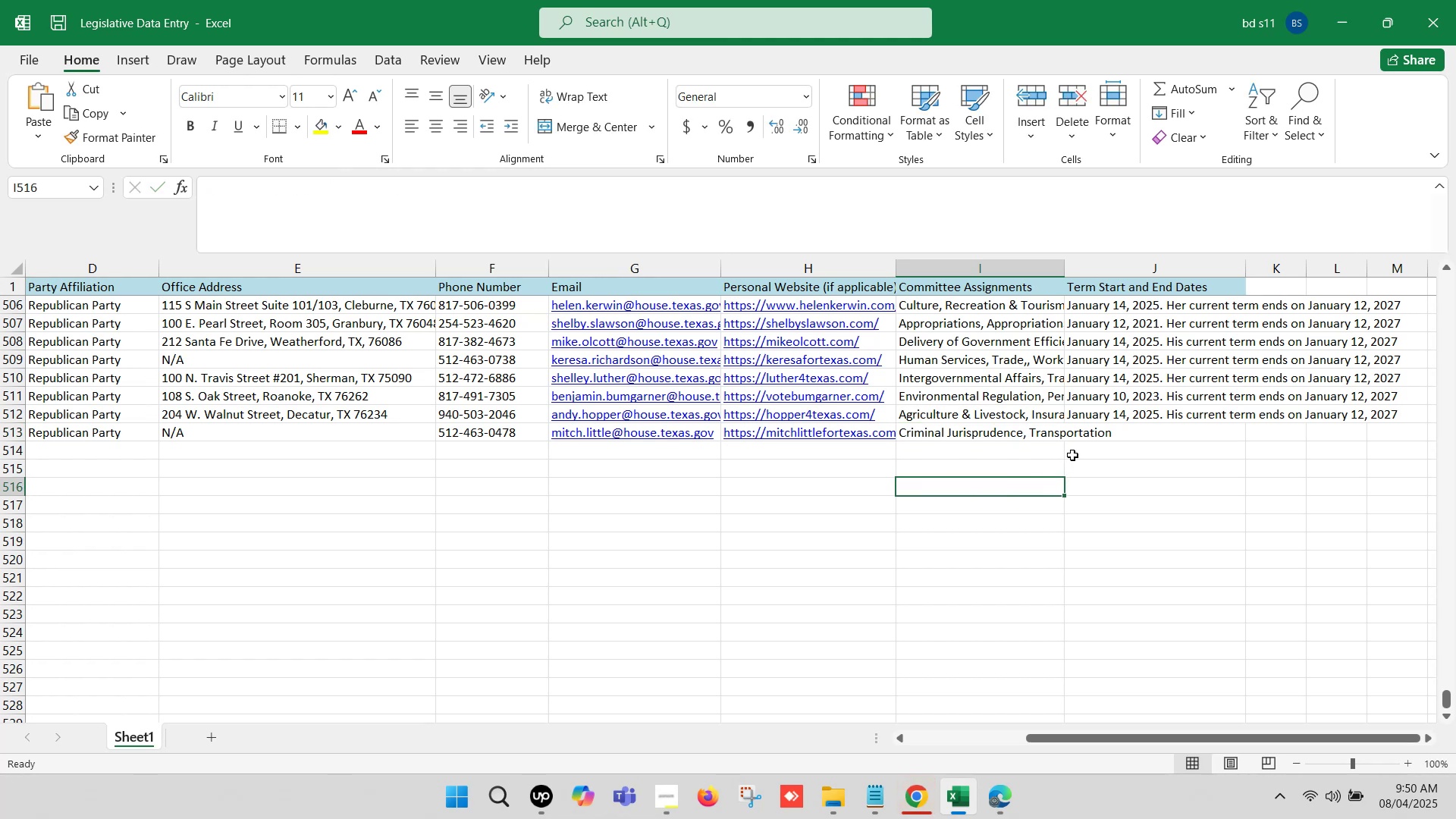 
left_click([1079, 442])
 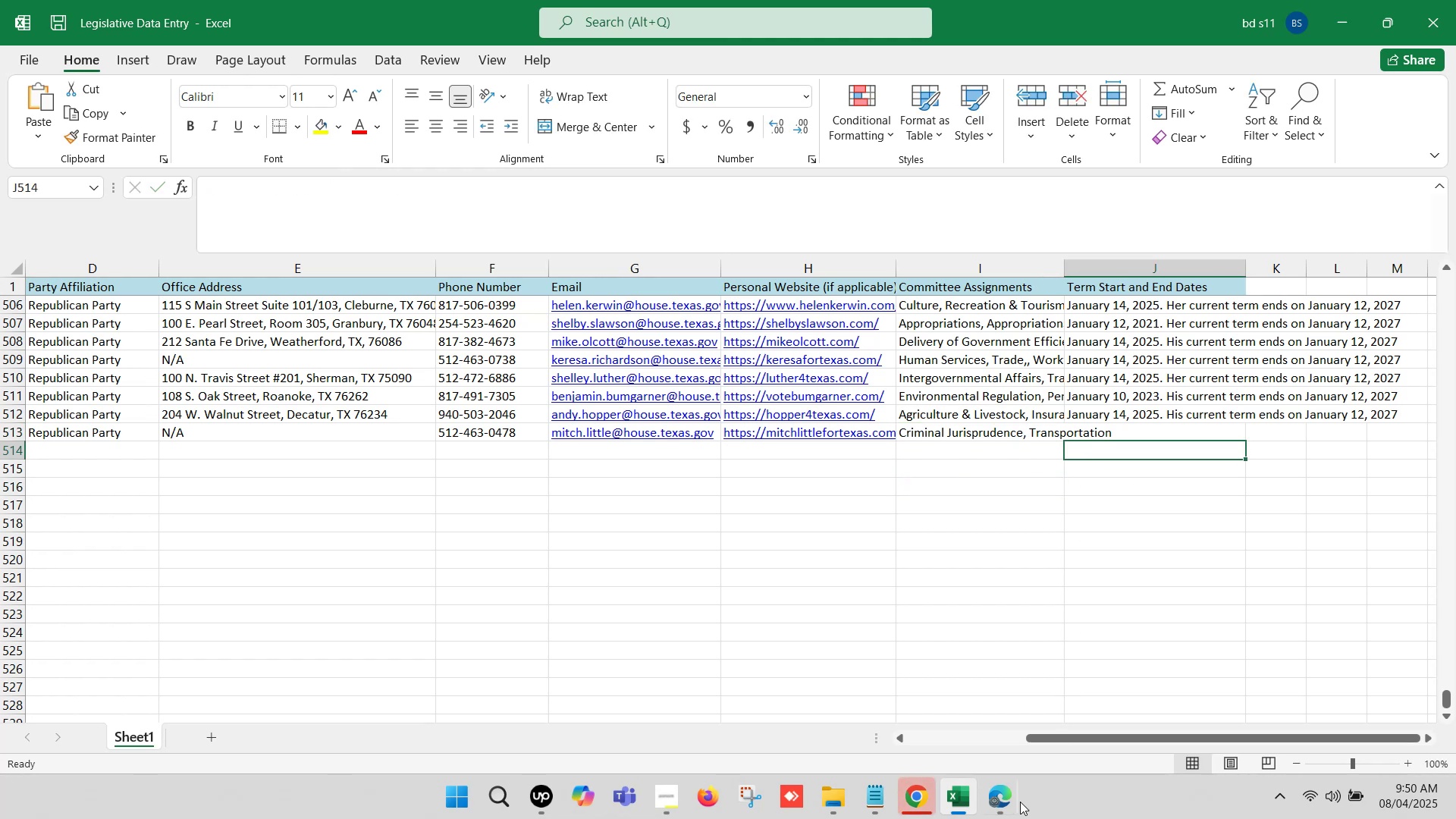 
left_click([1003, 793])
 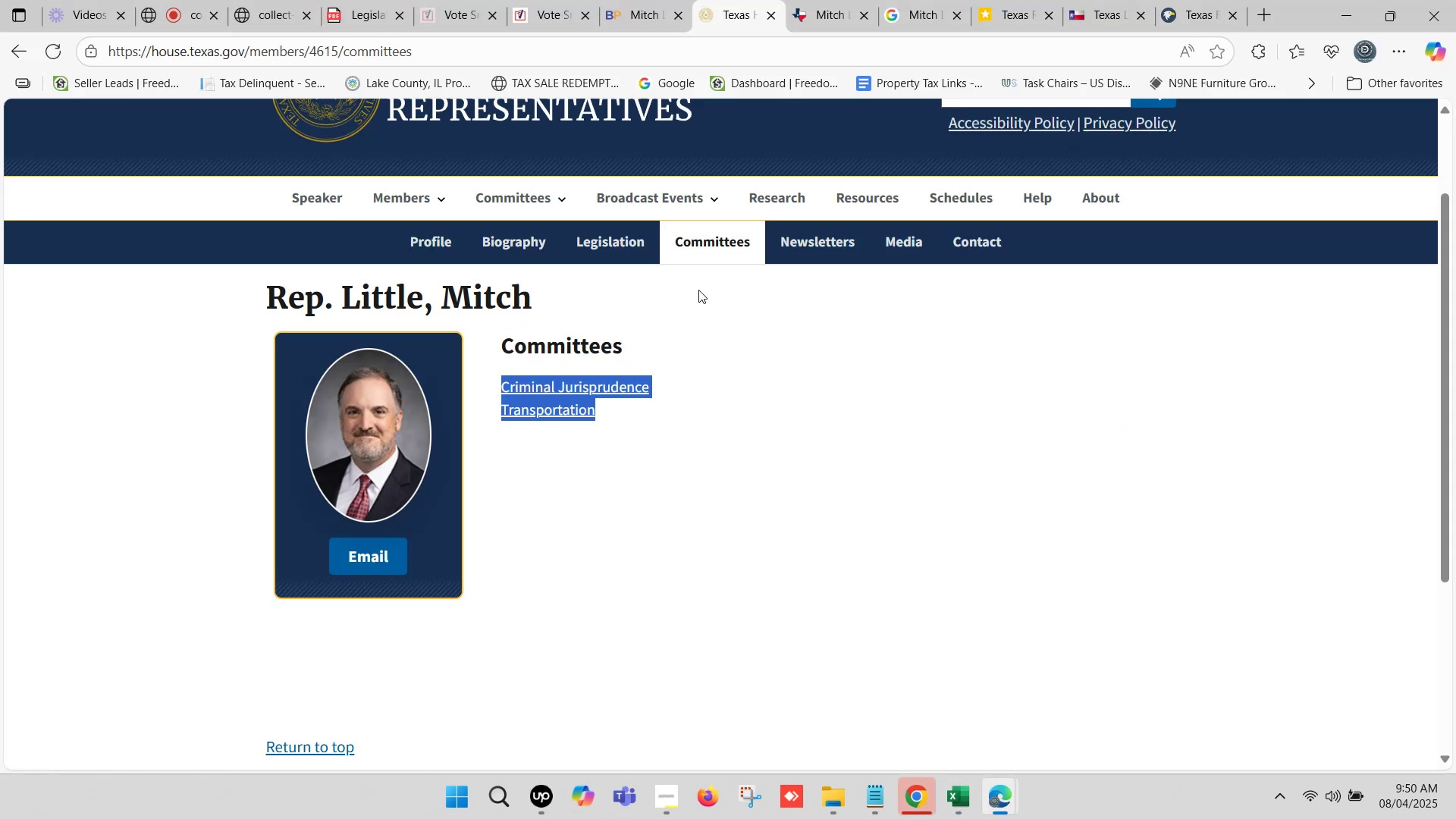 
left_click([660, 0])
 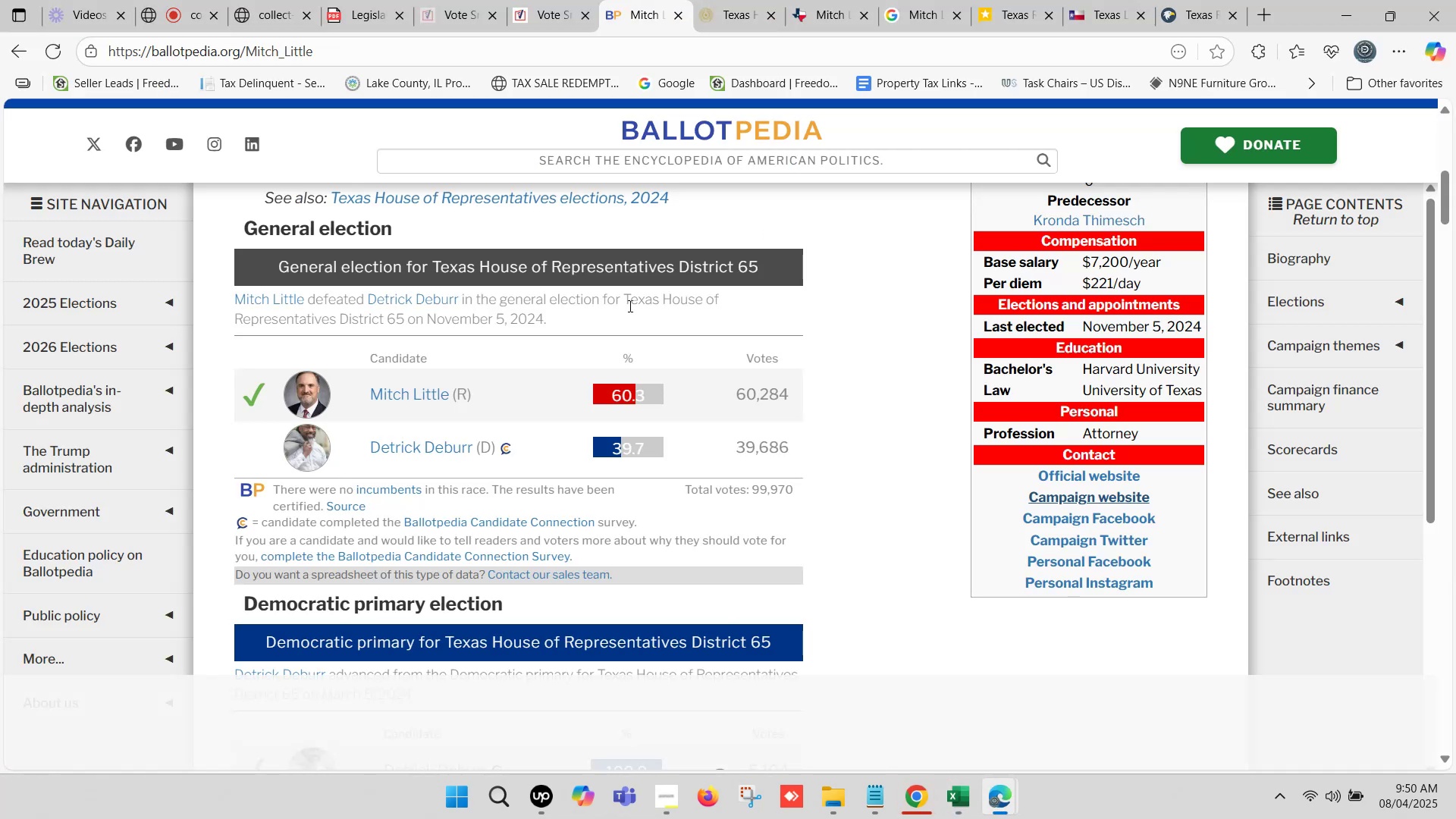 
scroll: coordinate [680, 283], scroll_direction: up, amount: 8.0
 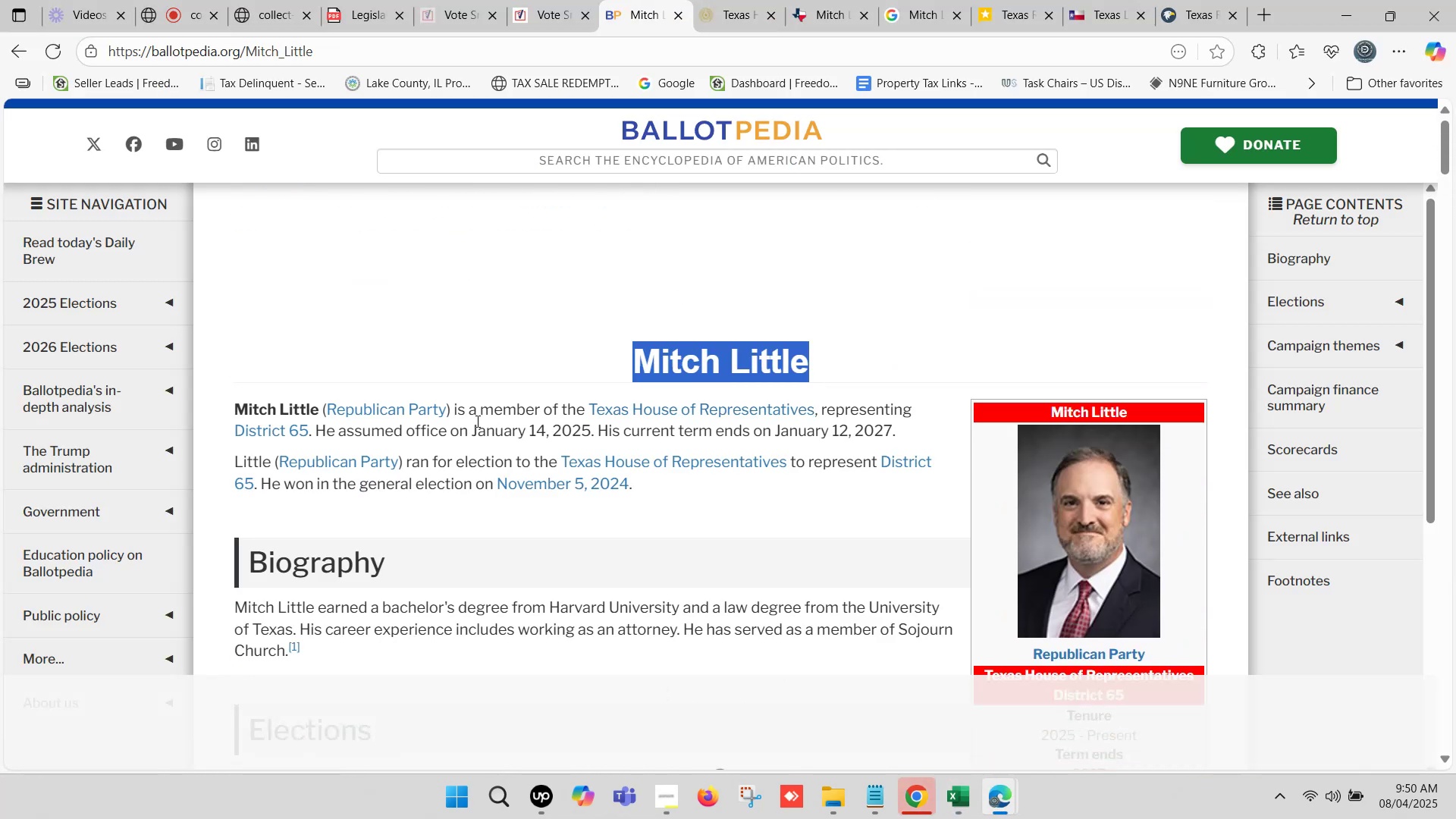 
left_click_drag(start_coordinate=[473, 430], to_coordinate=[888, 428])
 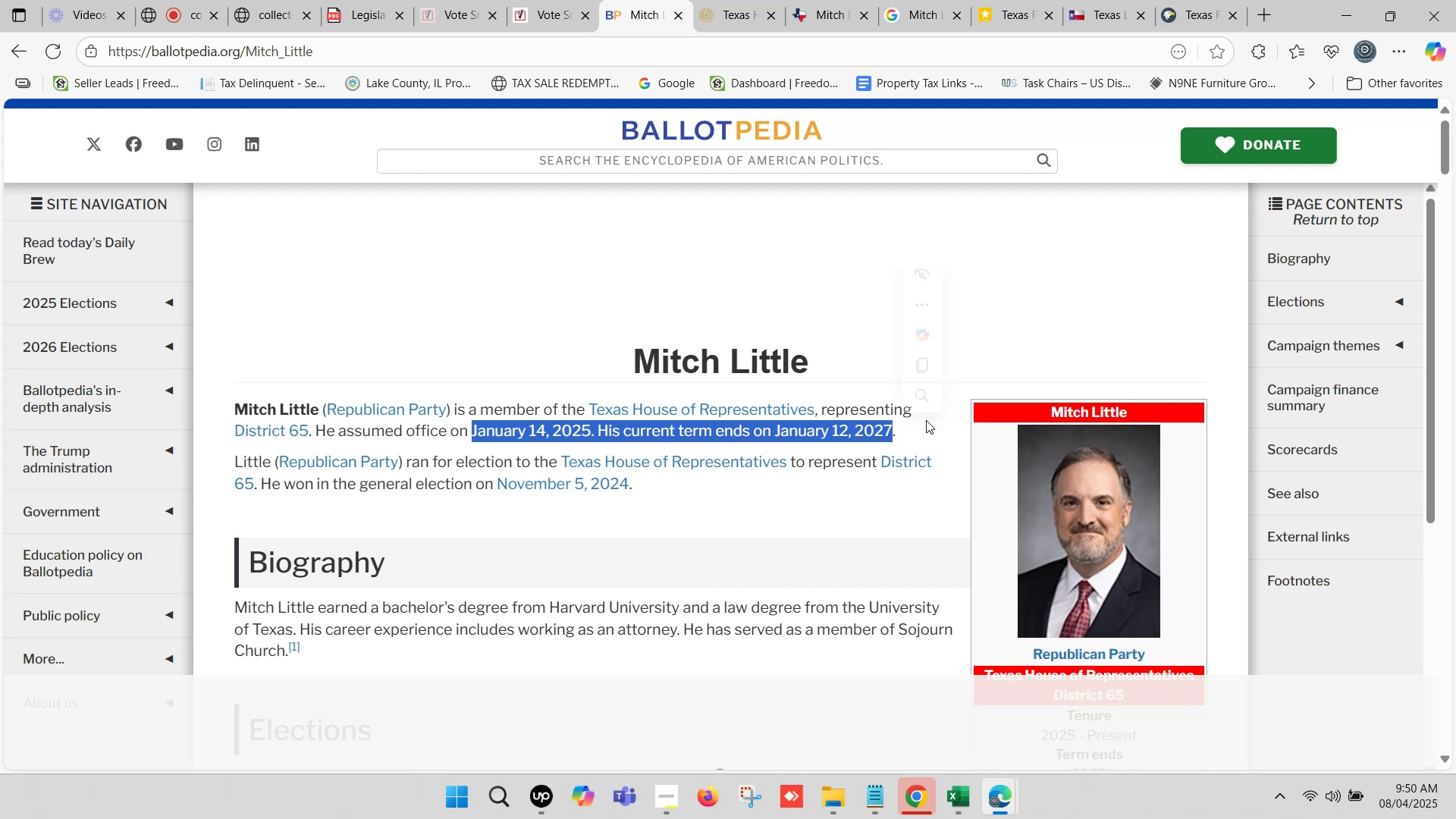 
key(Control+C)
 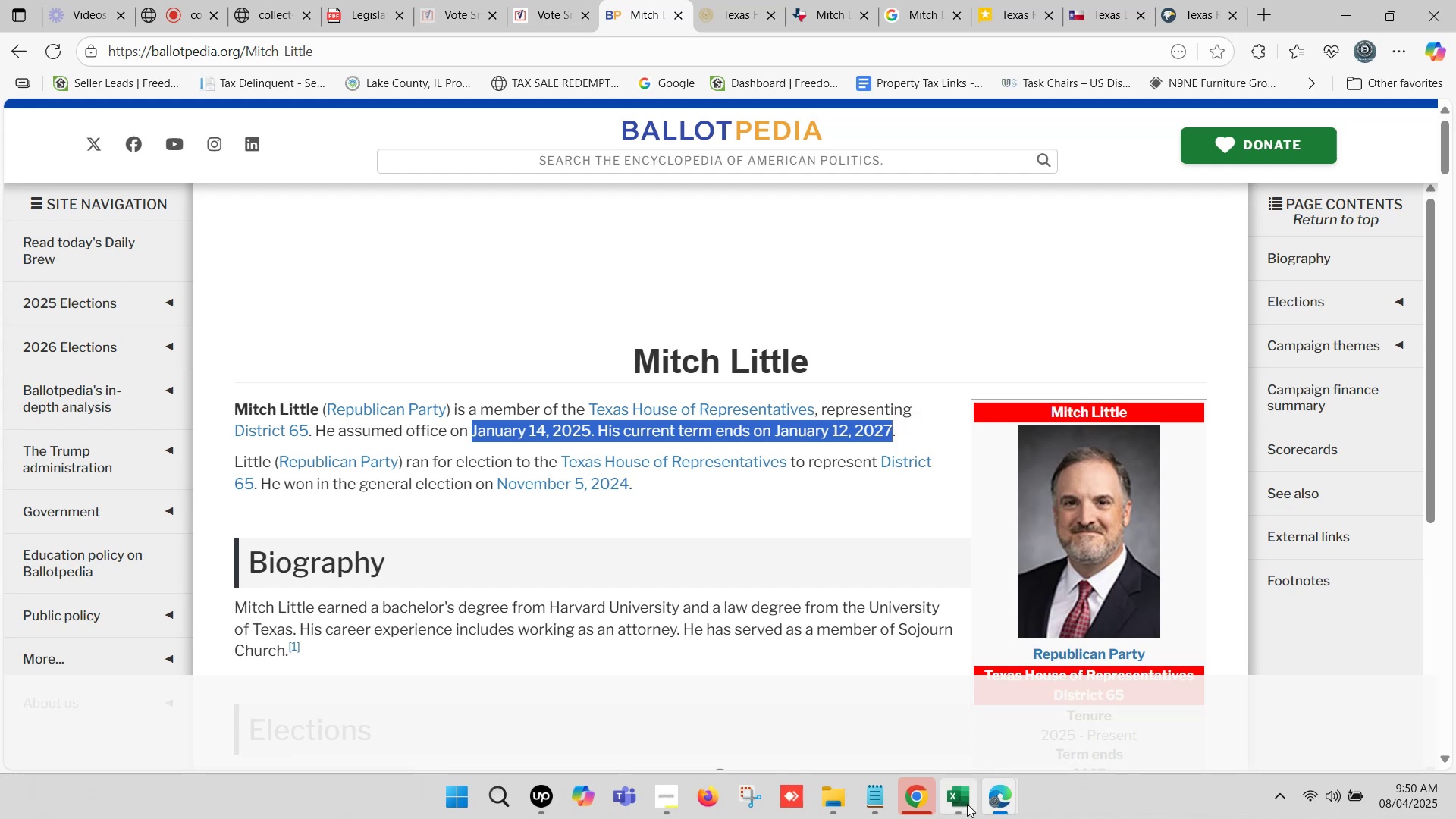 
left_click([962, 801])
 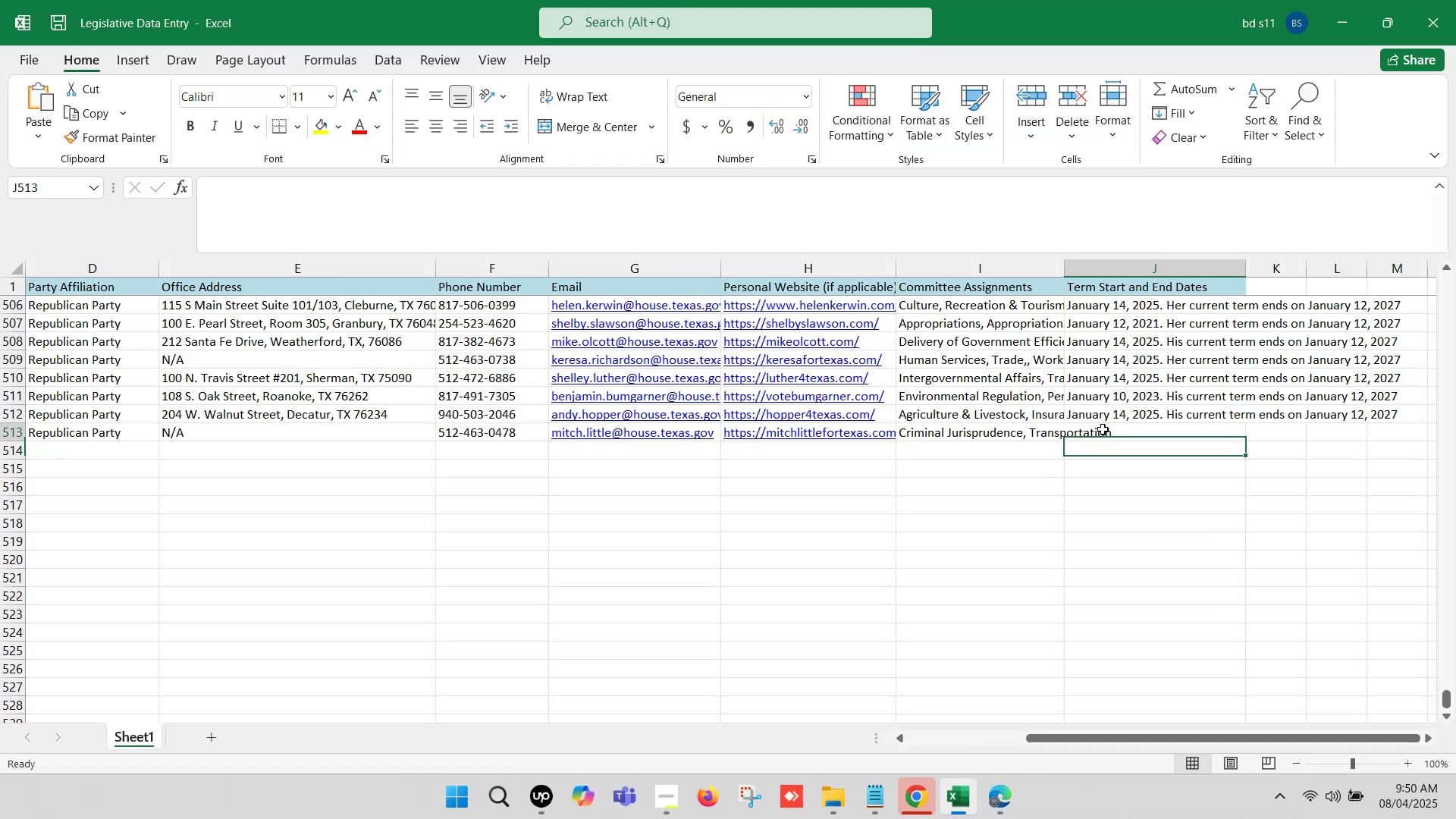 
double_click([1103, 429])
 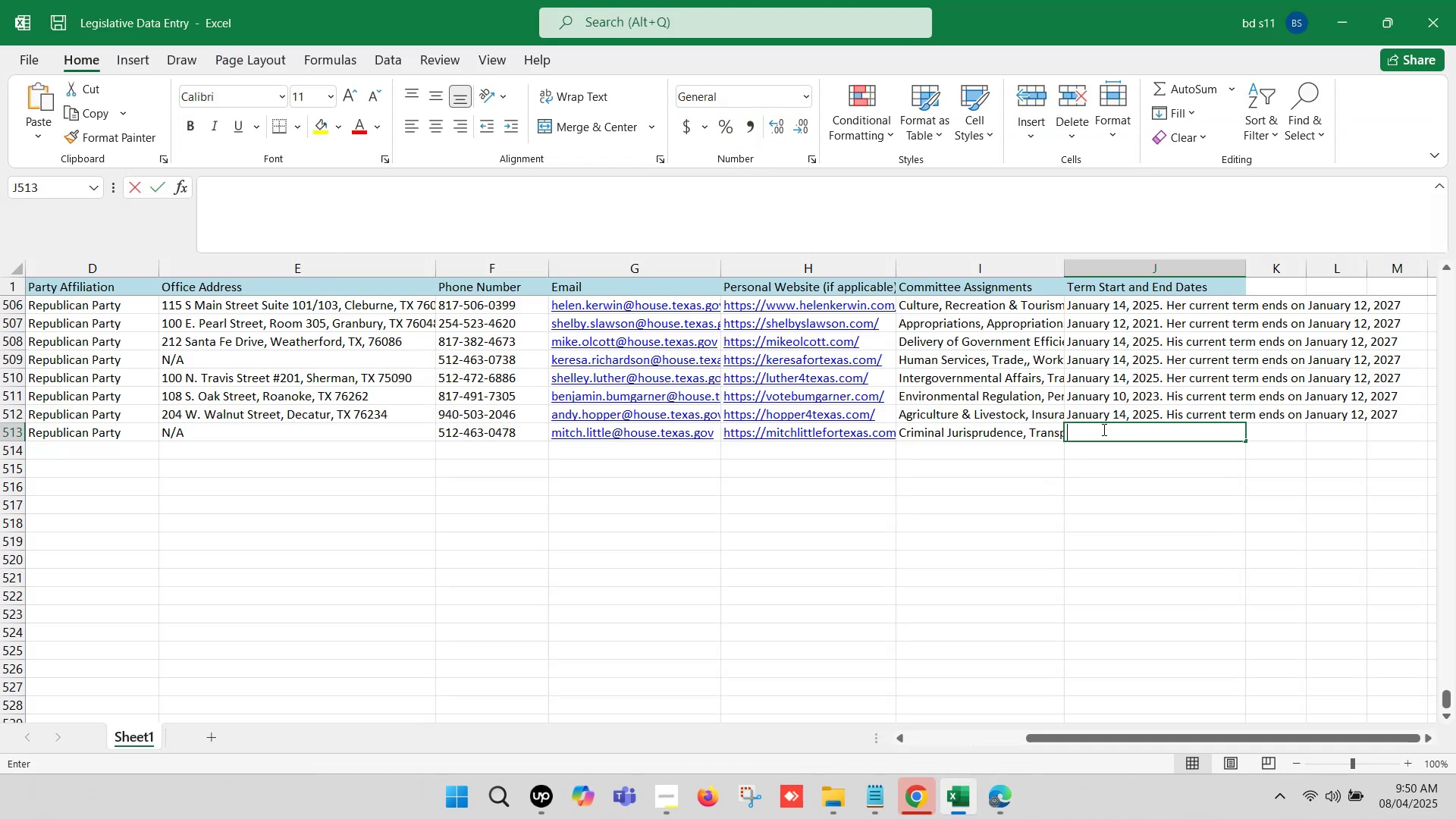 
key(Control+V)
 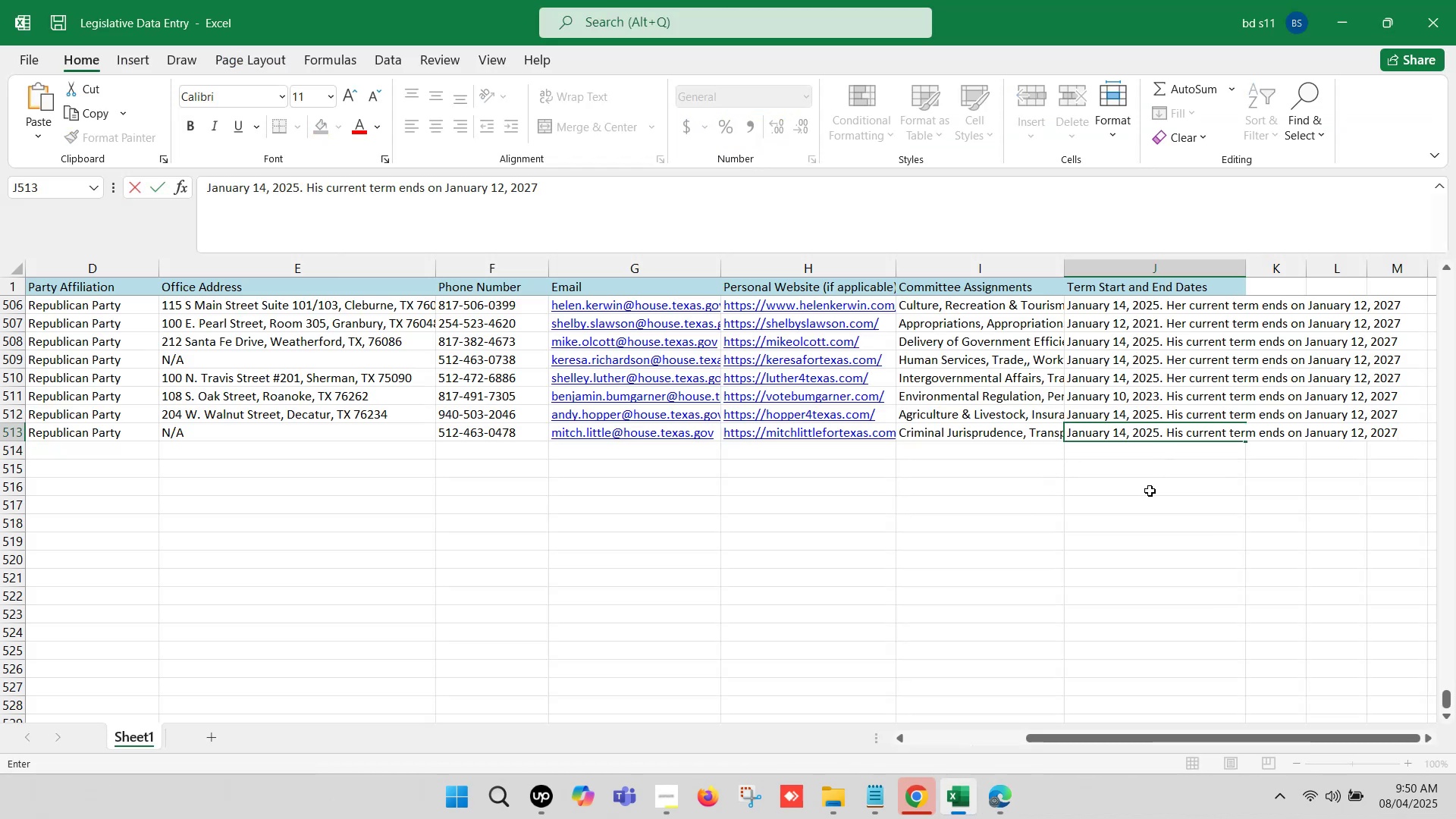 
left_click([1138, 492])
 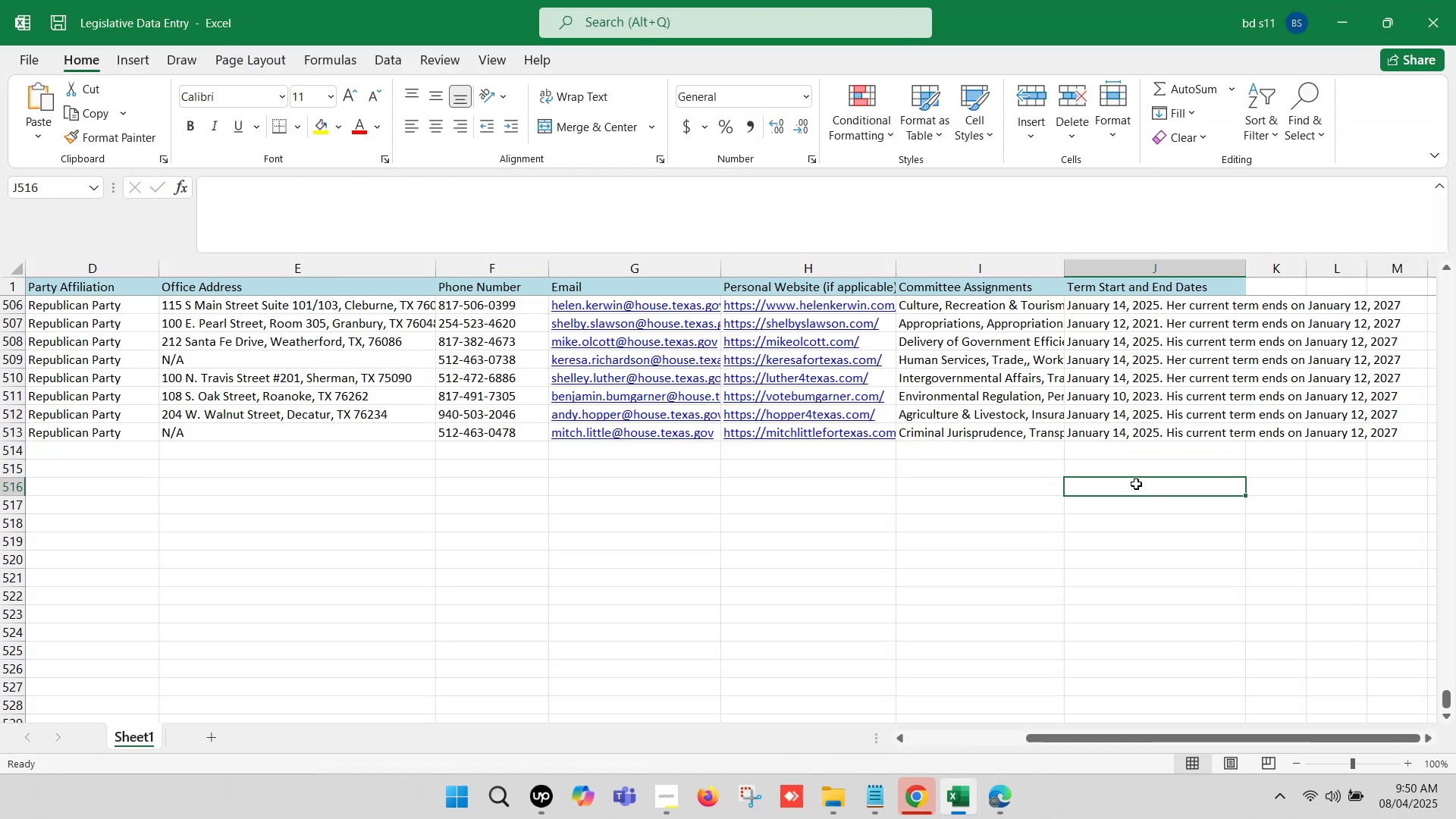 
hold_key(key=ArrowLeft, duration=0.91)
 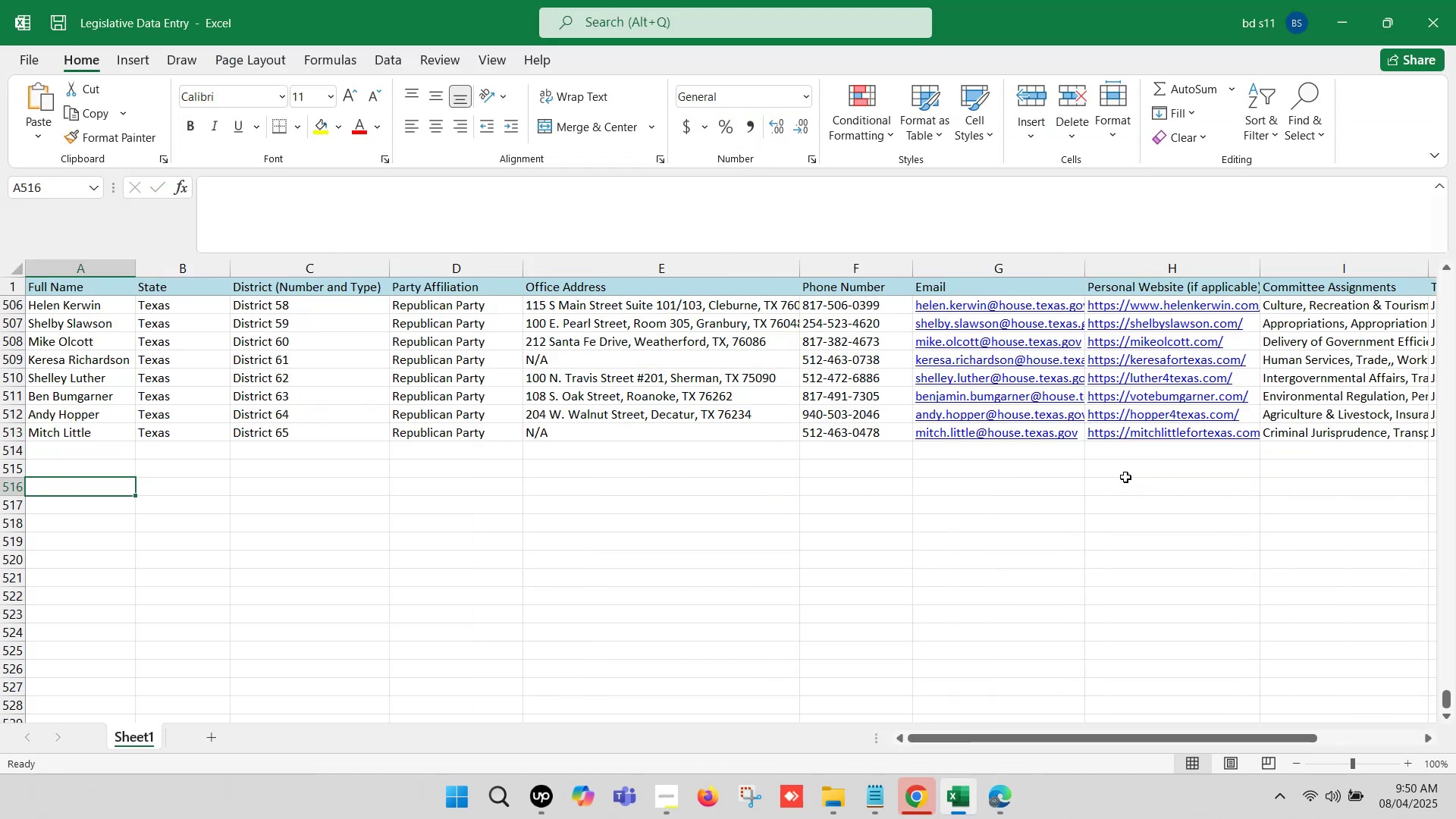 
hold_key(key=ArrowLeft, duration=0.85)
 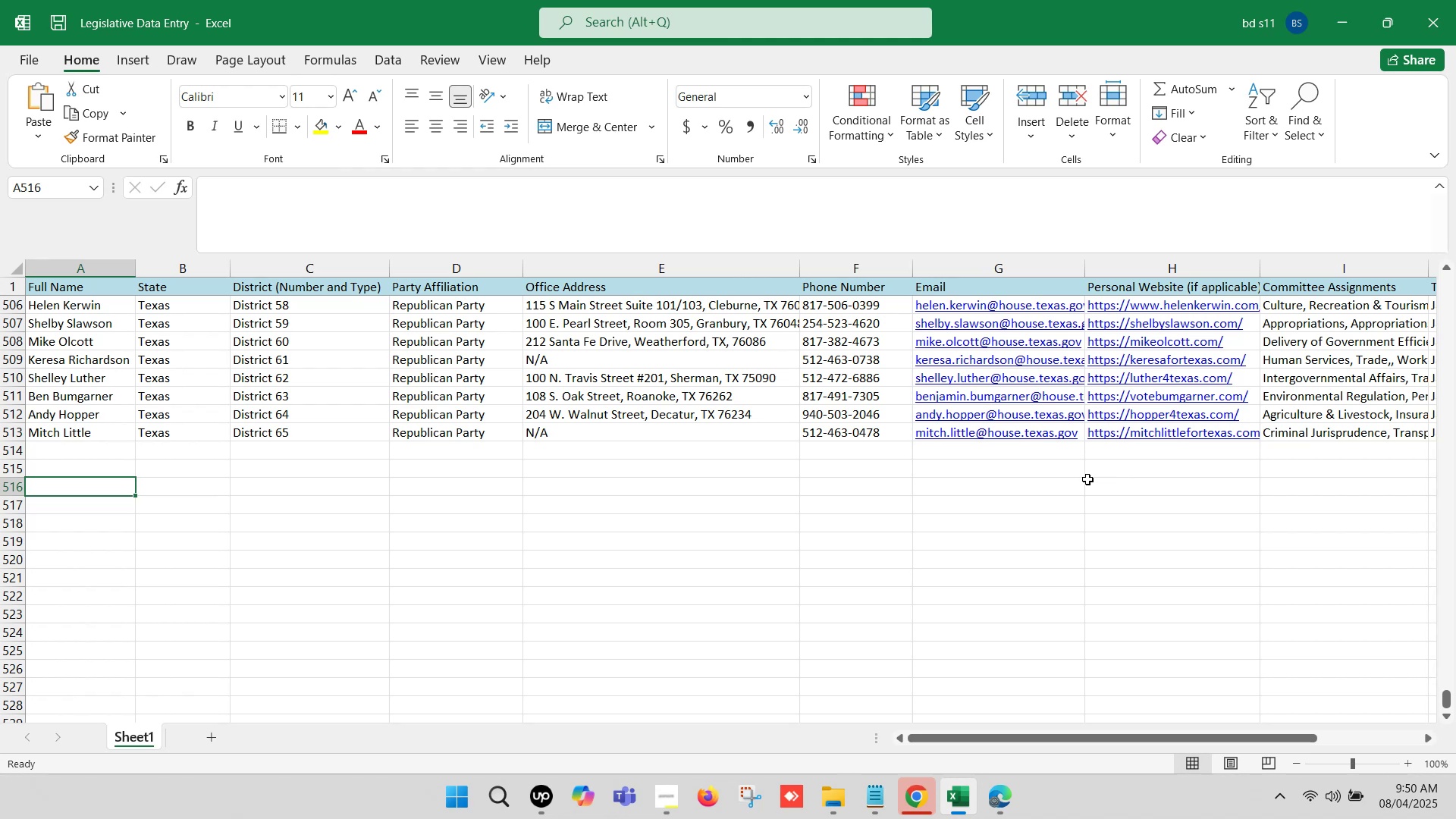 
key(Control+S)
 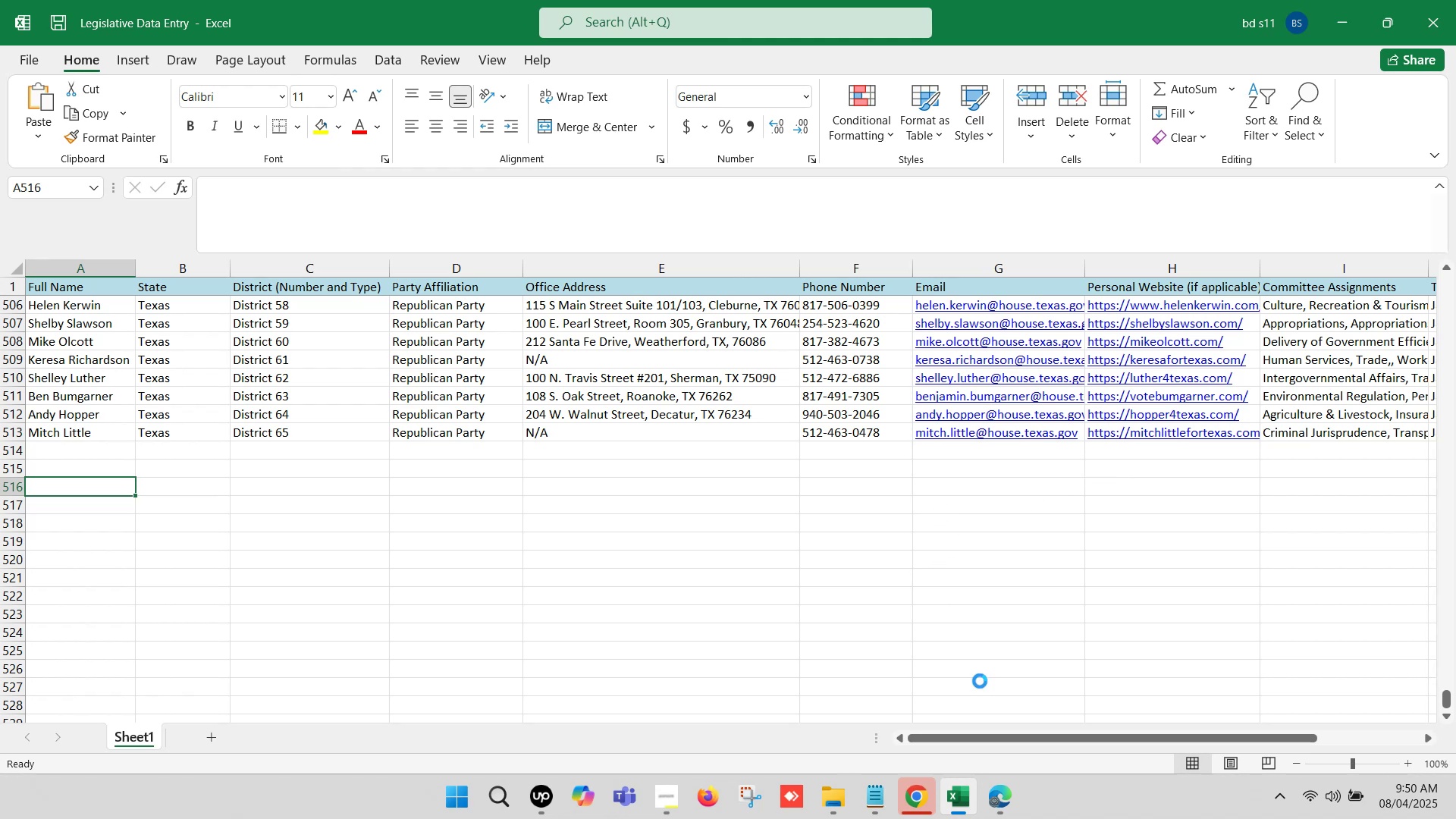 
left_click([1001, 808])
 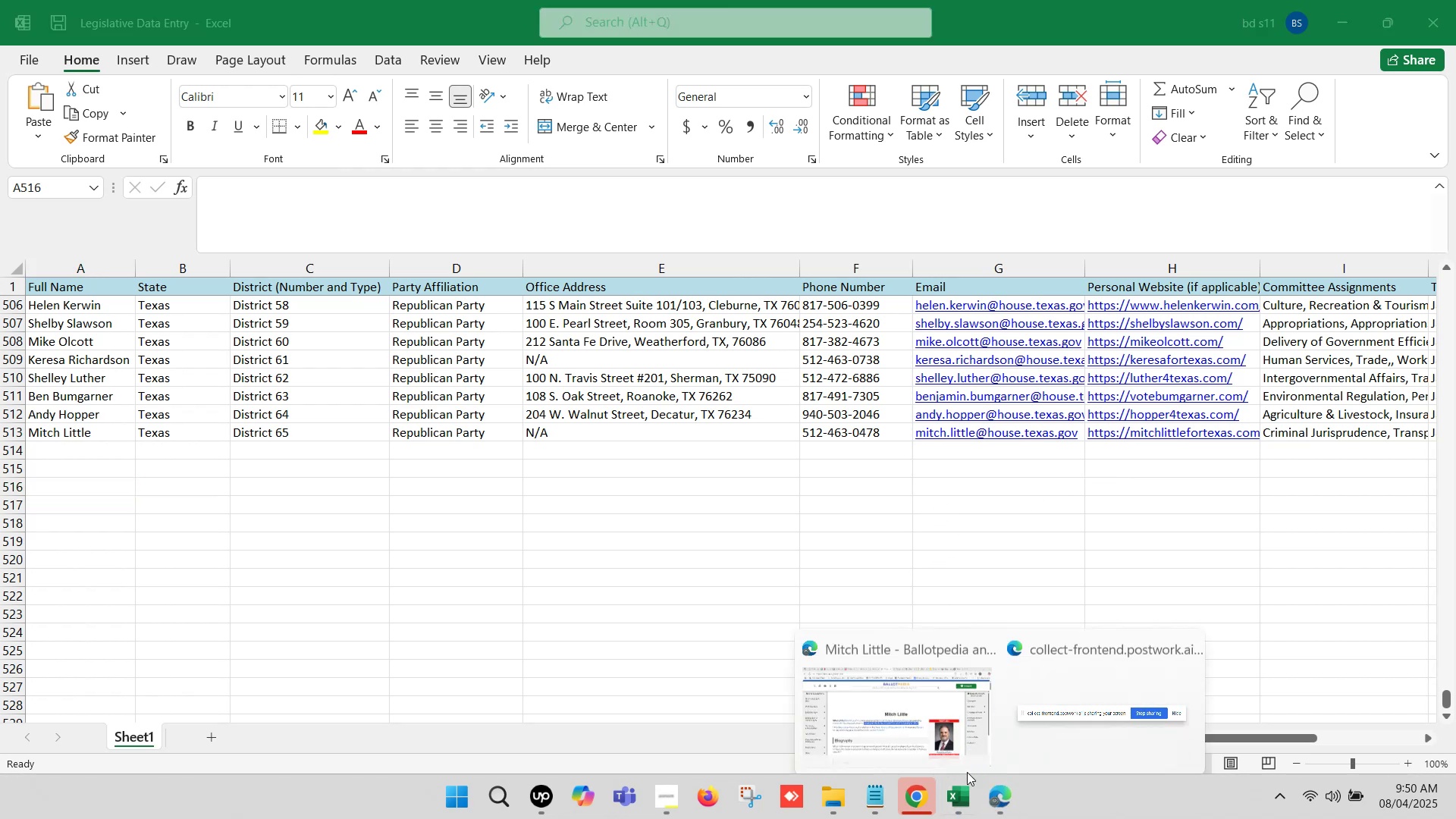 
left_click([888, 705])
 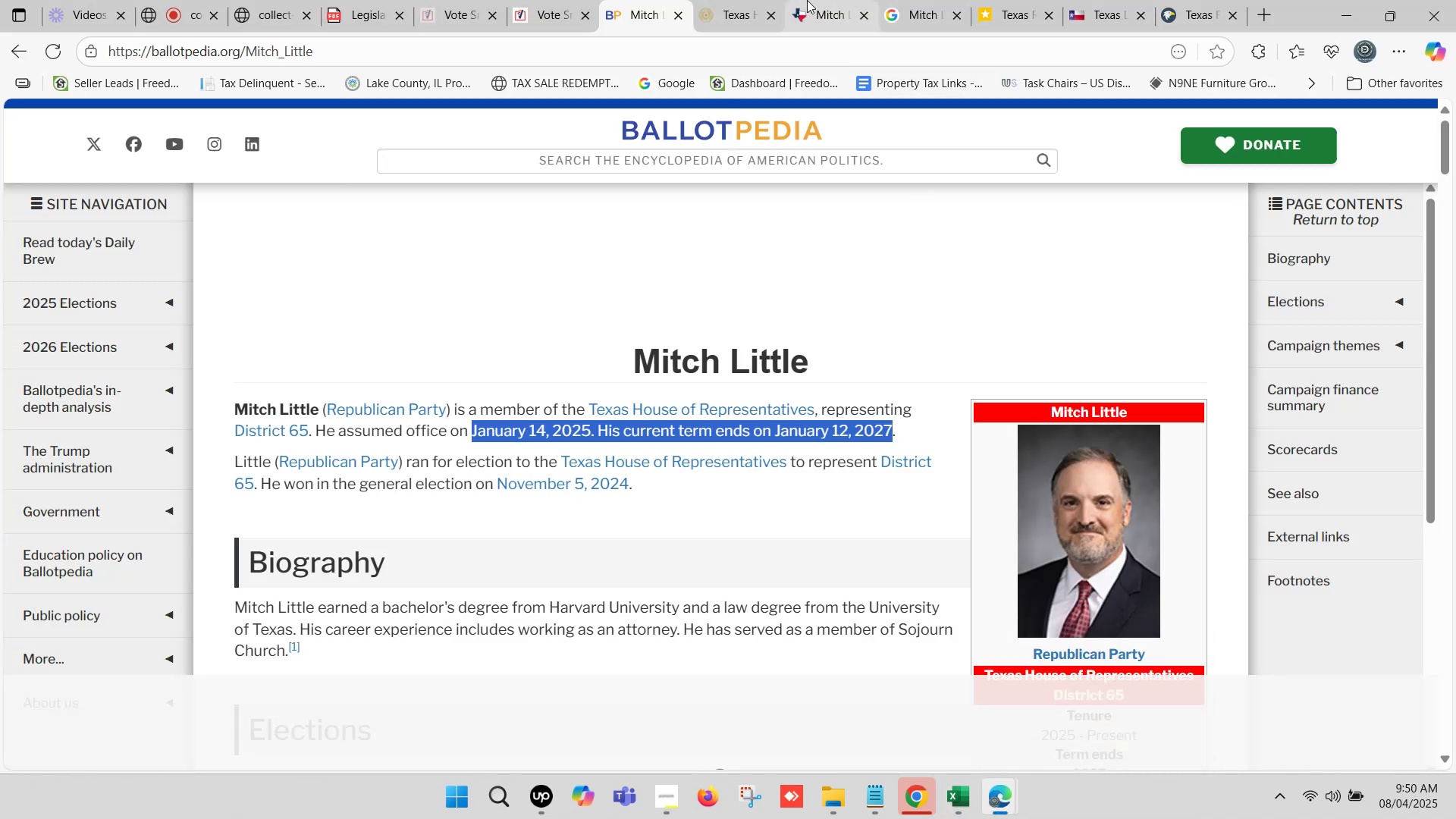 
left_click([726, 0])
 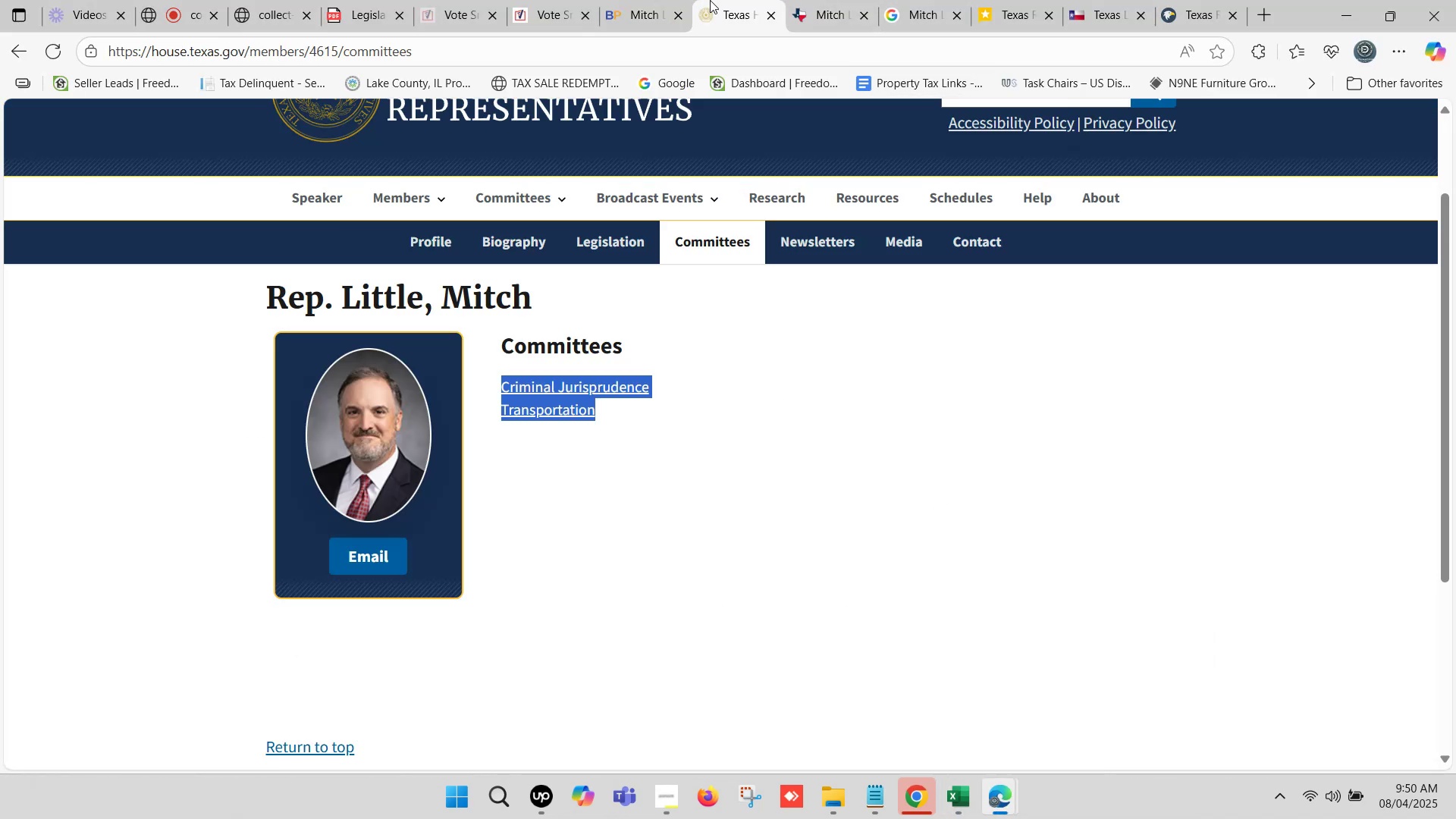 
left_click([671, 0])
 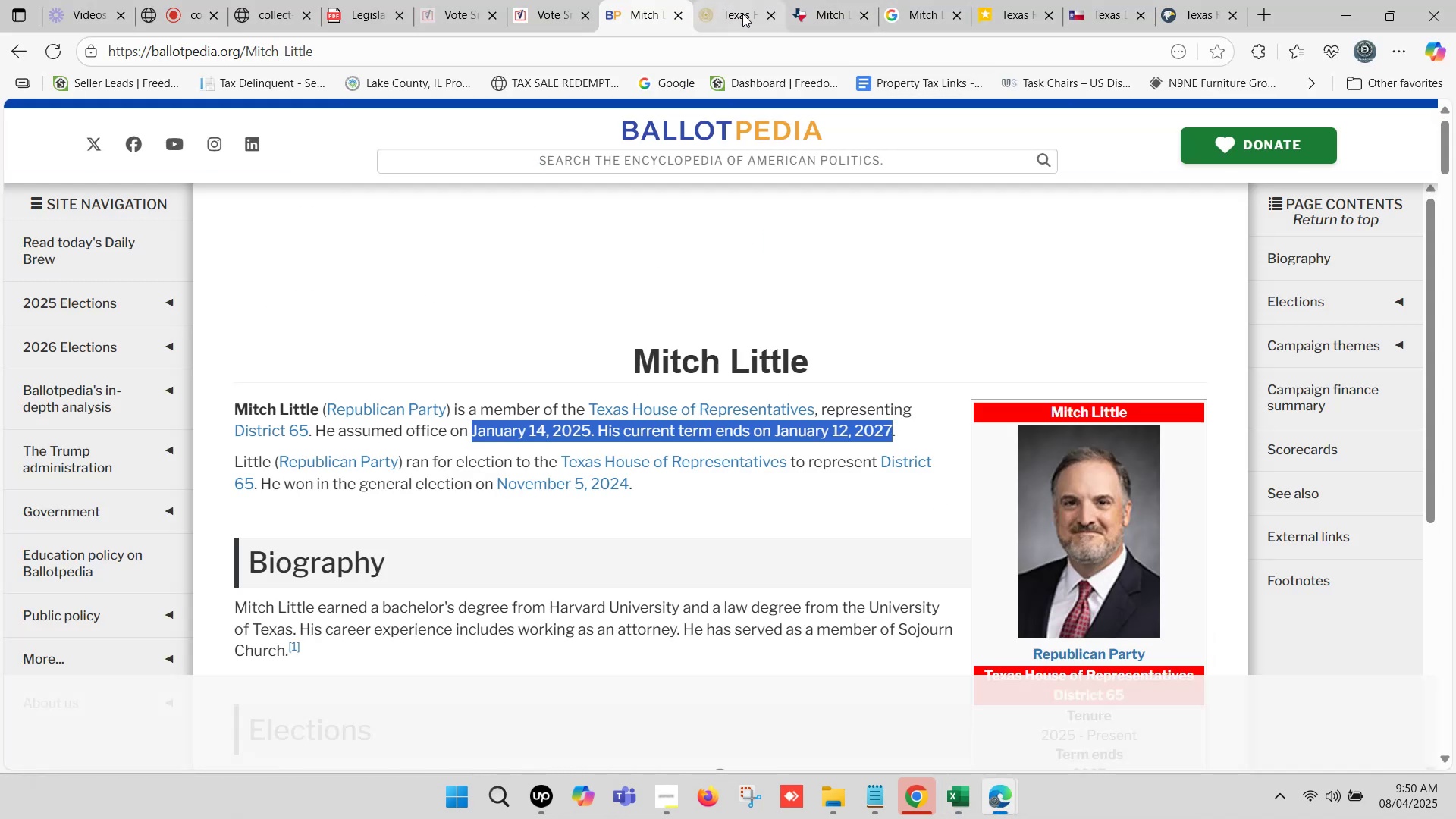 
left_click([748, 11])
 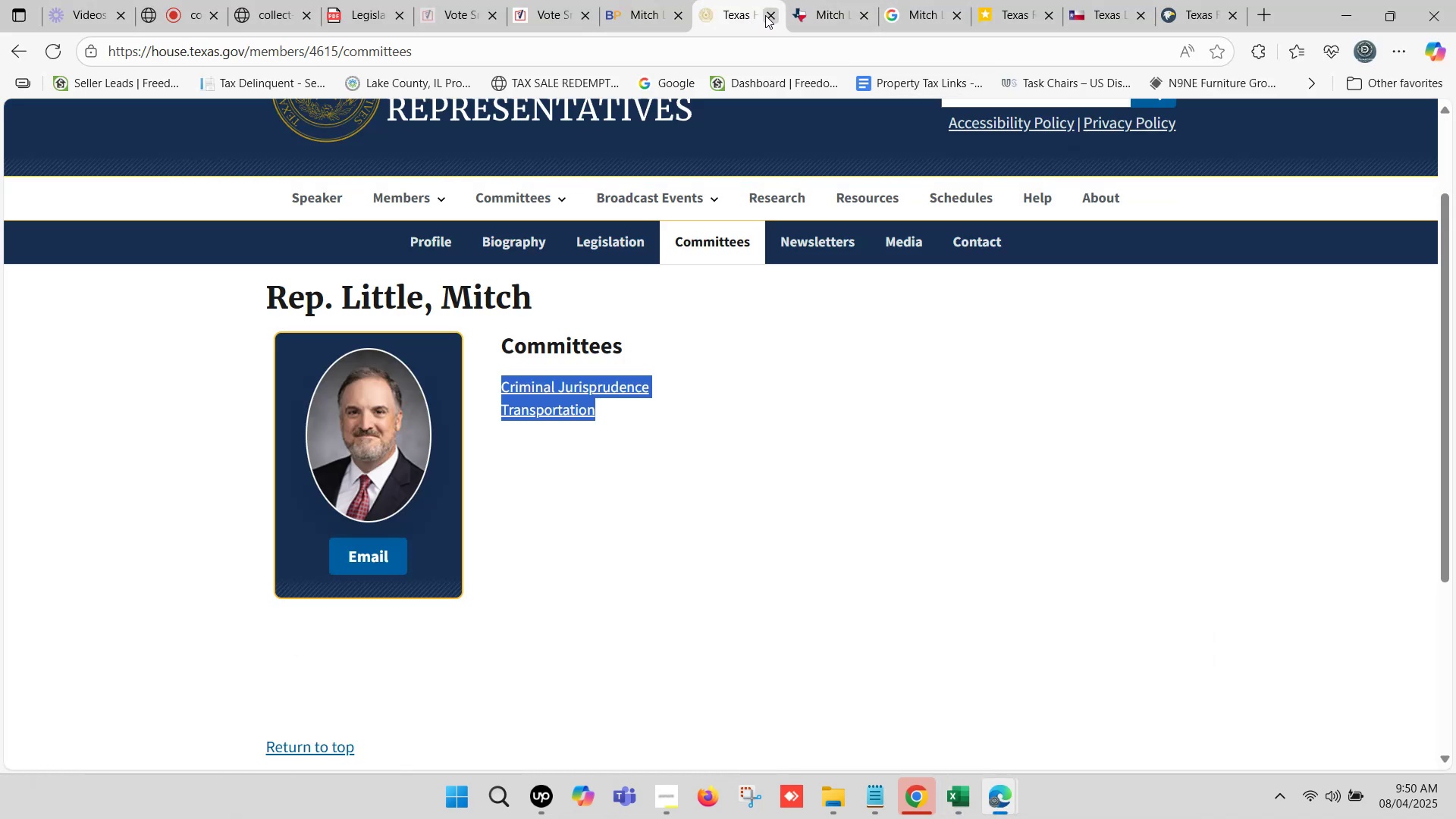 
left_click([765, 15])
 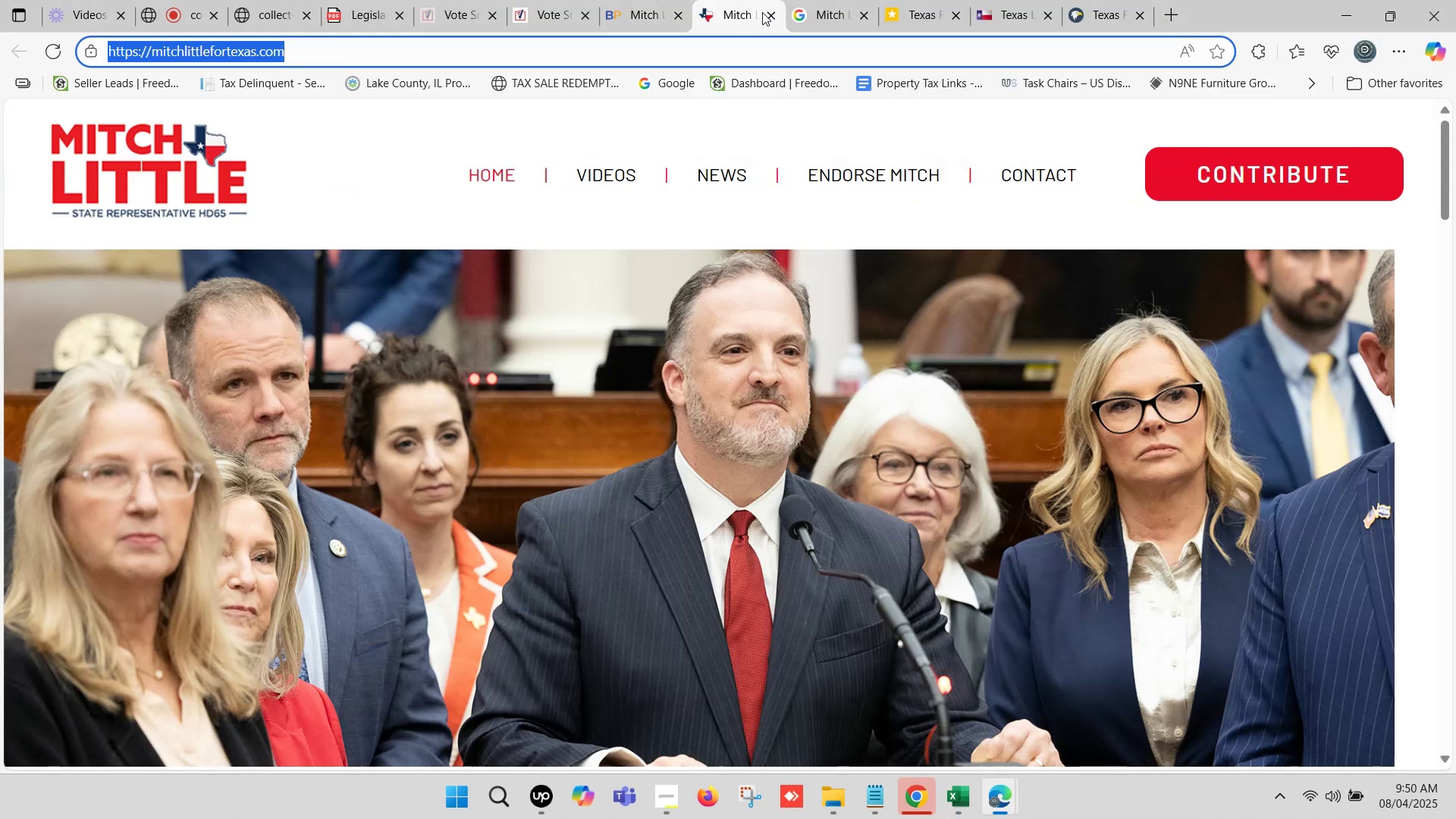 
double_click([758, 0])
 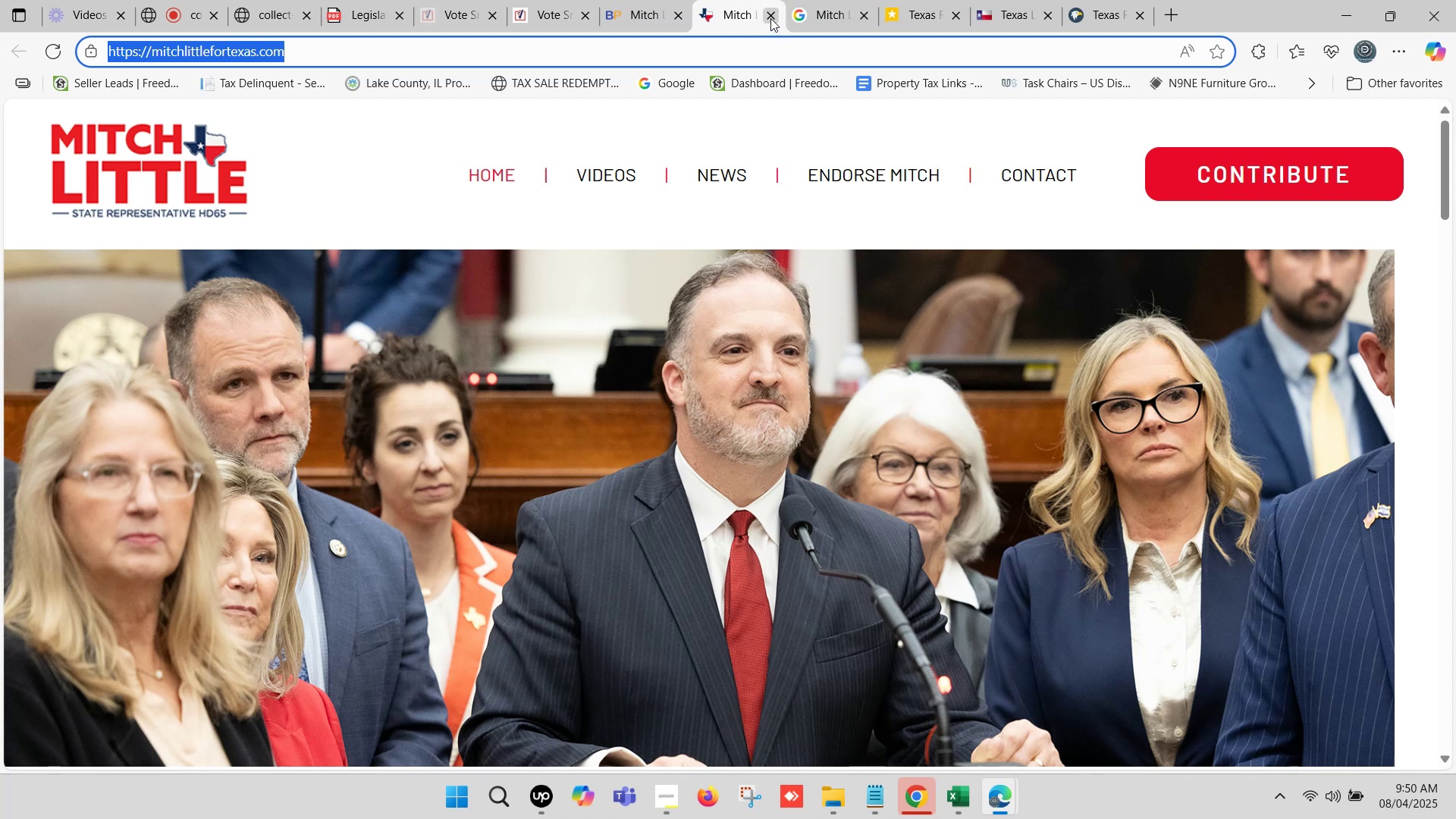 
double_click([747, 0])
 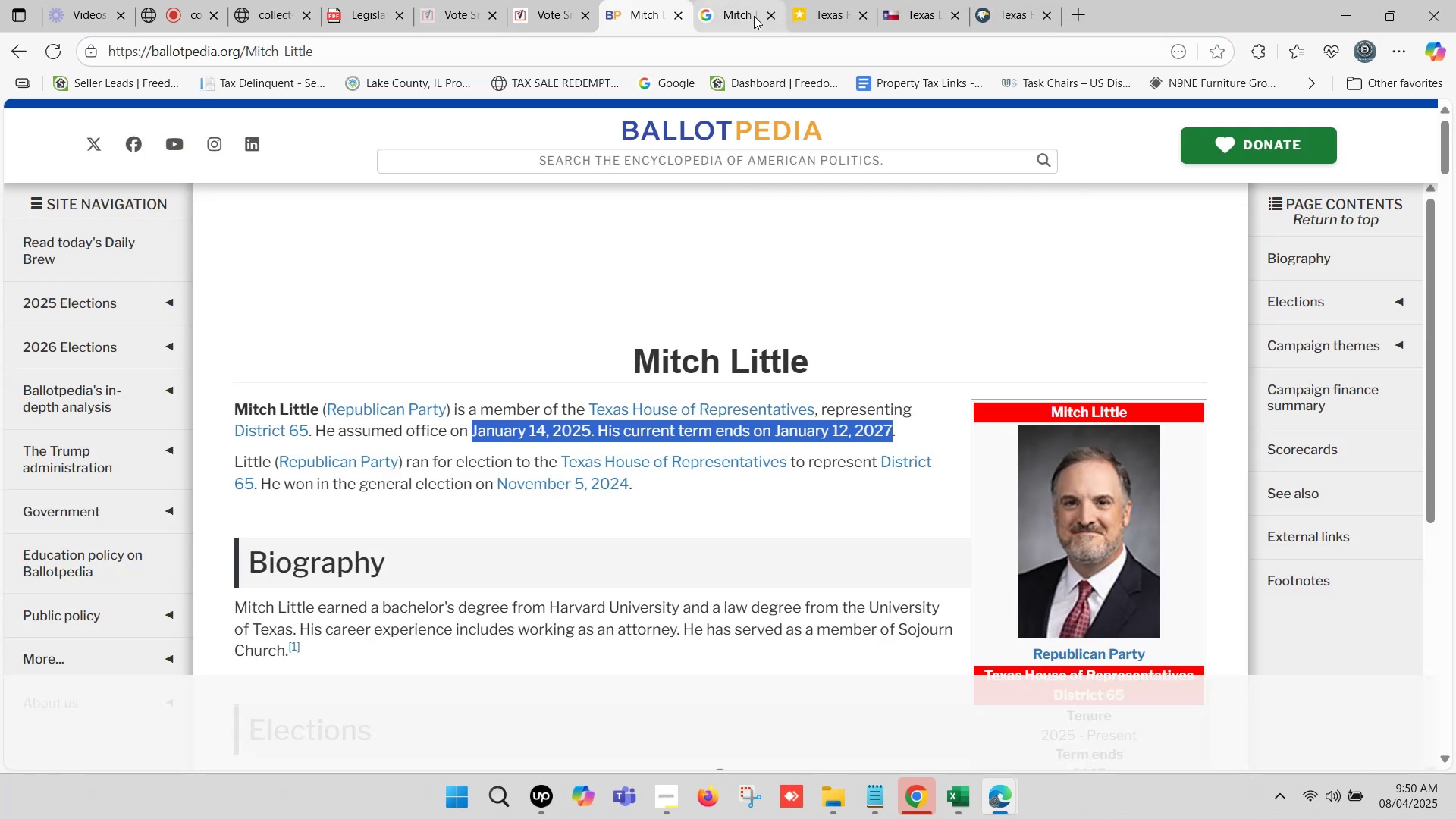 
left_click([755, 0])
 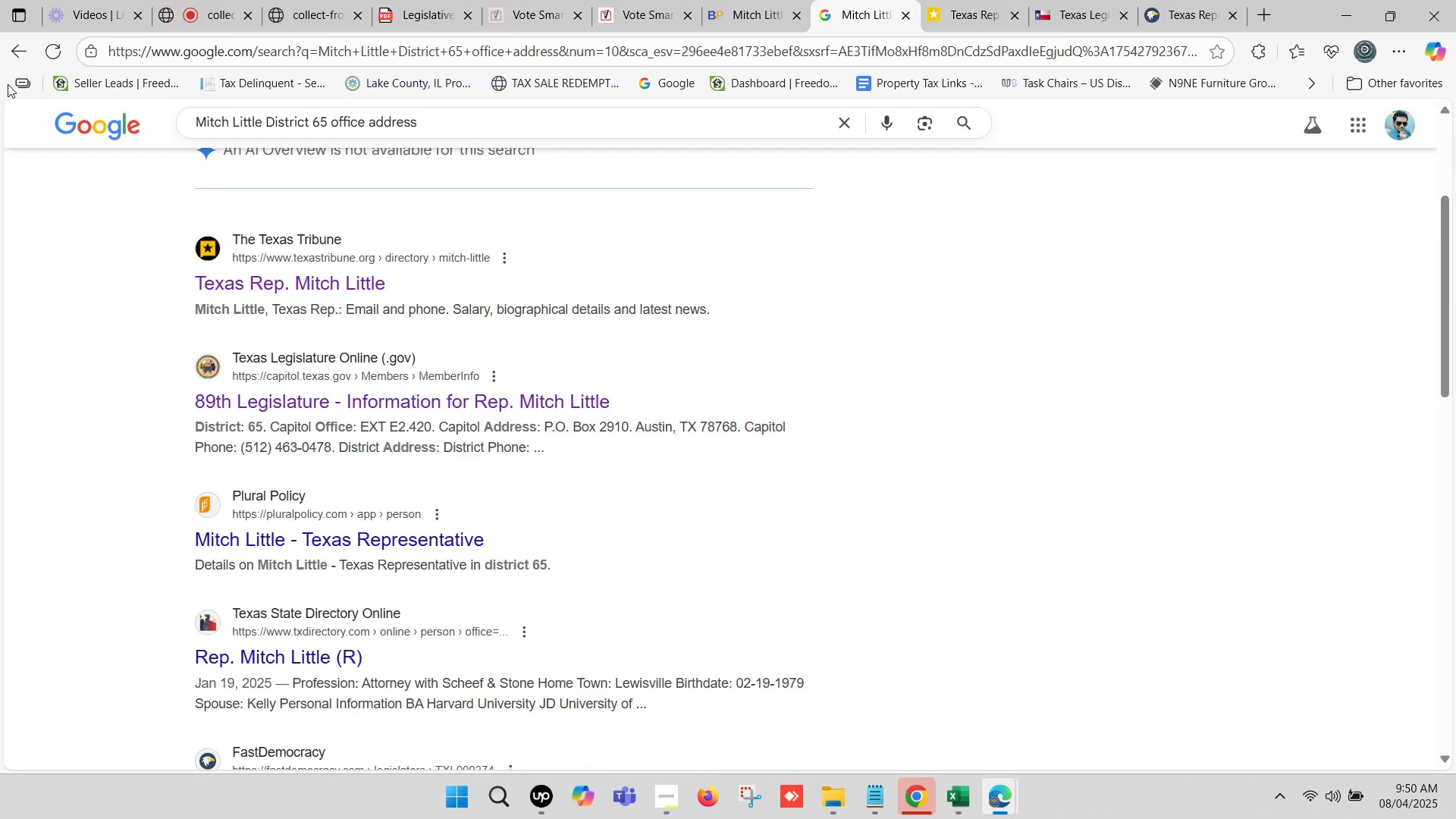 
left_click([15, 54])
 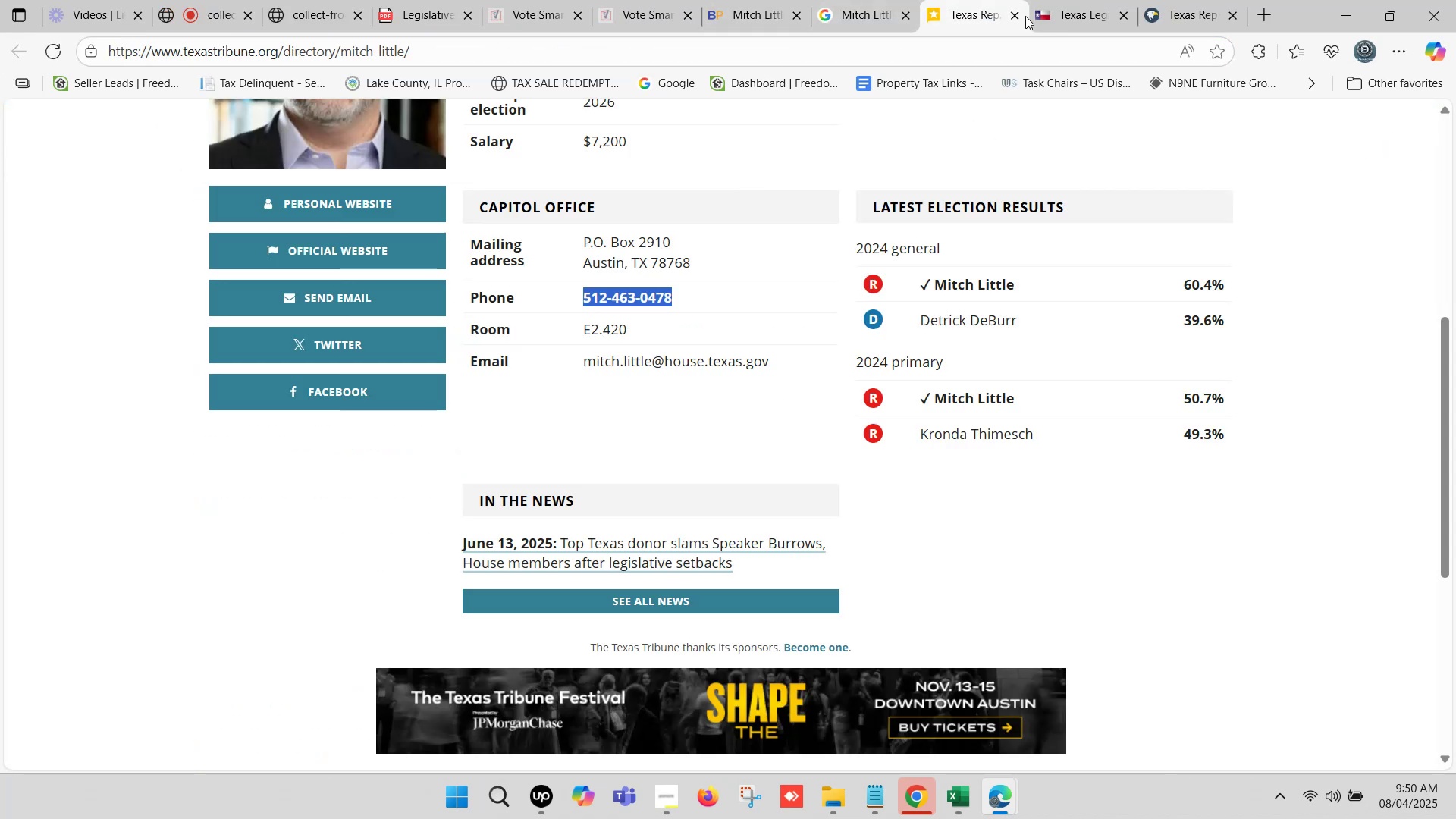 
double_click([1016, 12])
 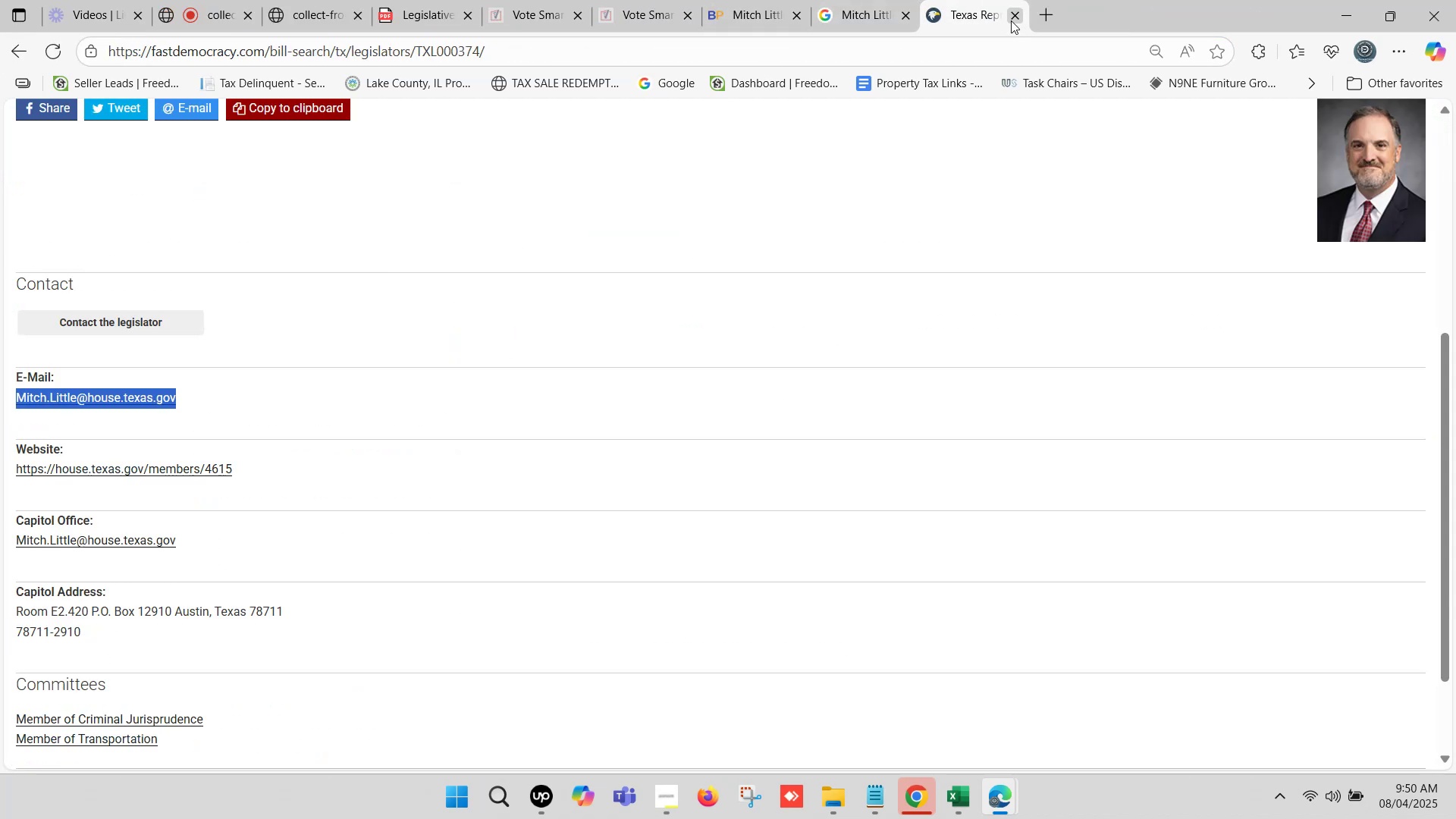 
left_click([1012, 18])
 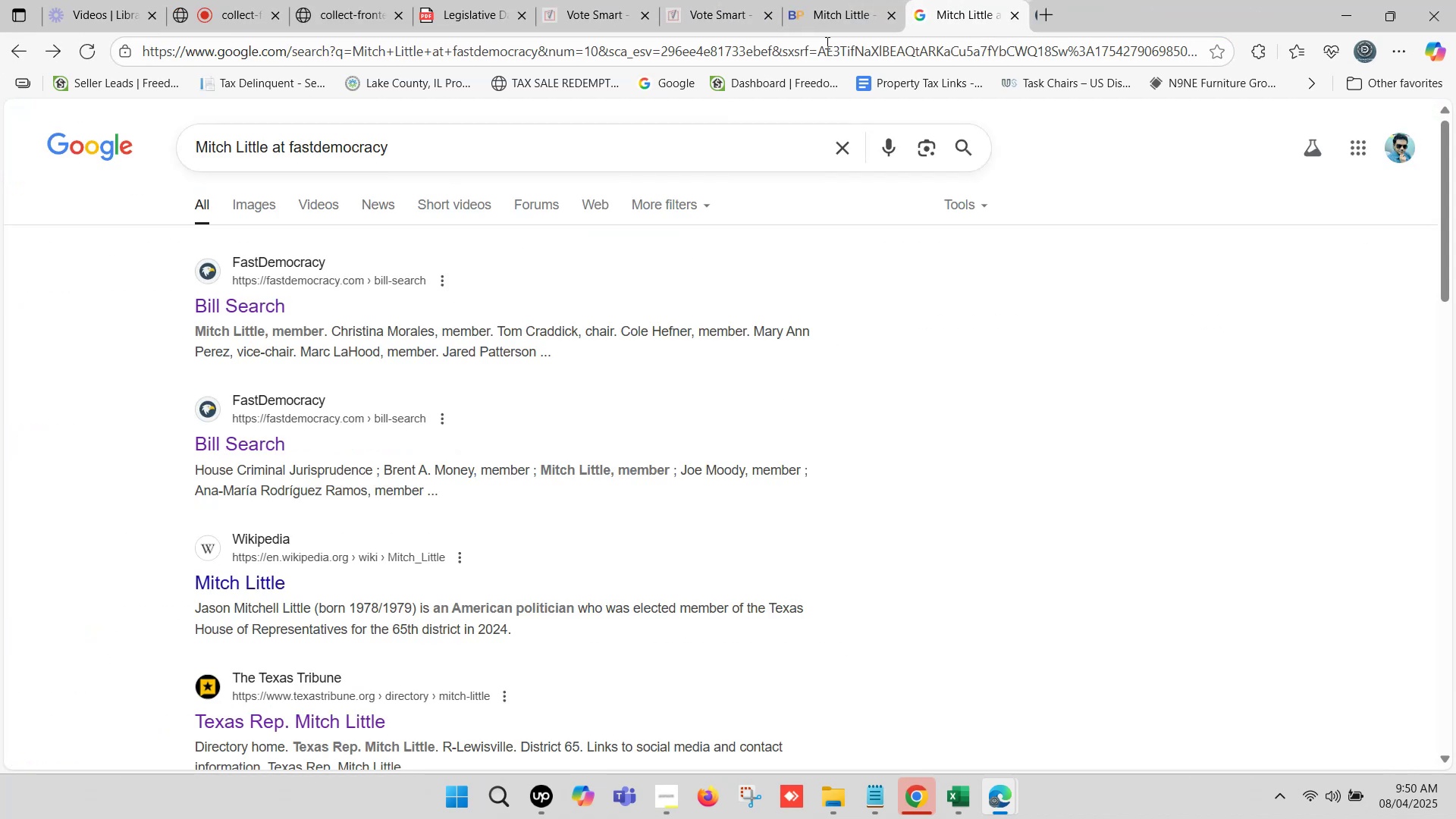 
left_click([772, 0])
 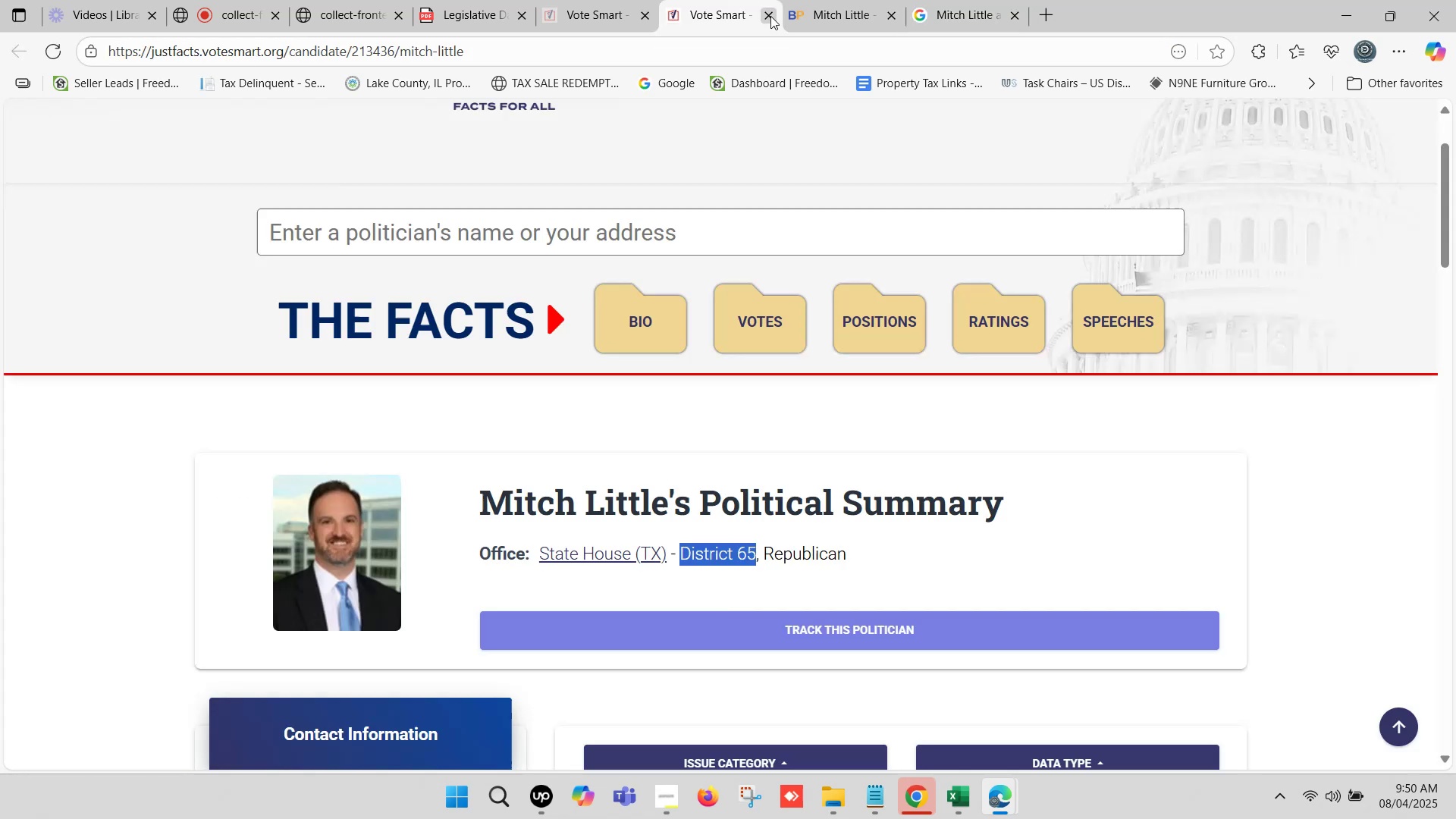 
left_click([770, 16])
 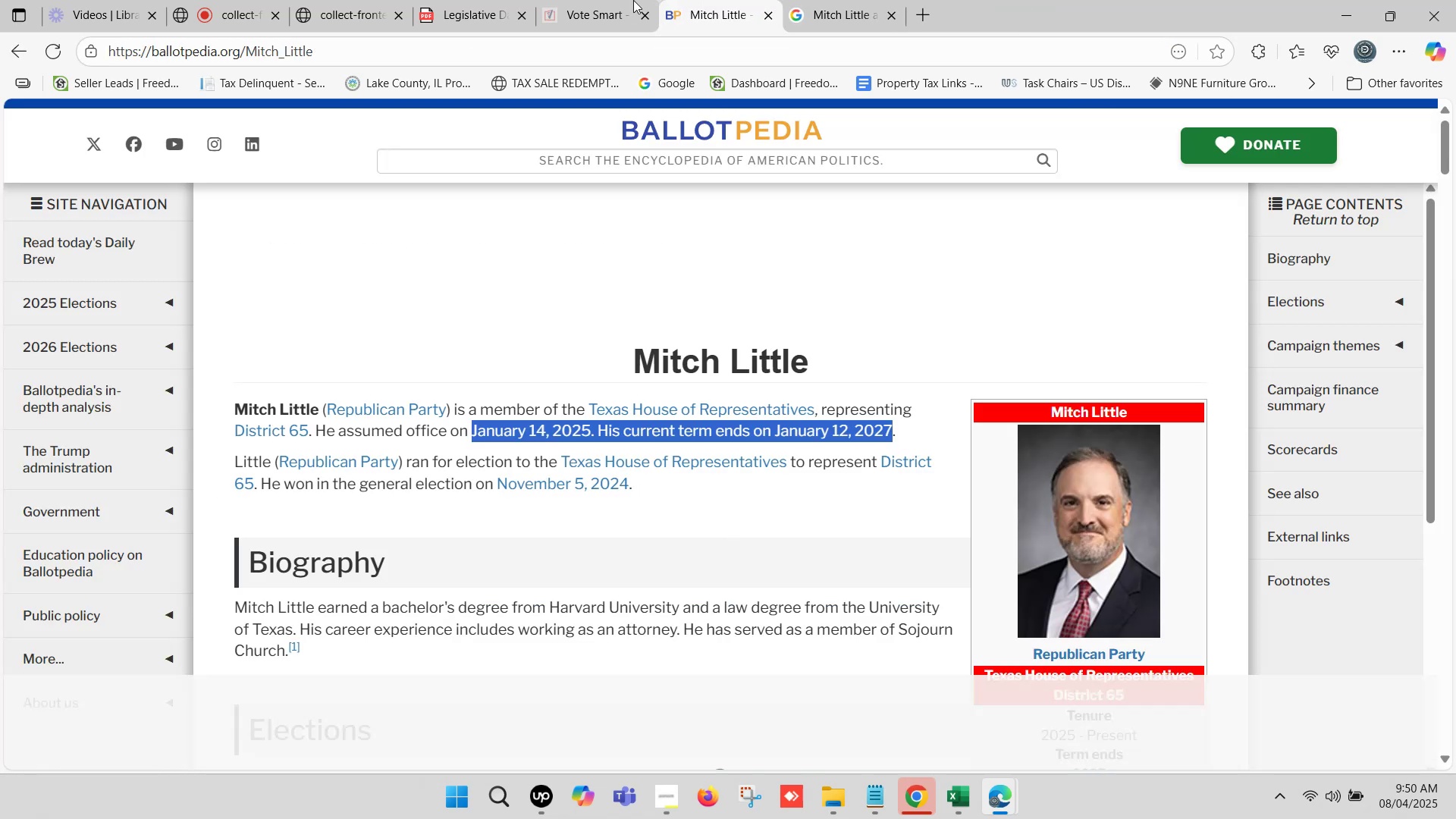 
left_click([586, 0])
 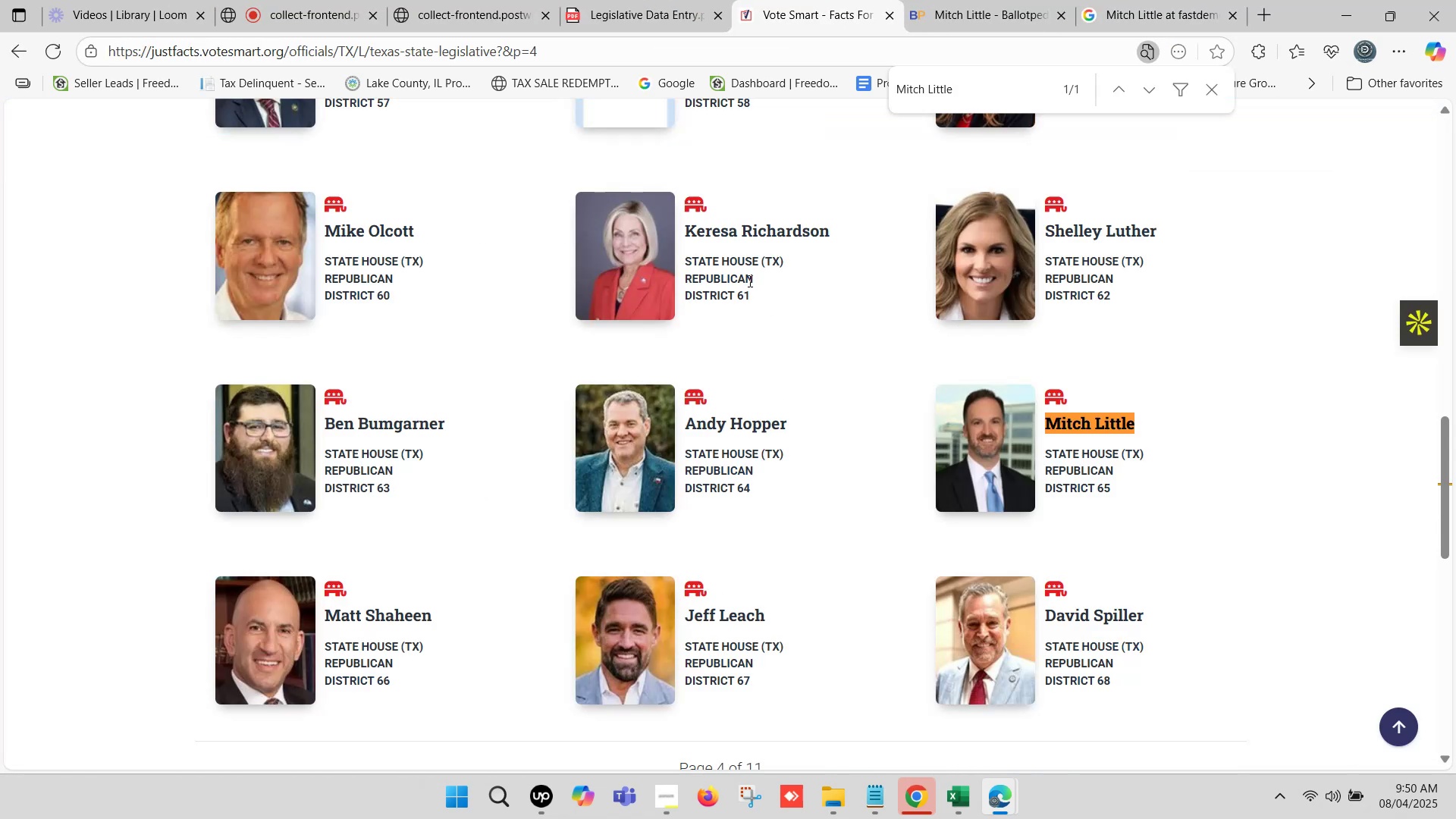 
scroll: coordinate [479, 316], scroll_direction: down, amount: 2.0
 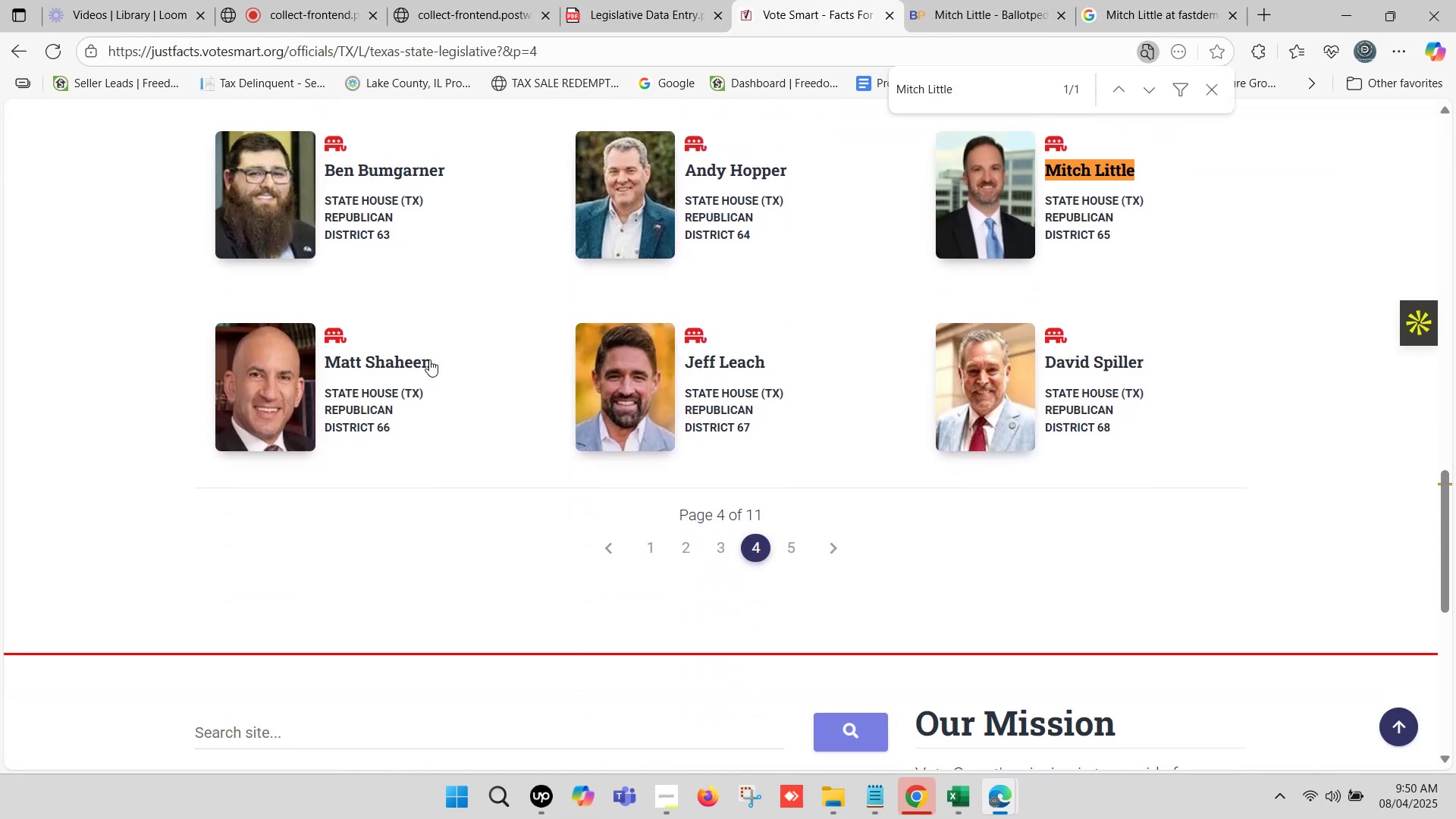 
left_click_drag(start_coordinate=[439, 359], to_coordinate=[326, 363])
 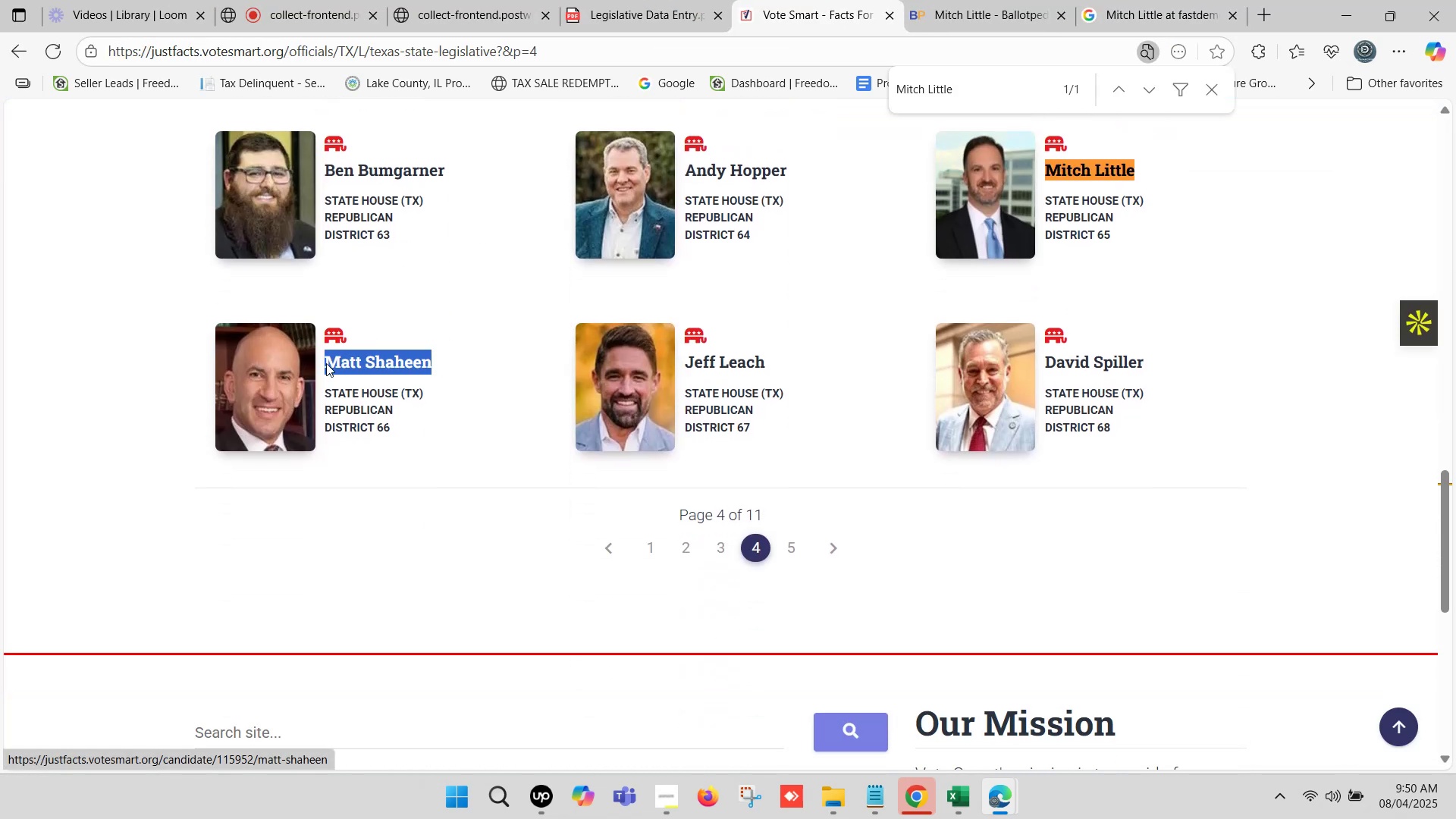 
key(Control+C)
 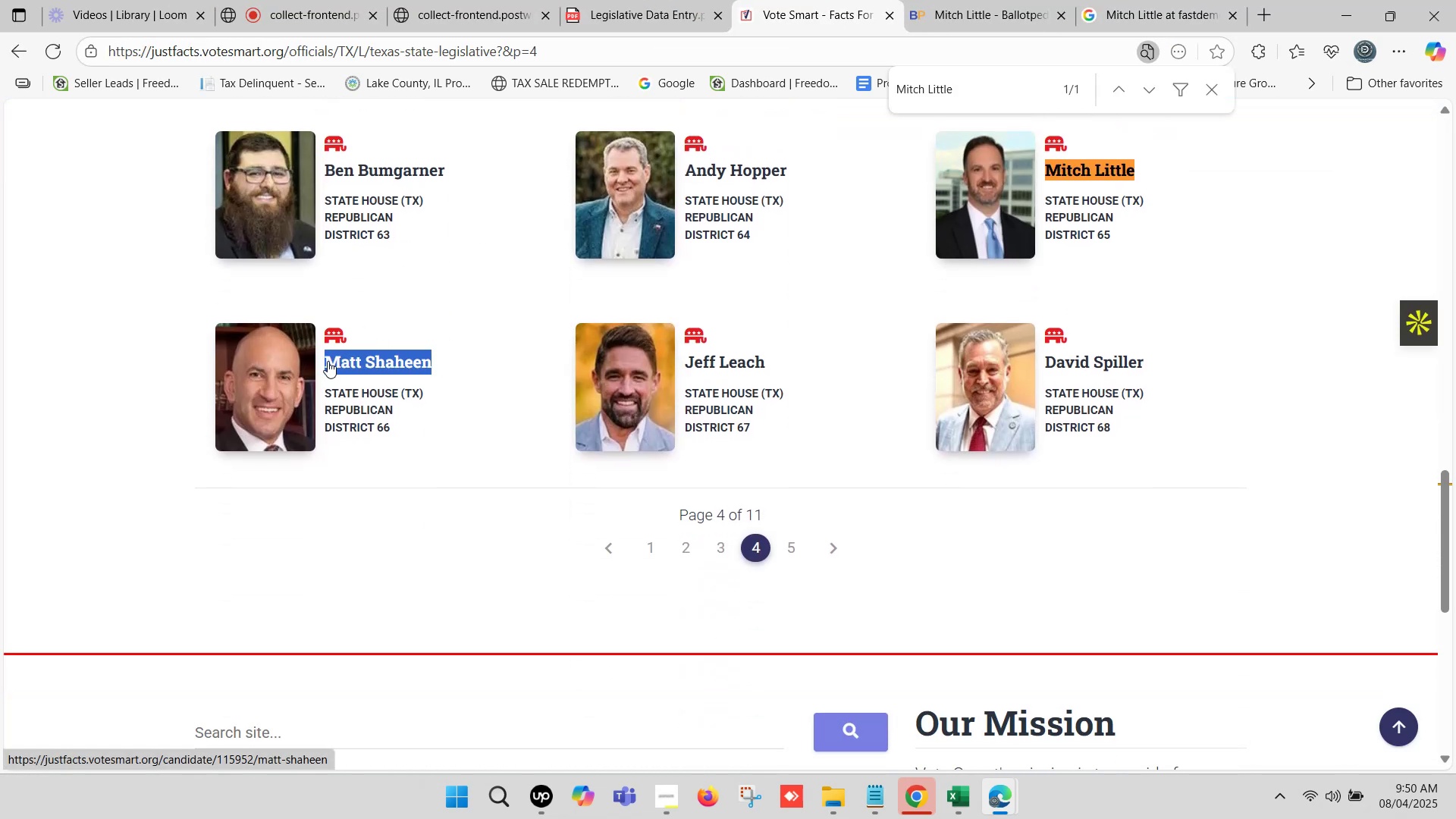 
key(Control+F)
 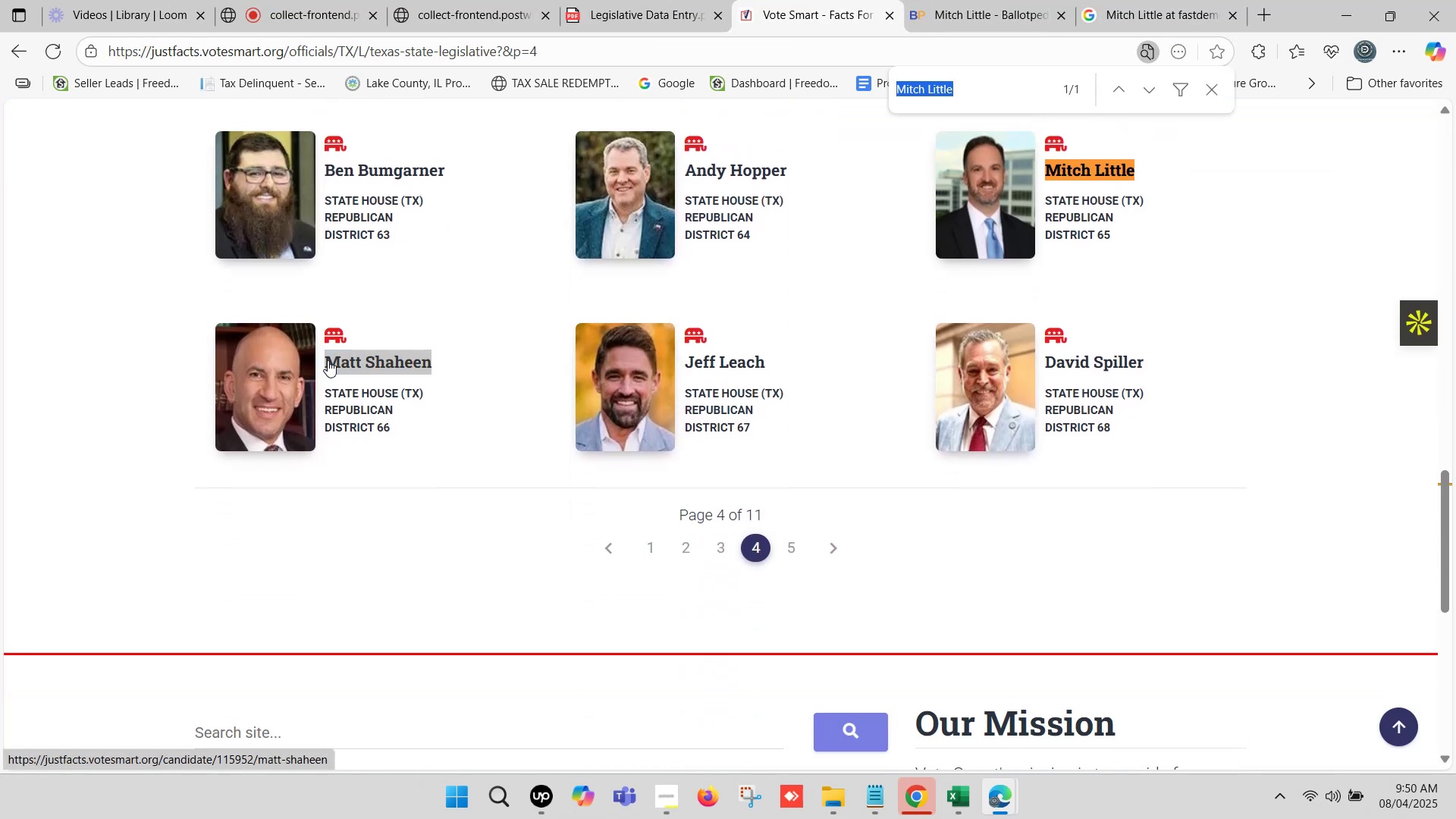 
key(Control+V)
 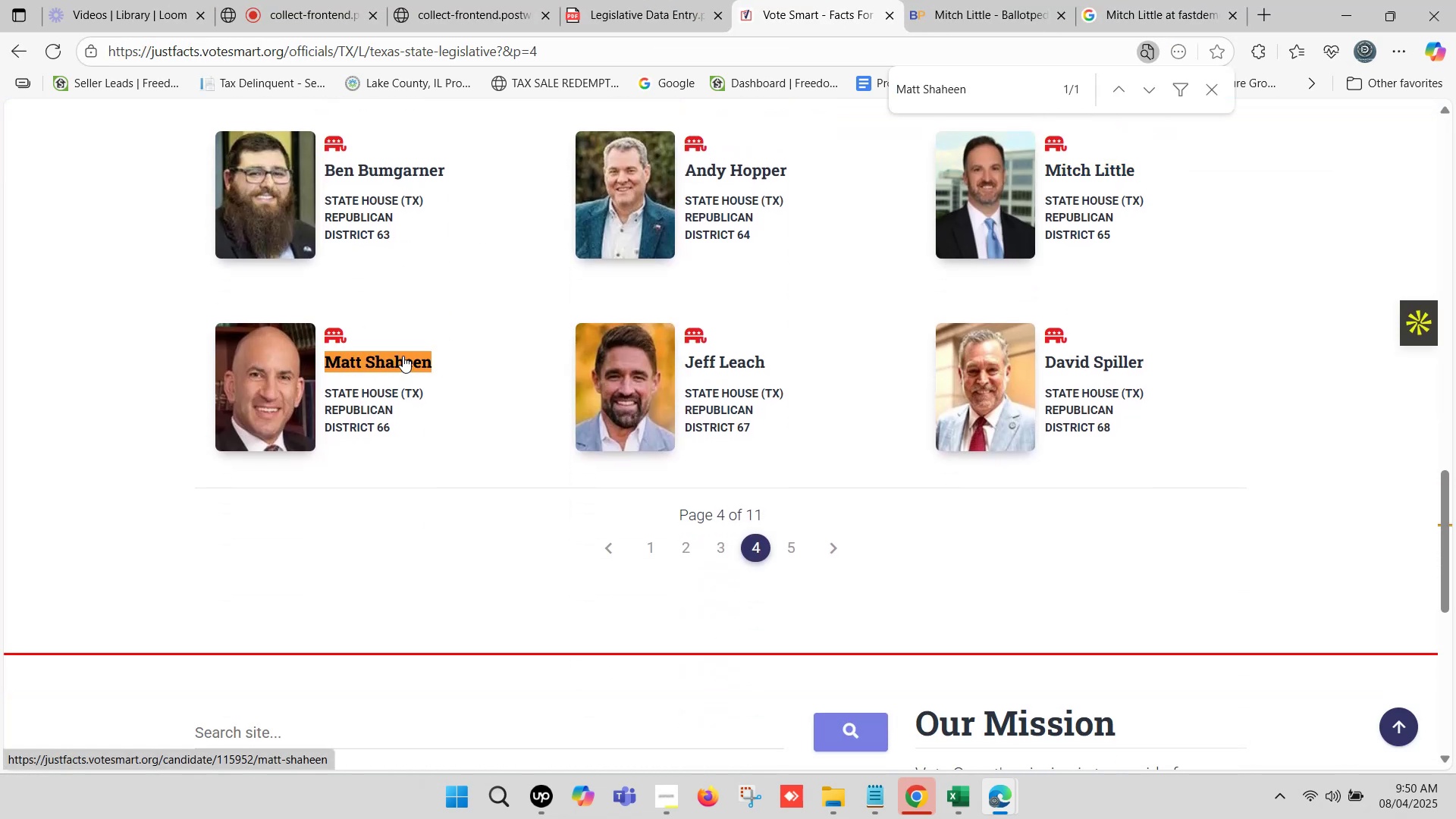 
right_click([403, 356])
 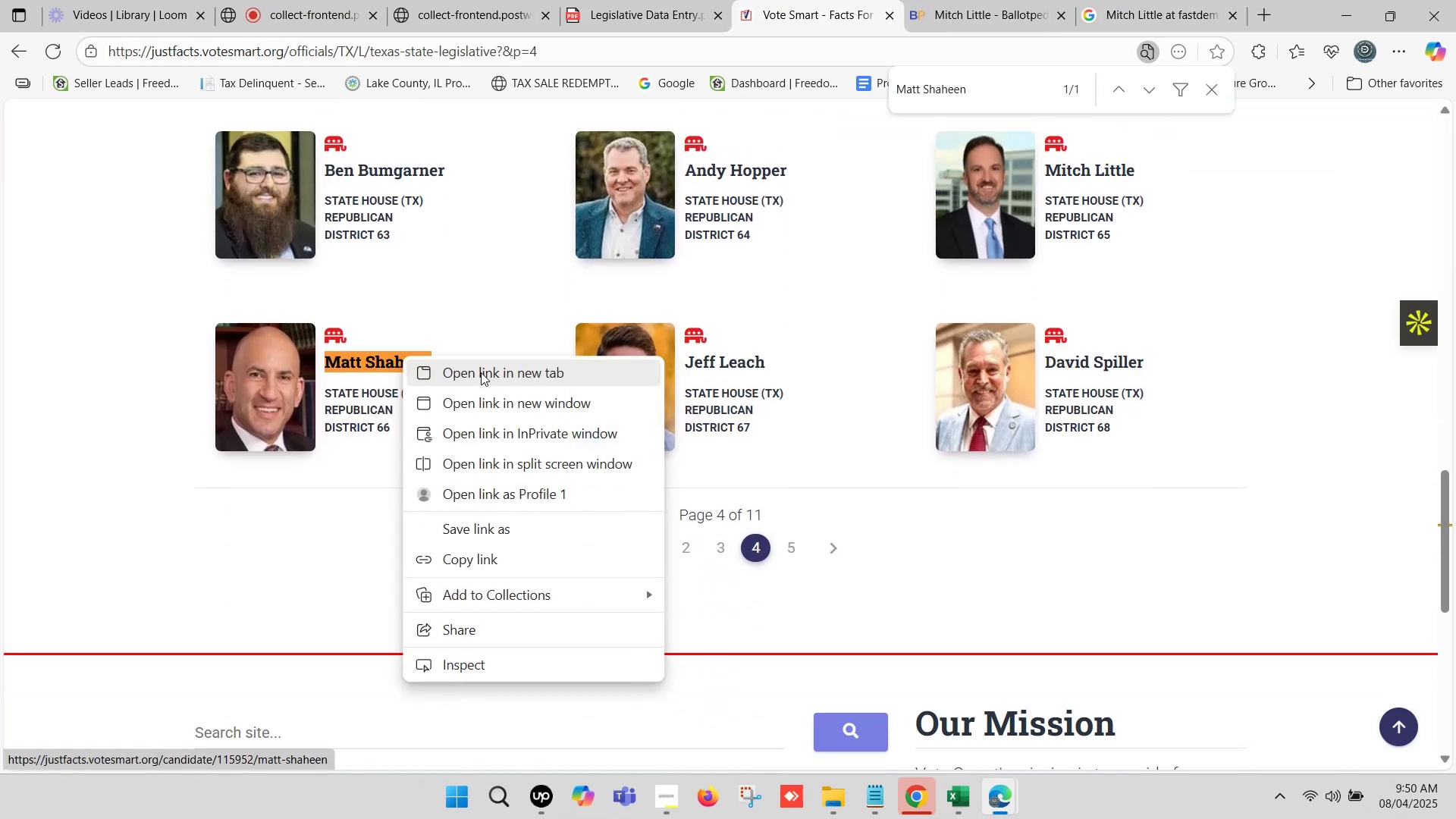 
left_click([482, 372])
 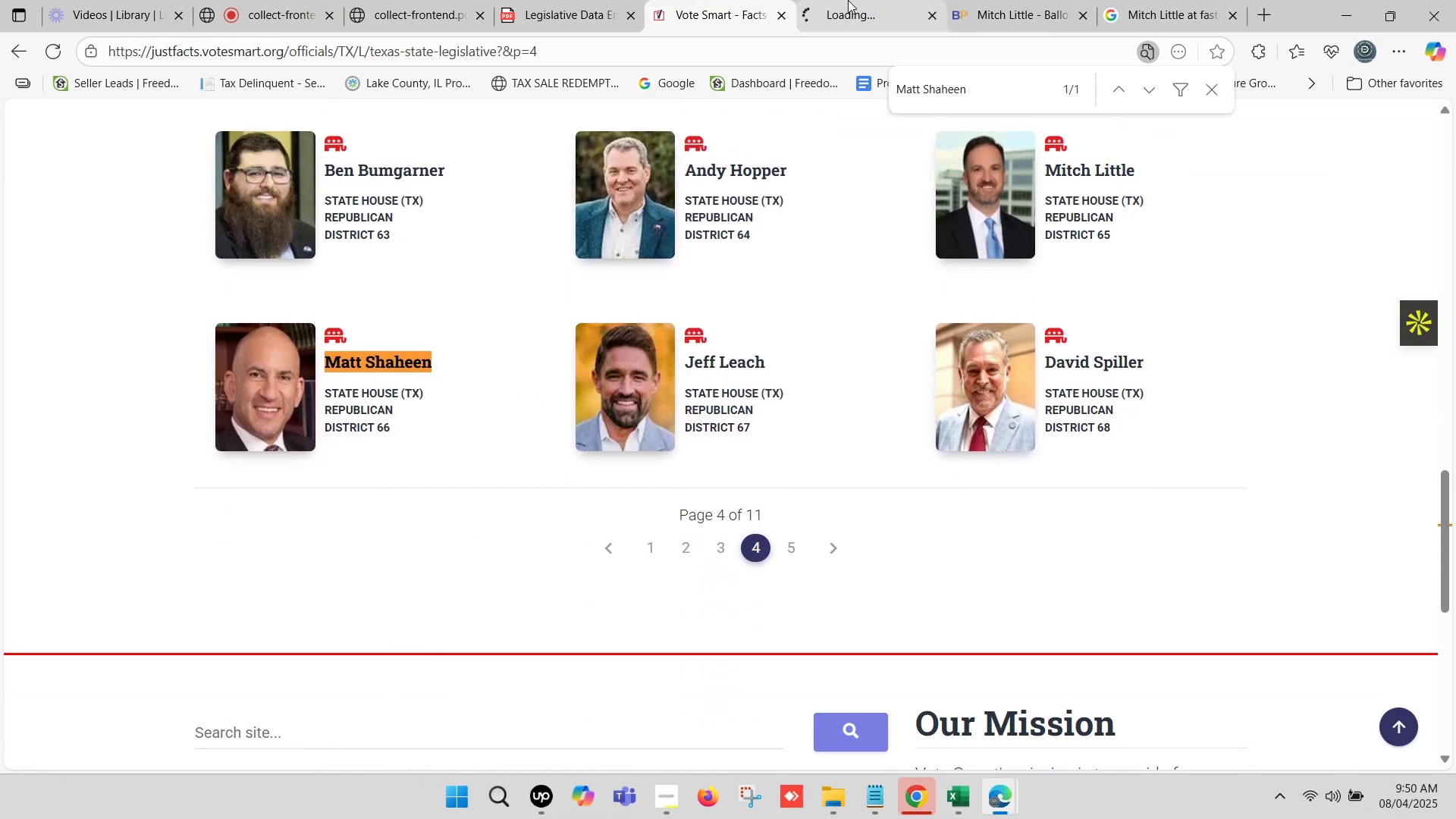 
left_click([880, 0])
 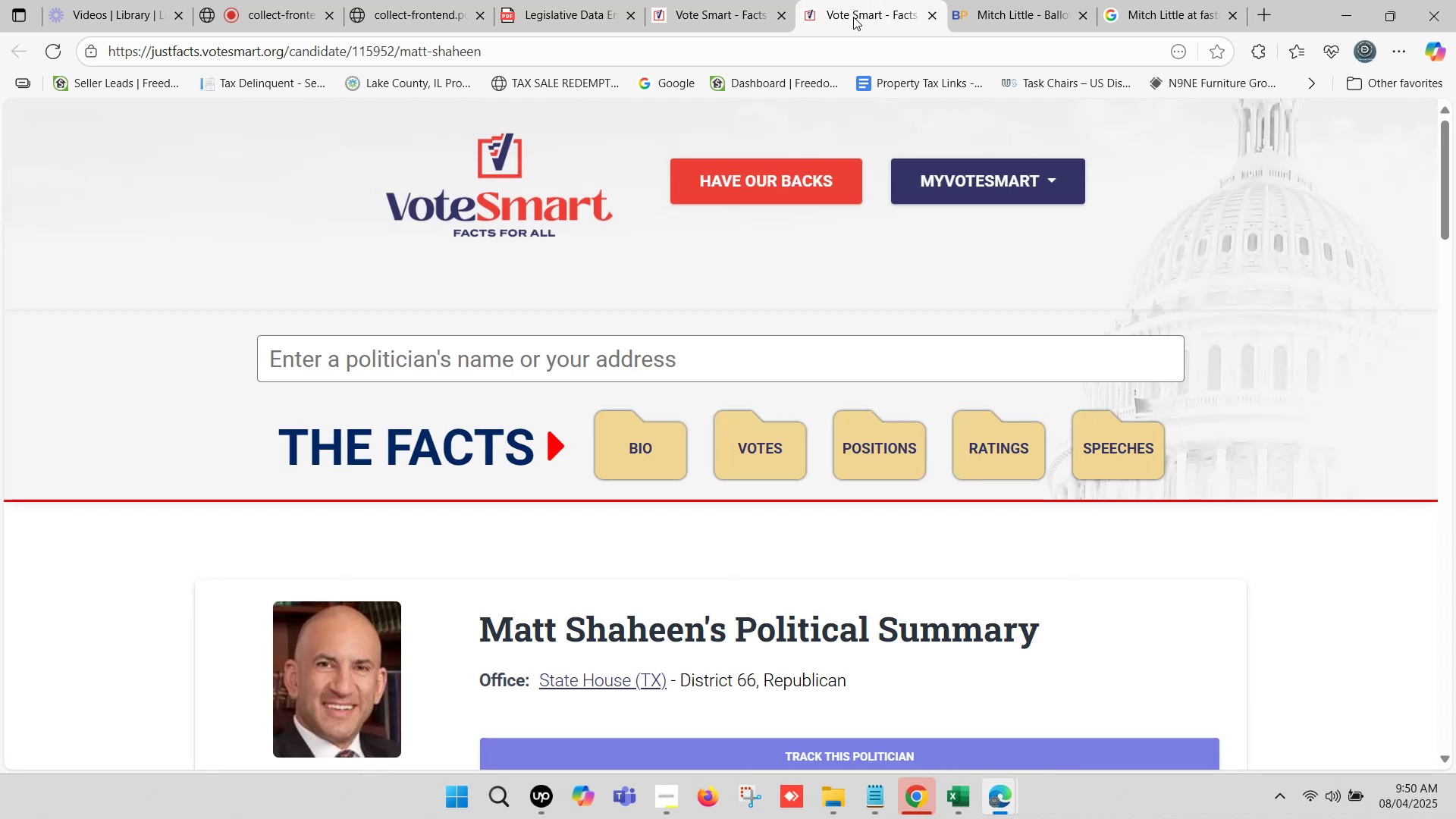 
wait(5.04)
 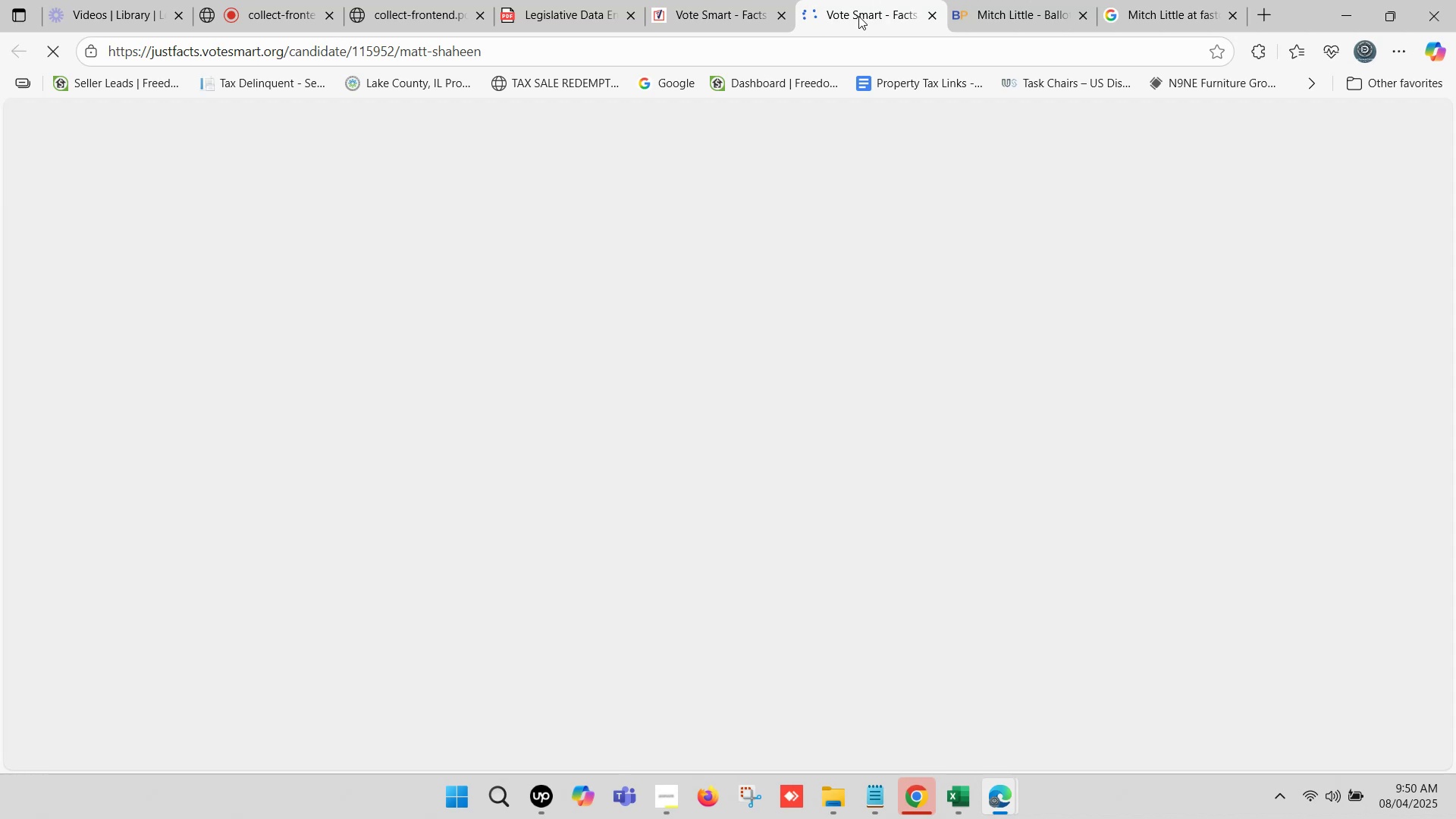 
left_click([1001, 0])
 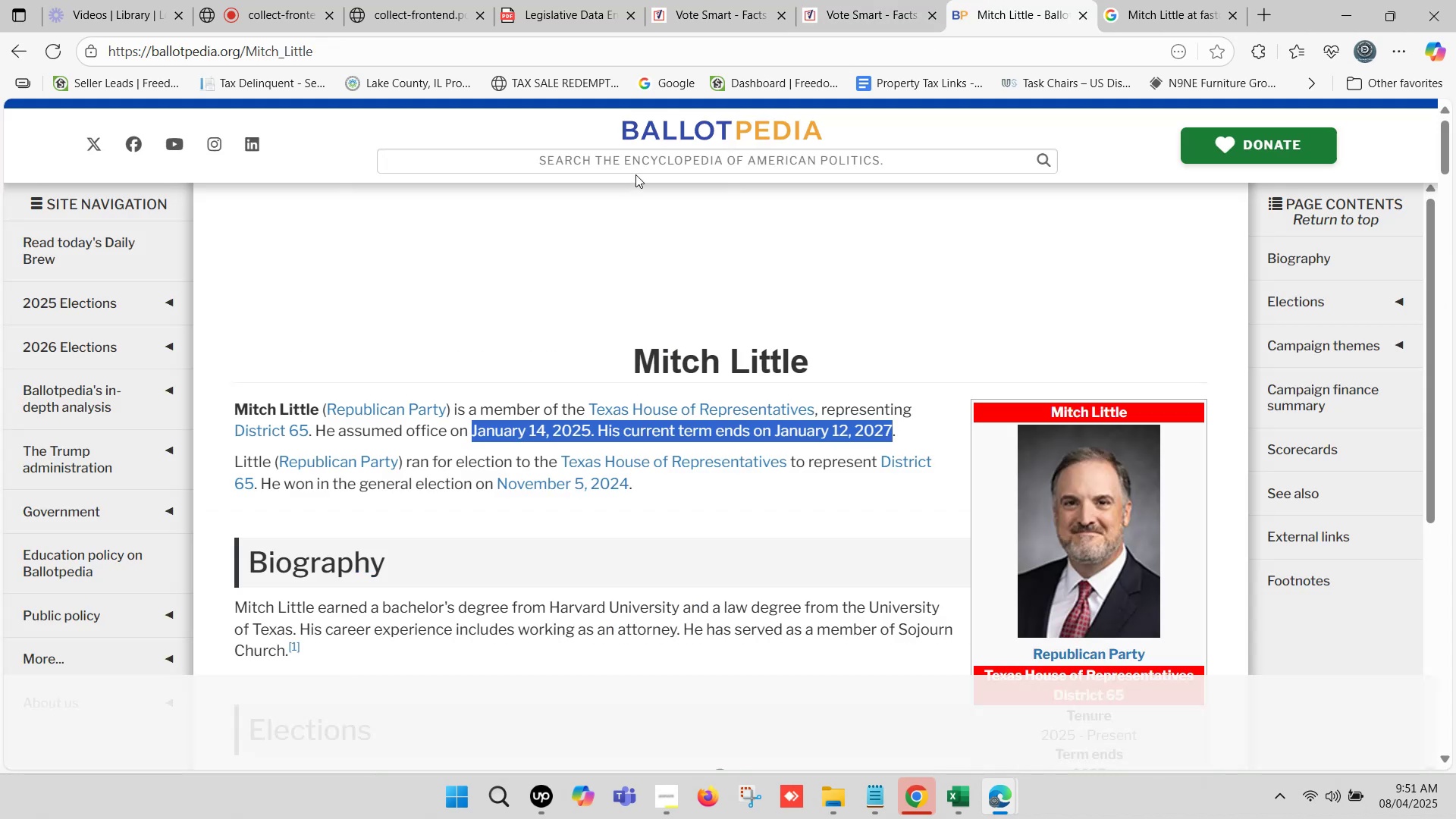 
left_click([644, 156])
 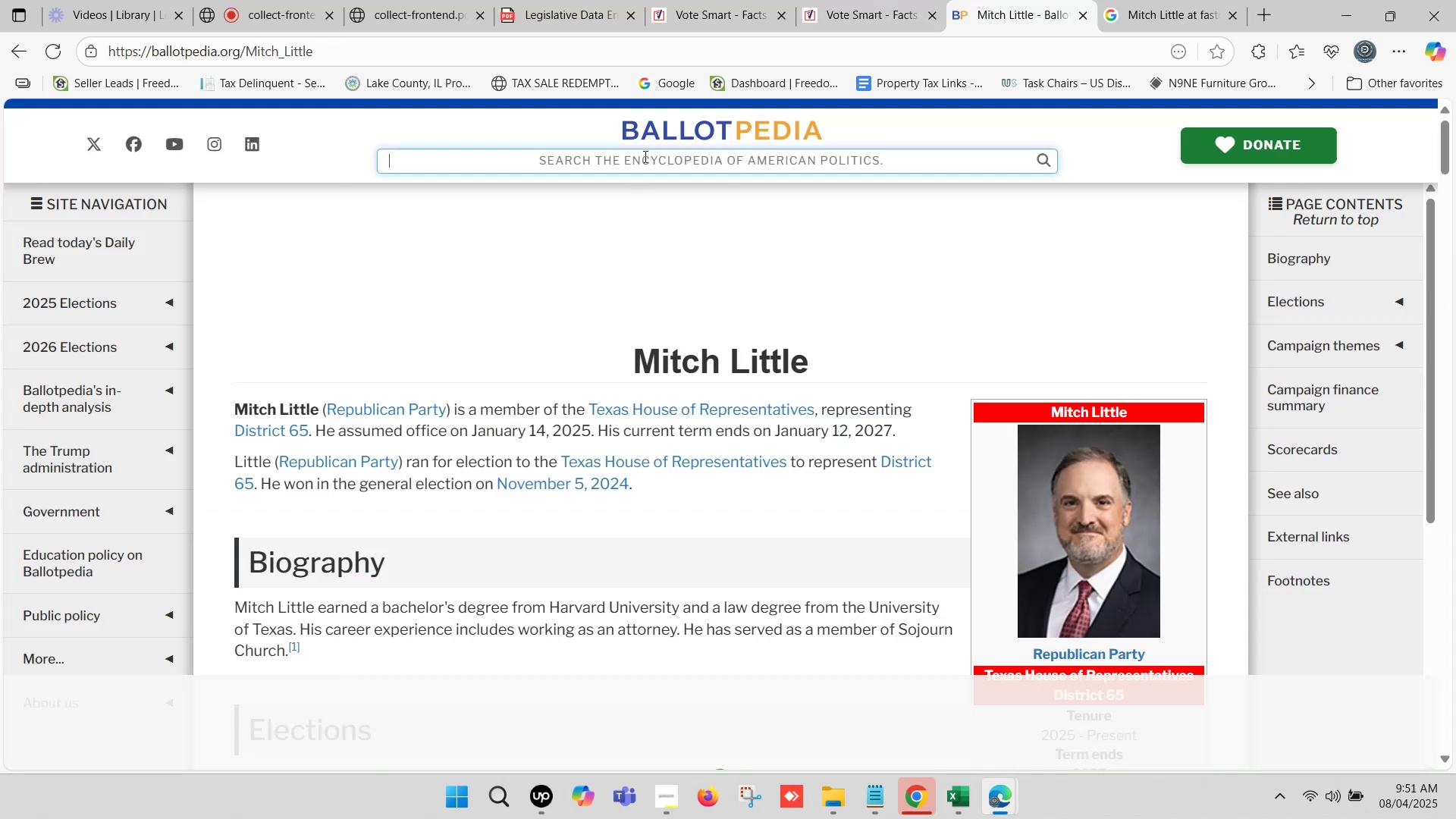 
key(Control+V)
 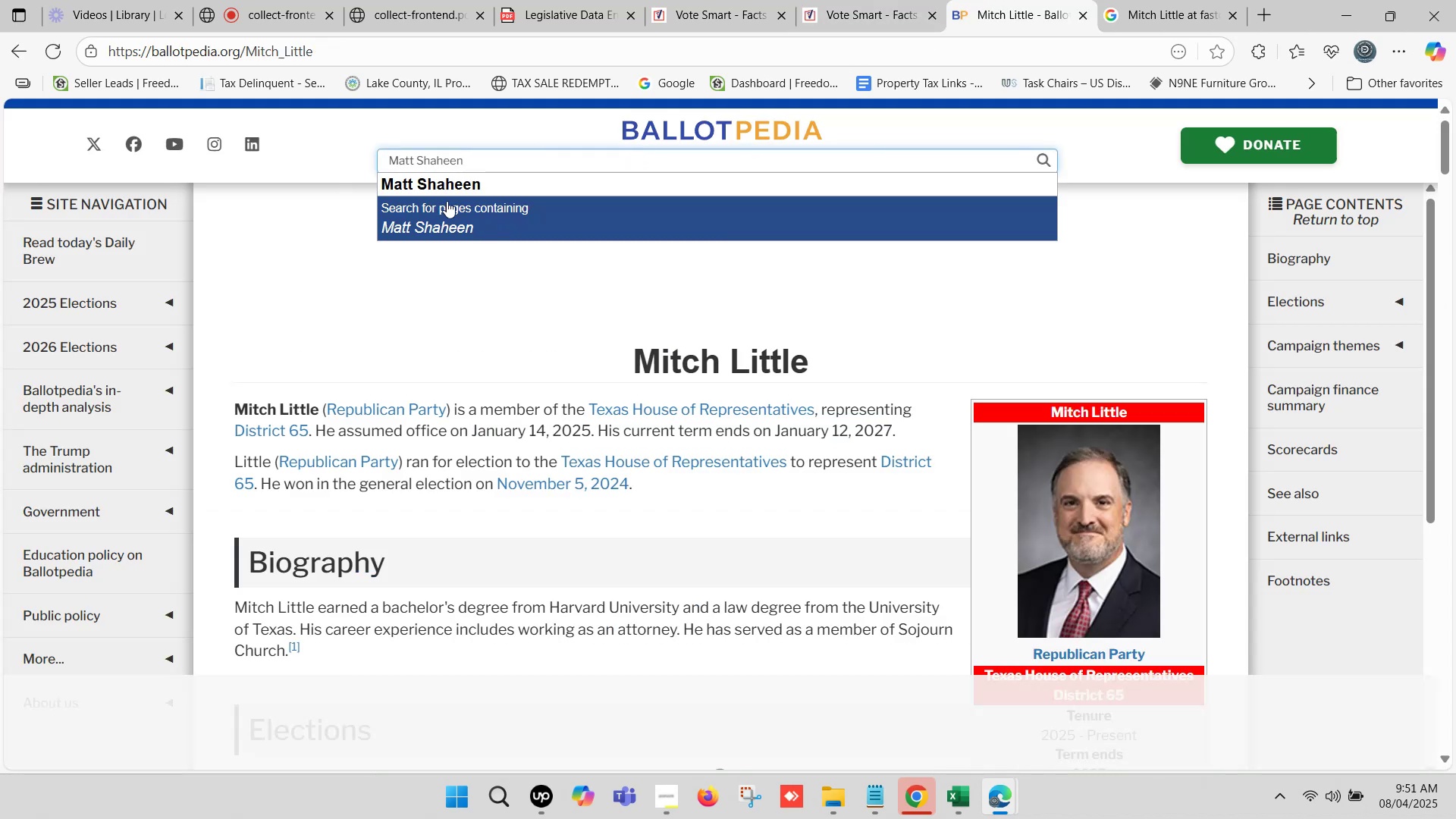 
left_click([447, 181])
 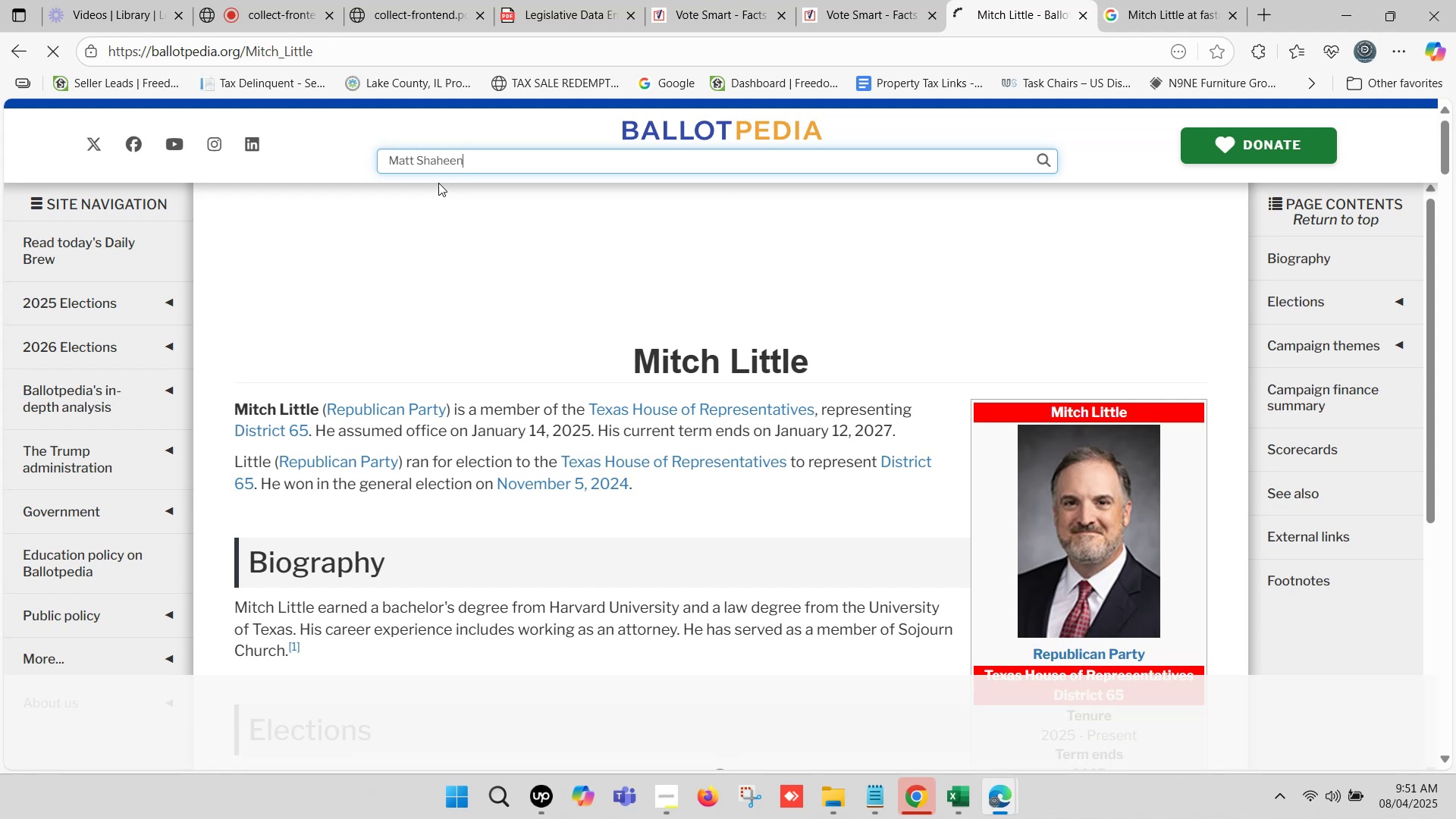 
left_click([1193, 0])
 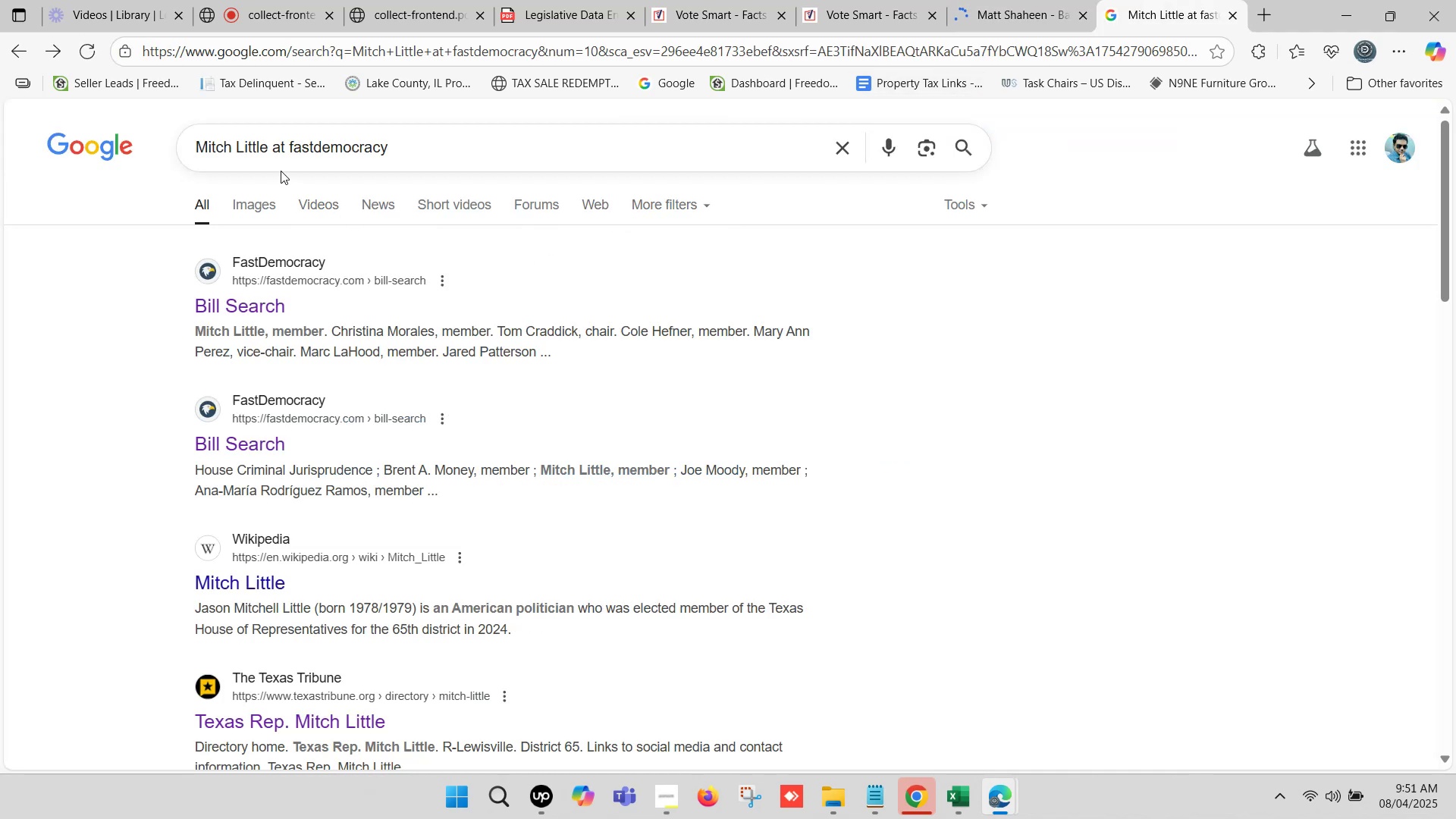 
left_click_drag(start_coordinate=[265, 141], to_coordinate=[136, 145])
 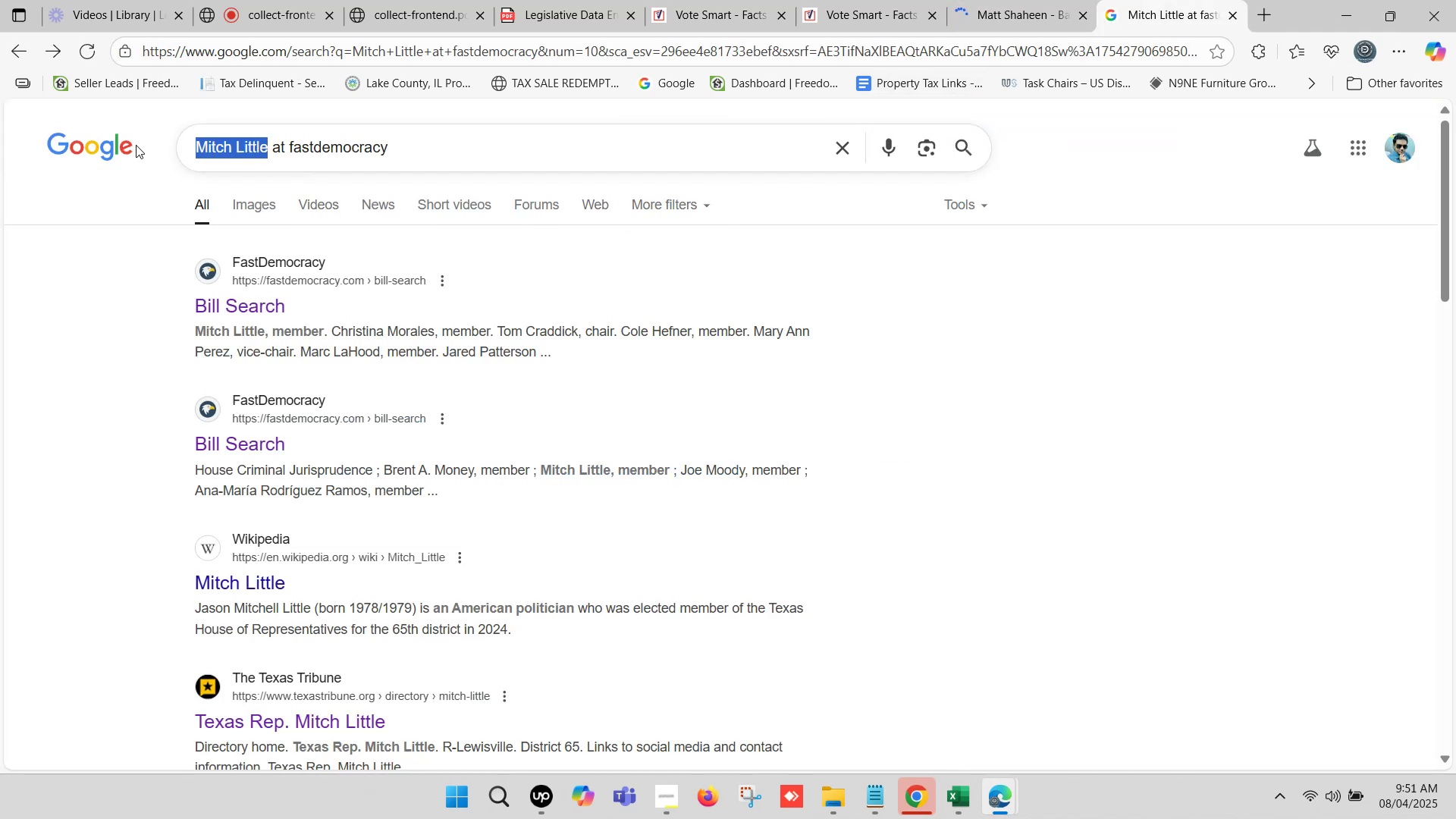 
key(Control+ControlLeft)
 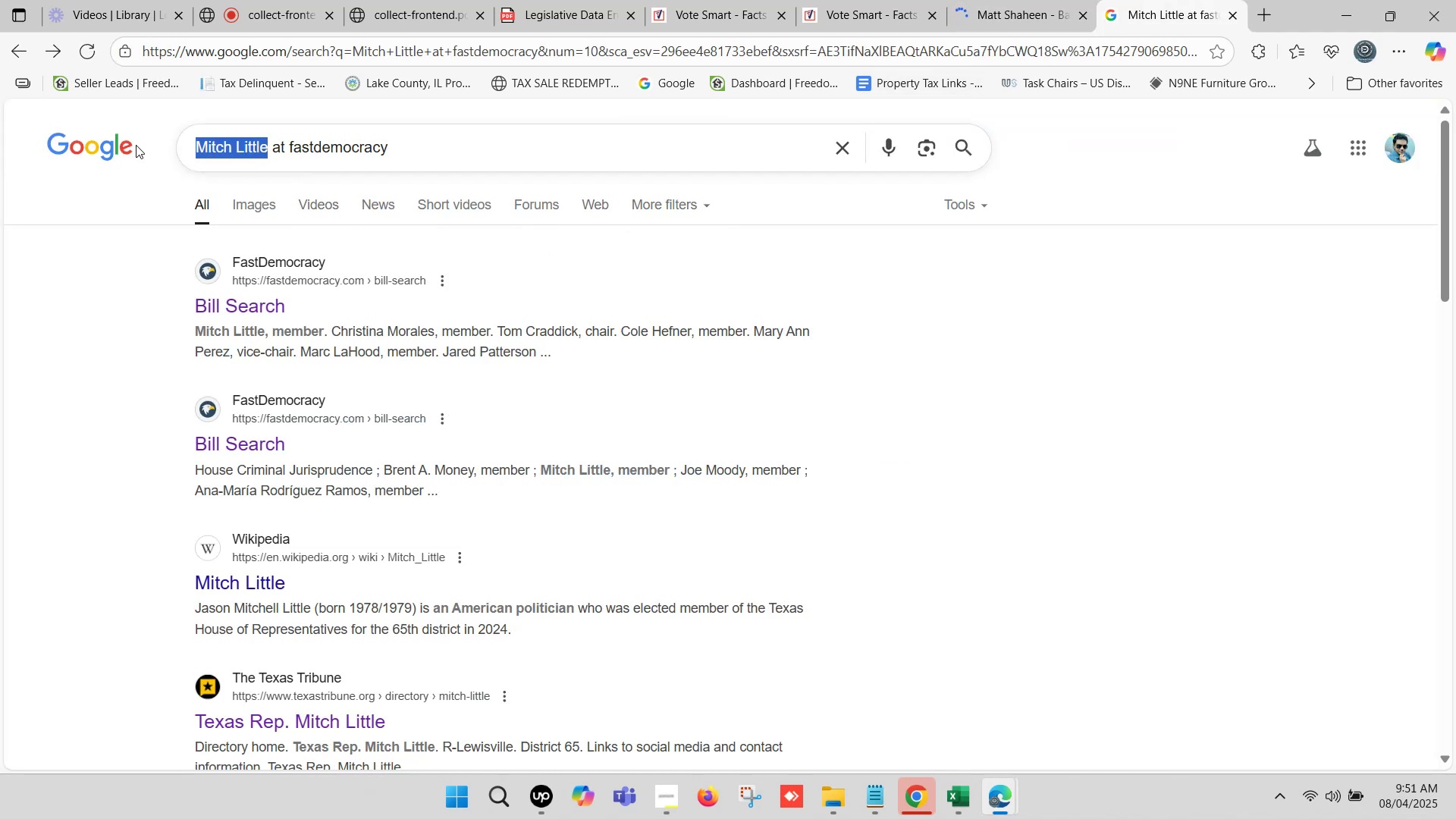 
key(Control+V)
 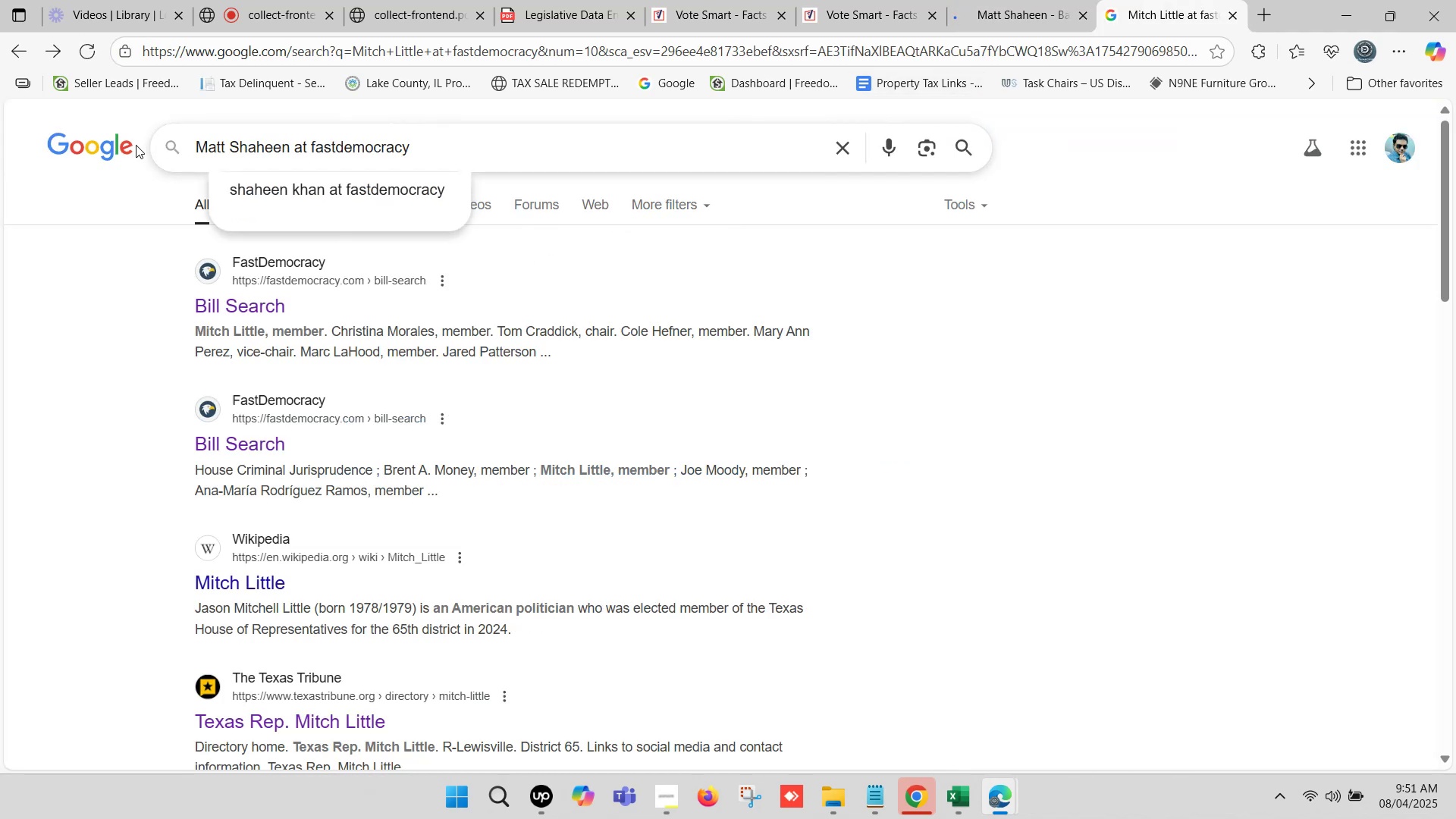 
key(Enter)
 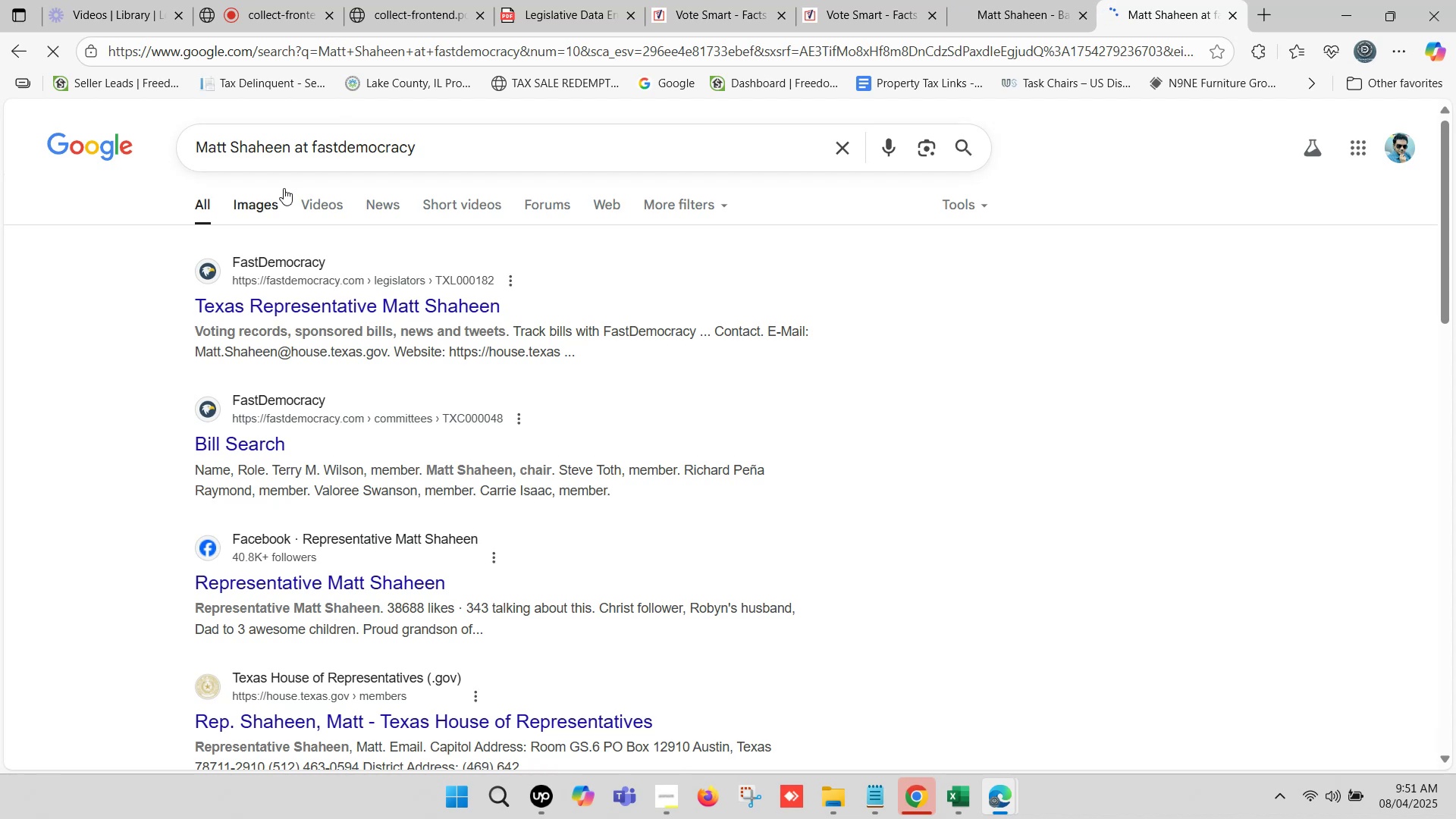 
right_click([391, 304])
 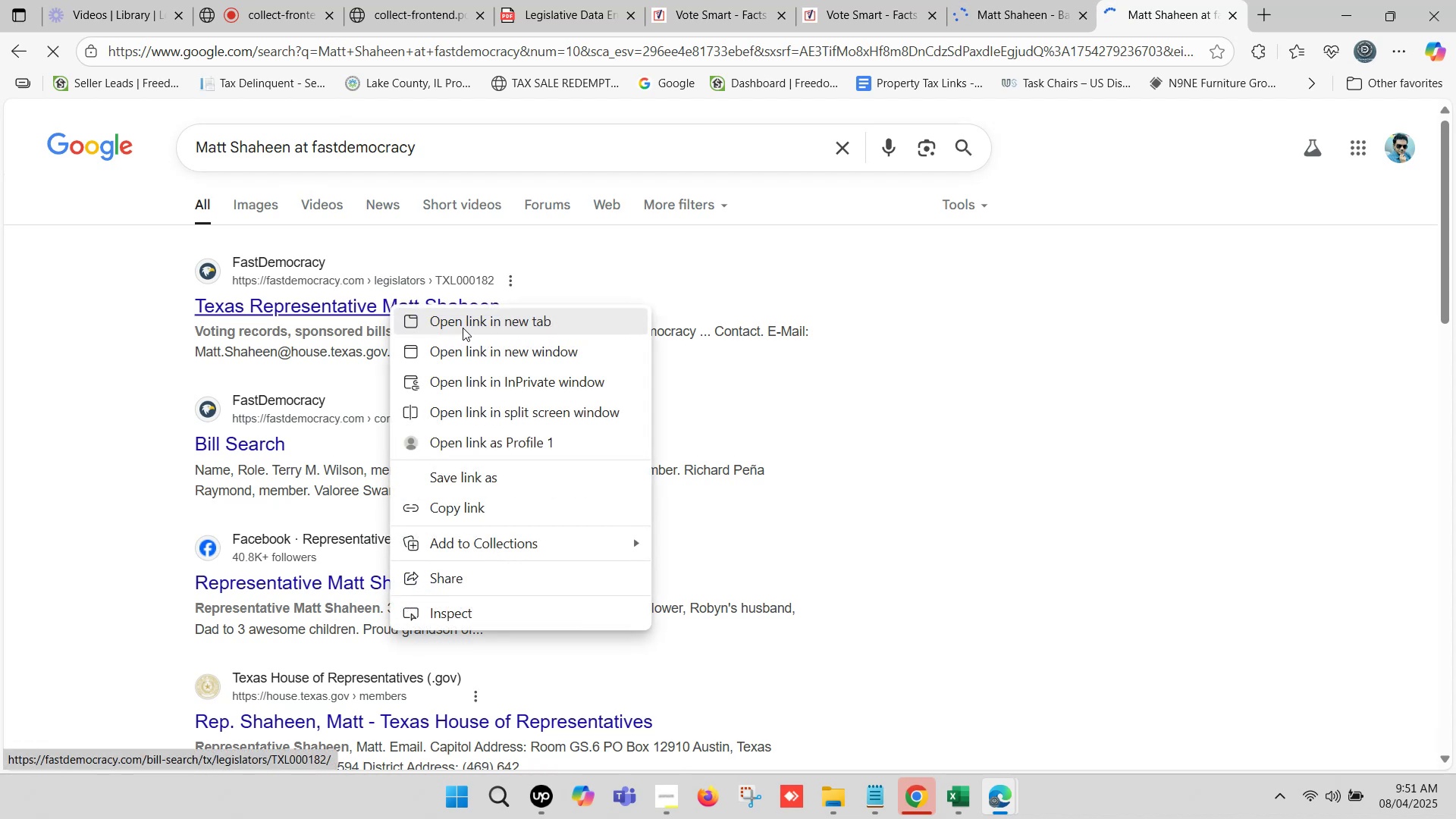 
left_click([463, 328])
 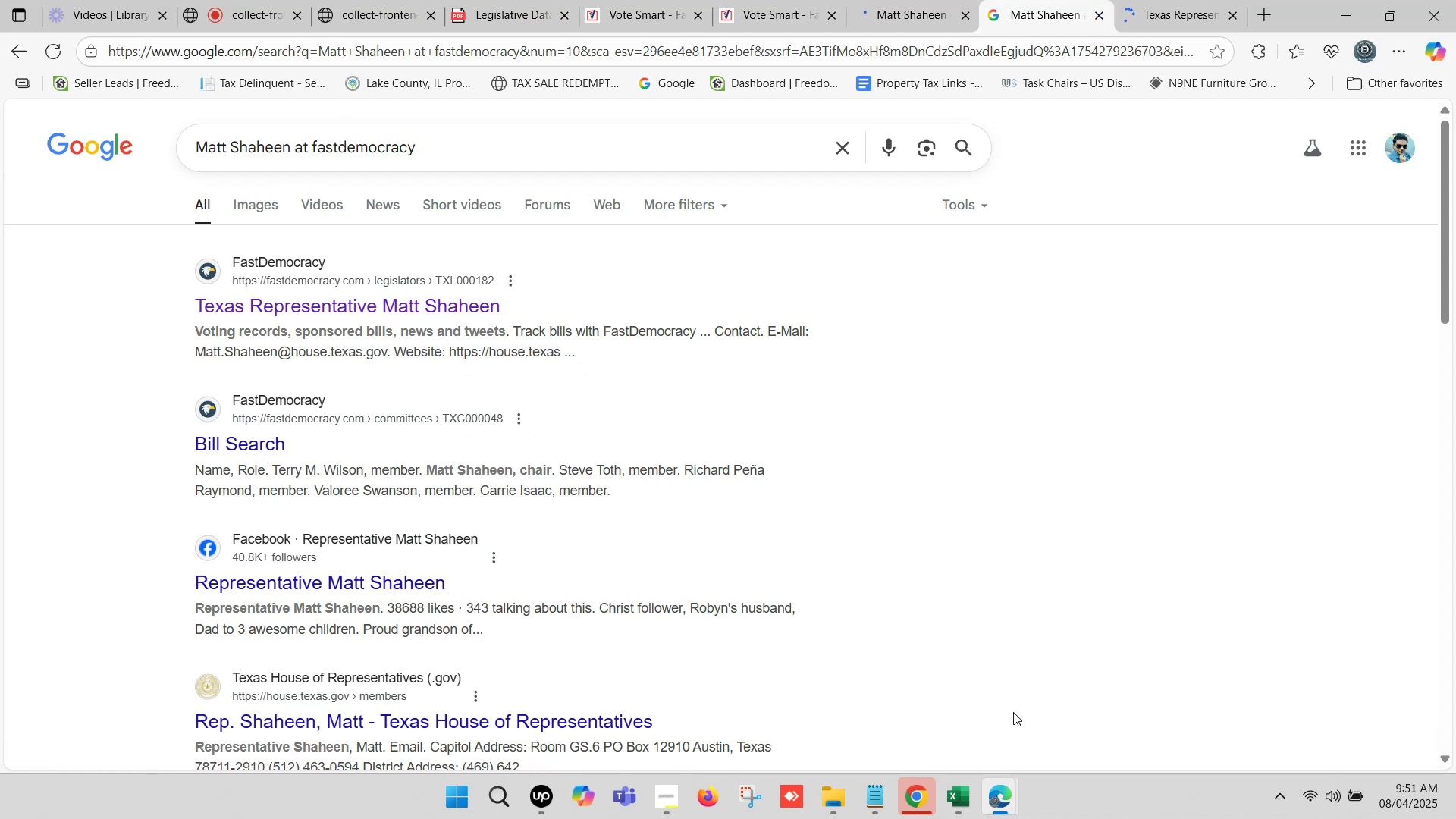 
left_click([952, 798])
 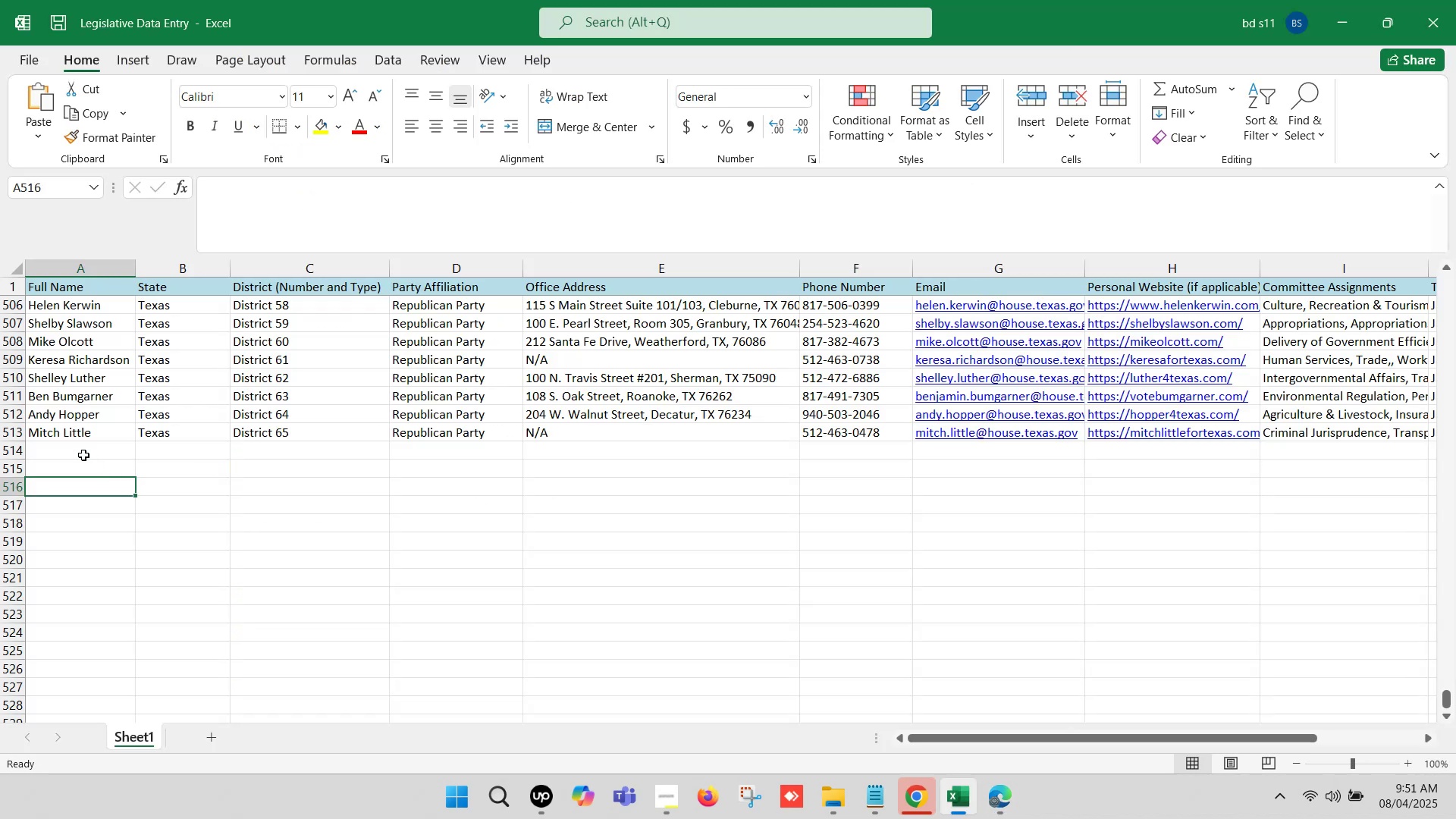 
double_click([83, 453])
 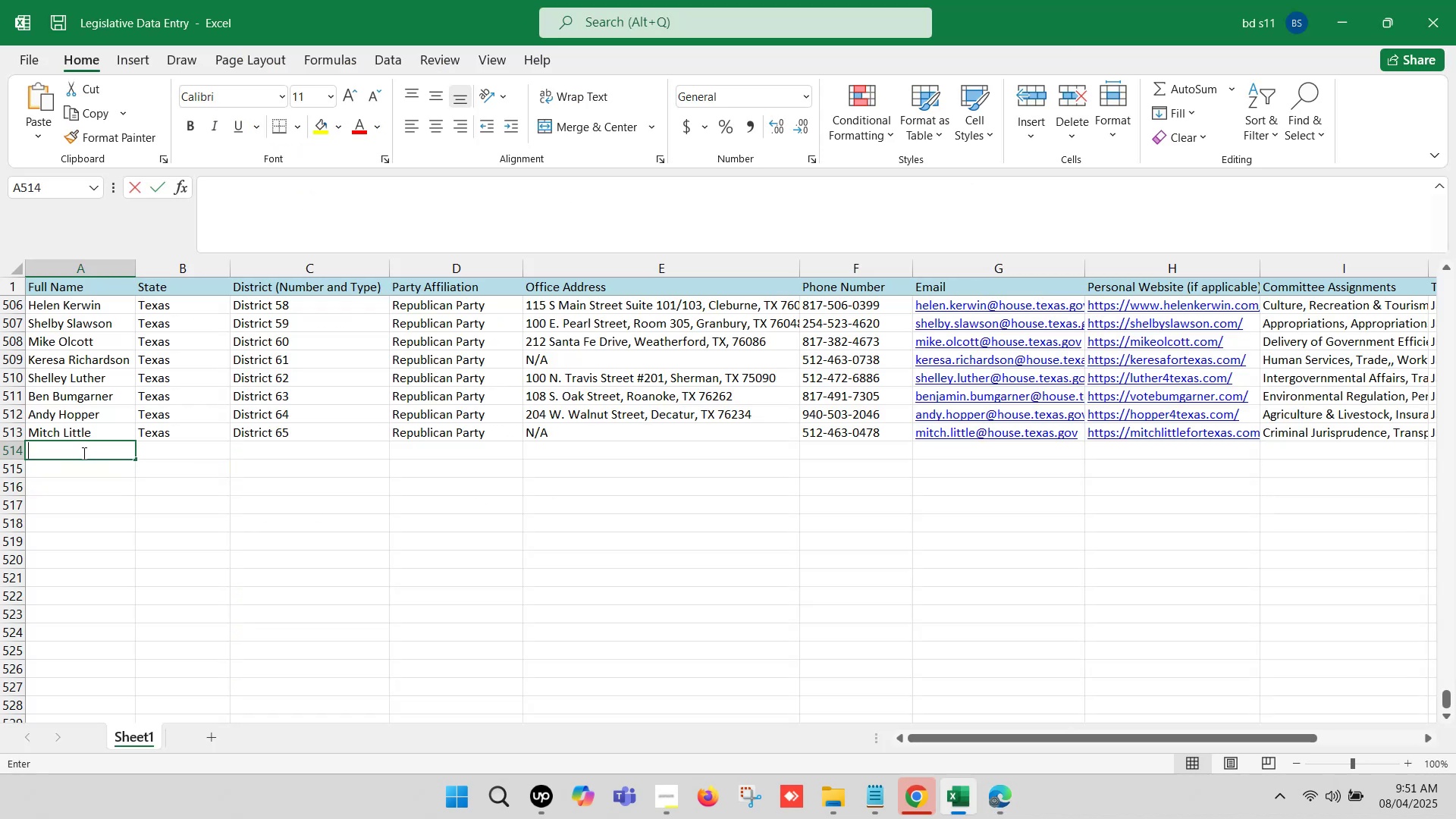 
key(Control+ControlLeft)
 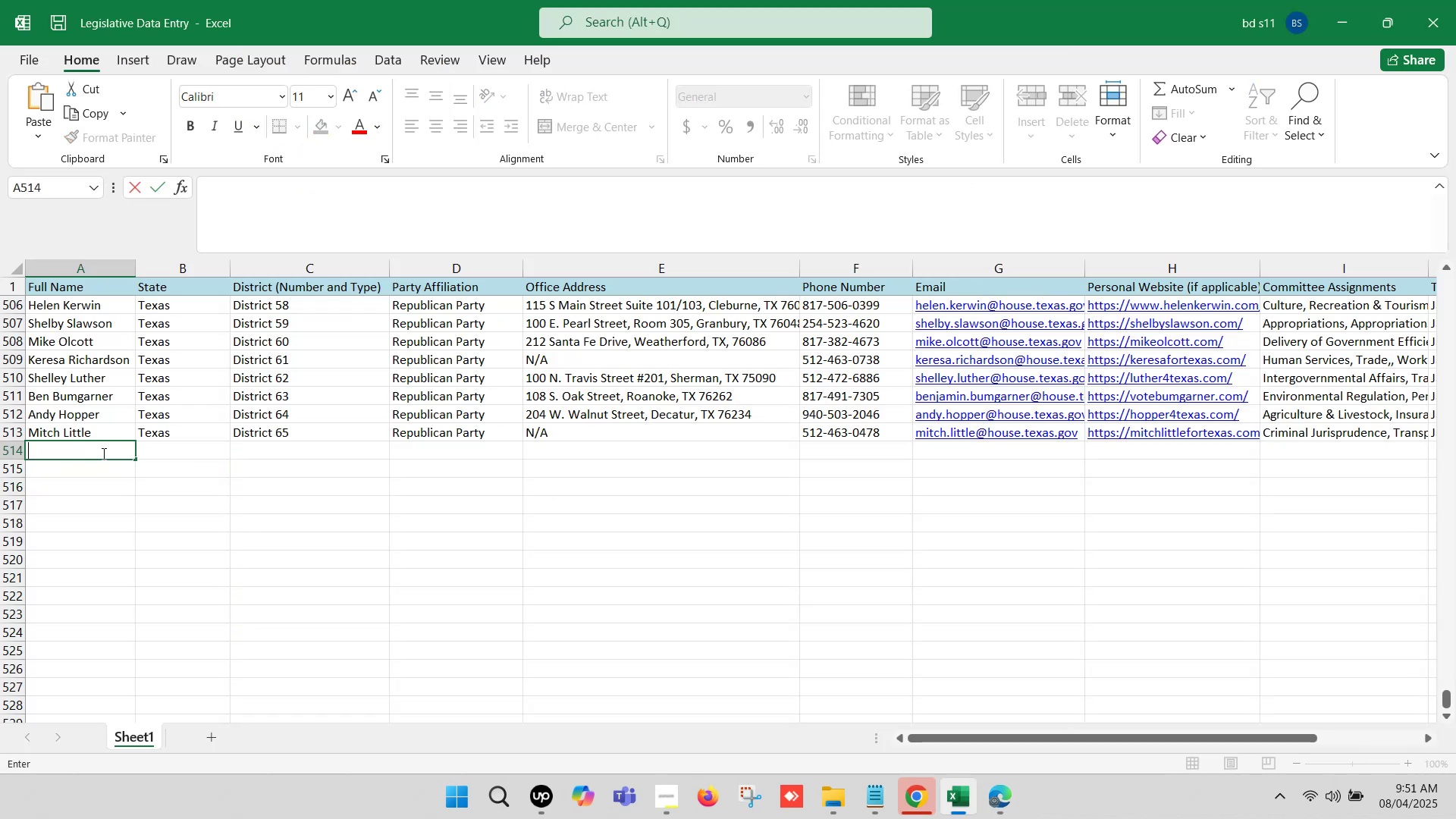 
key(Control+V)
 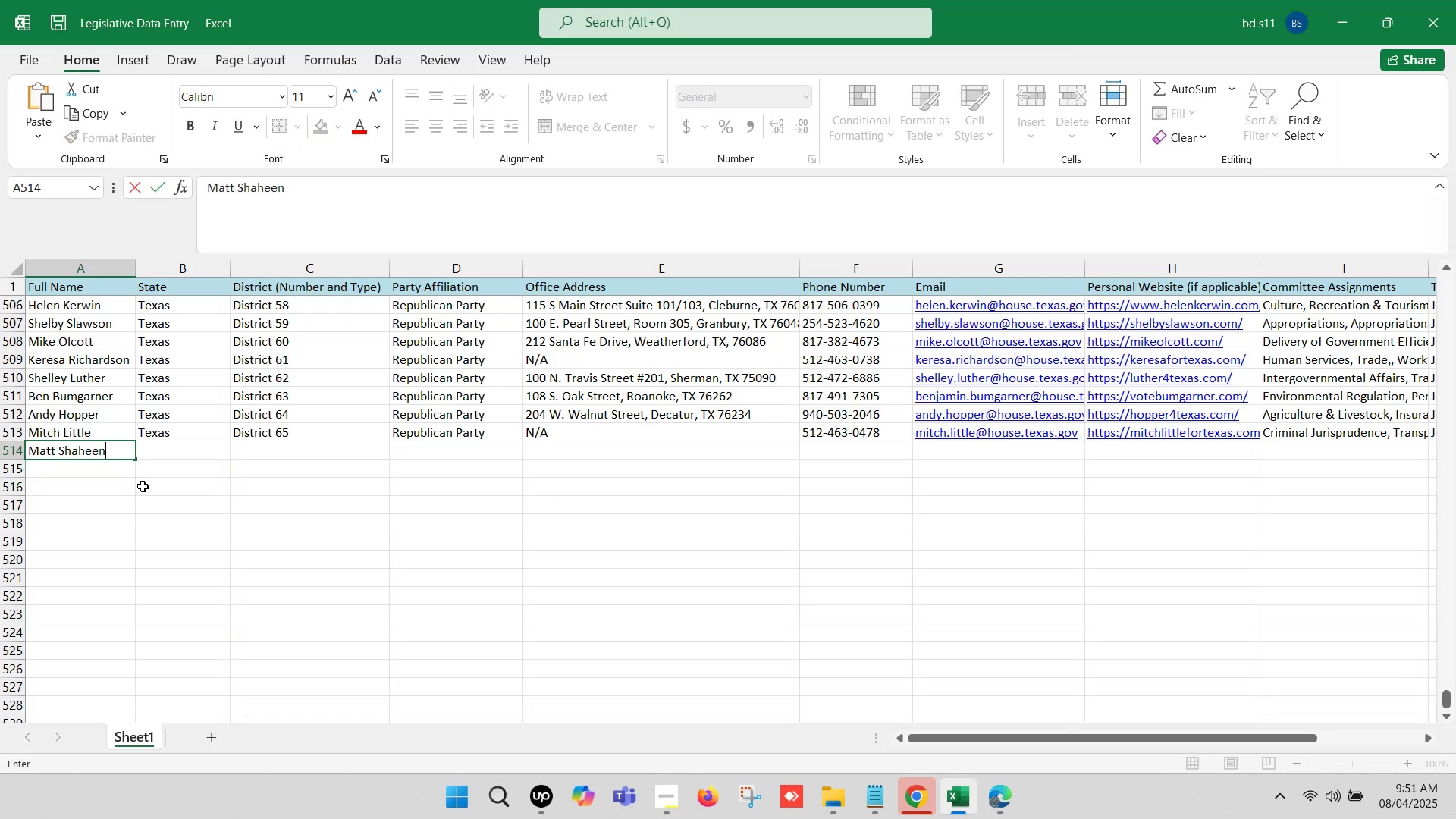 
left_click([143, 491])
 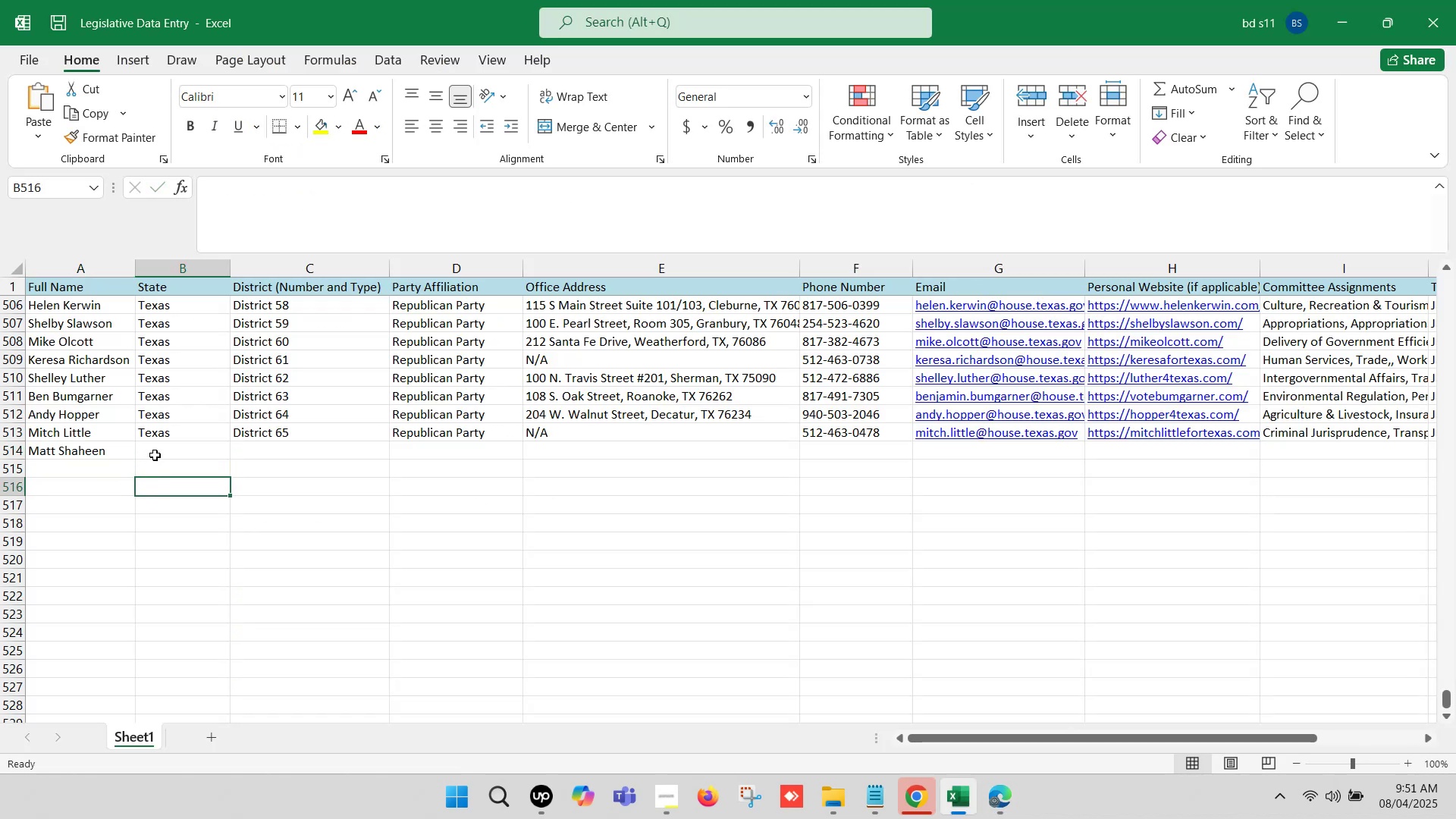 
left_click([155, 451])
 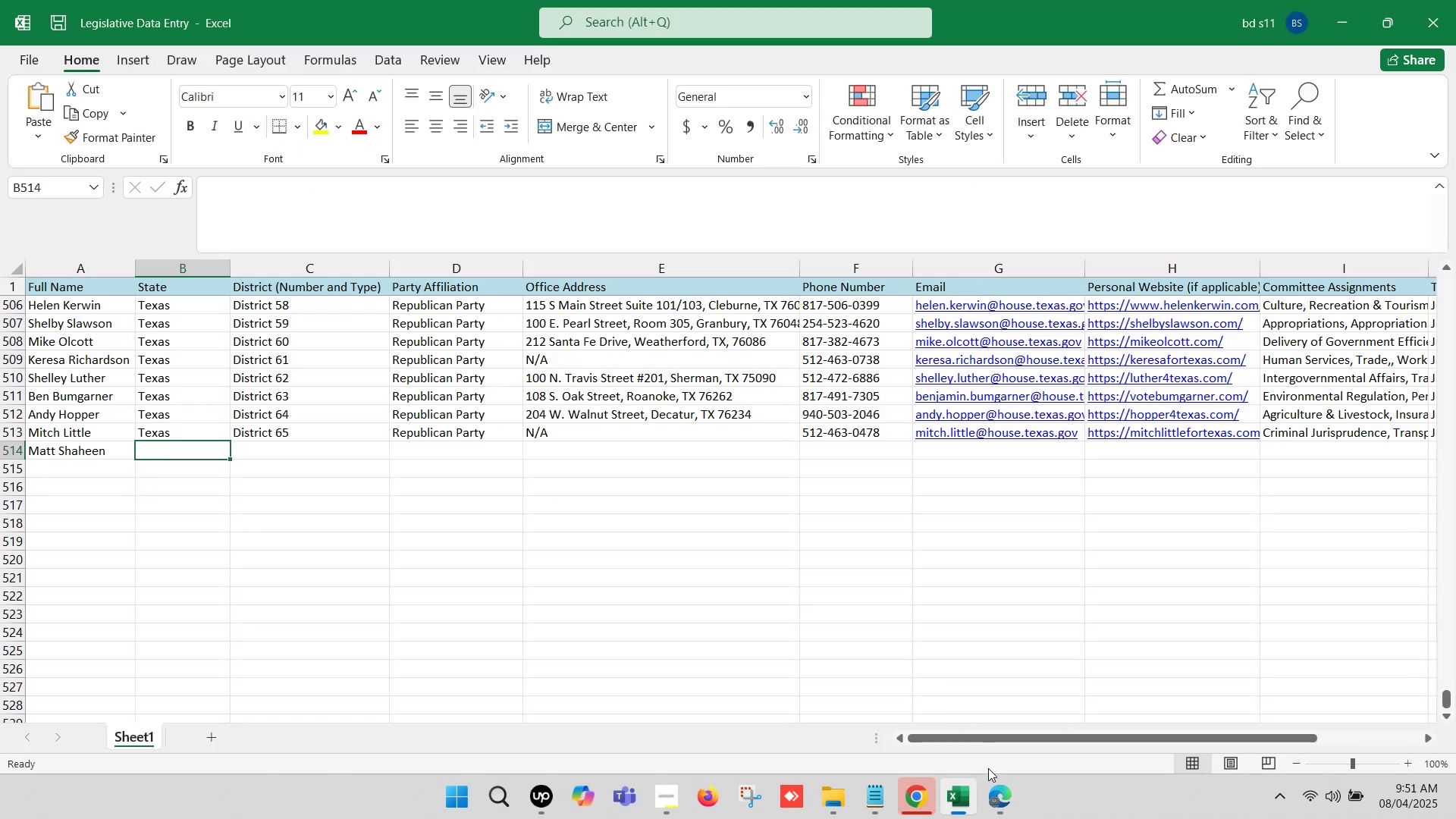 
left_click([993, 786])
 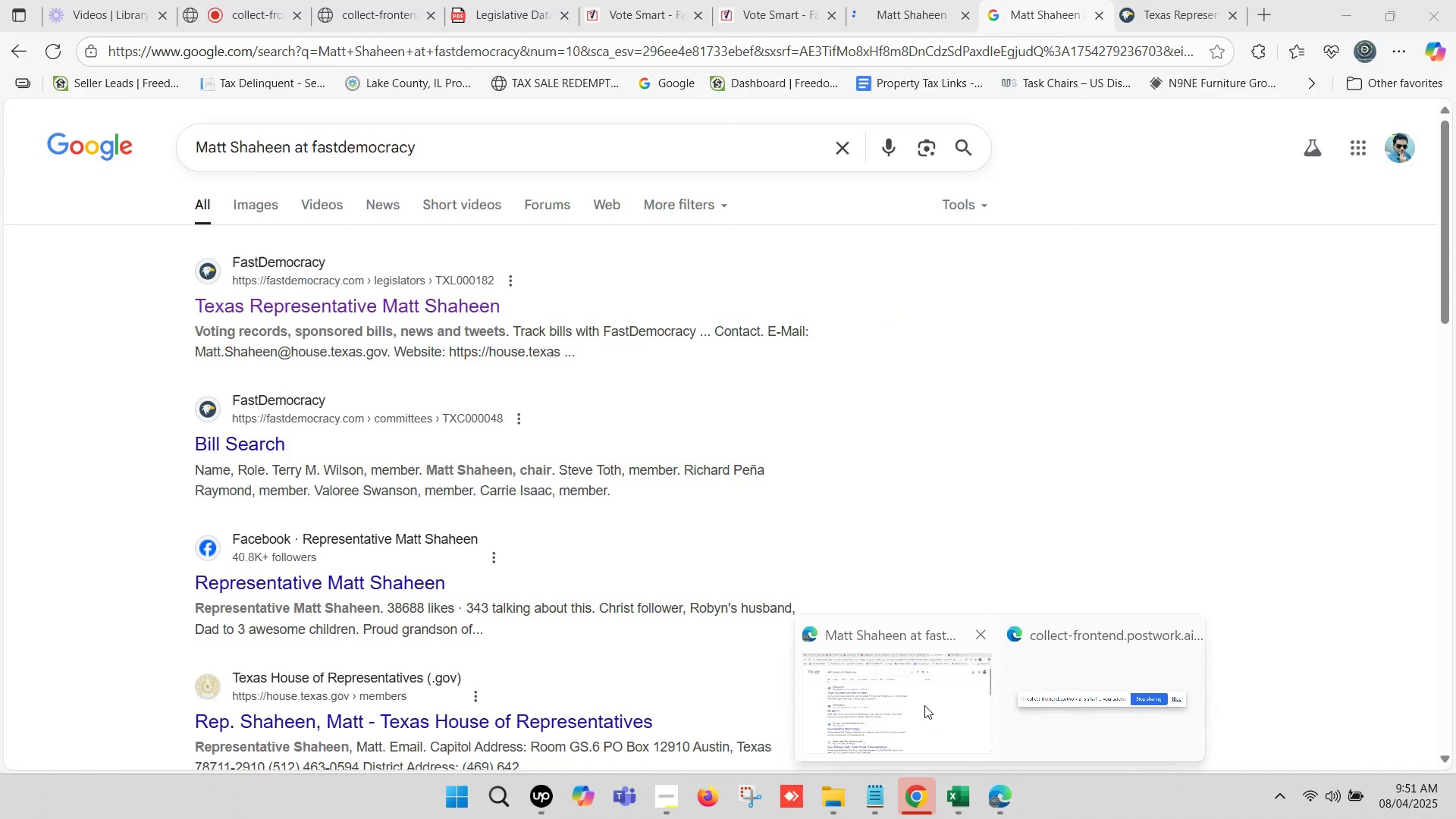 
left_click([924, 705])
 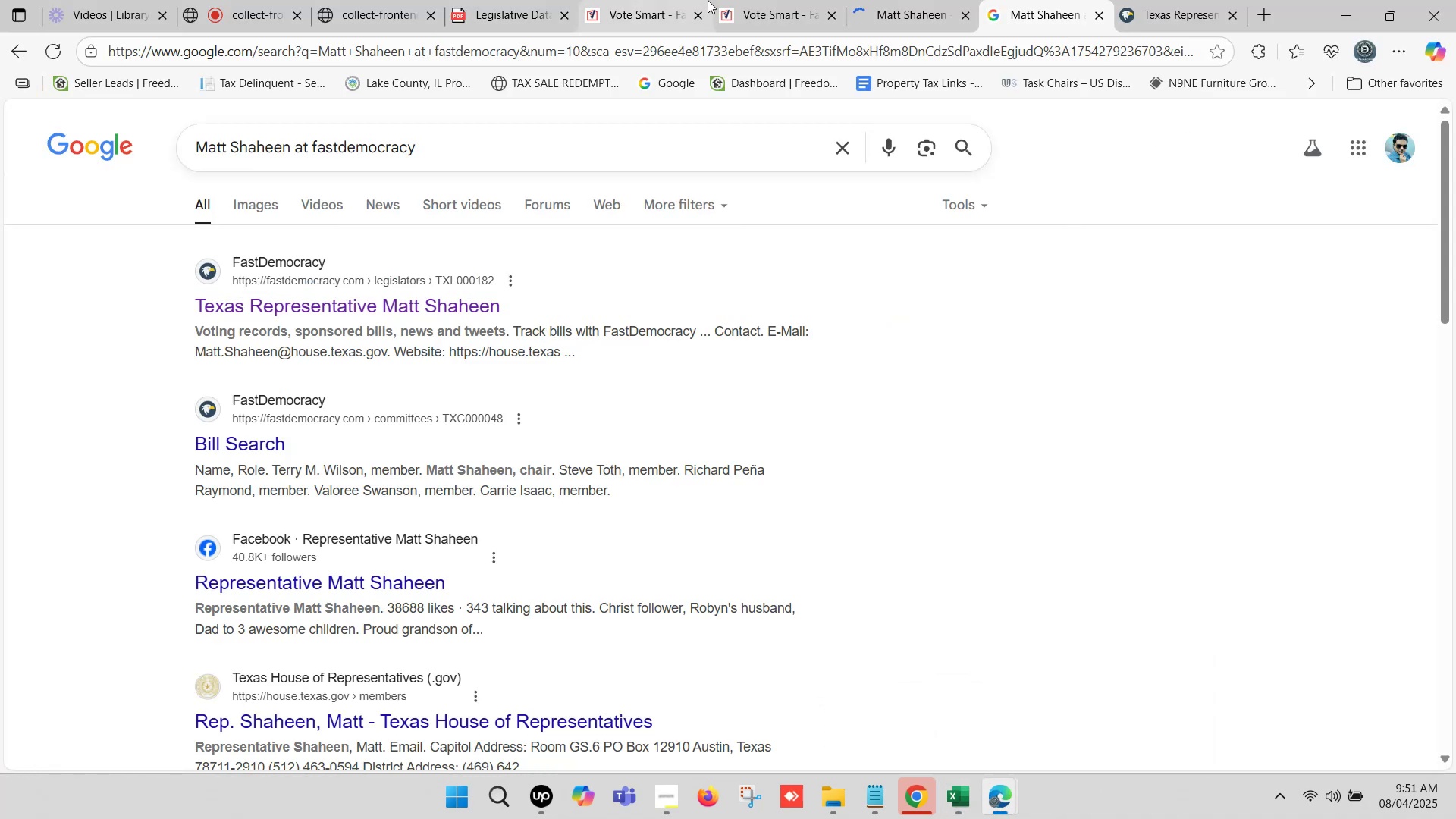 
left_click([732, 0])
 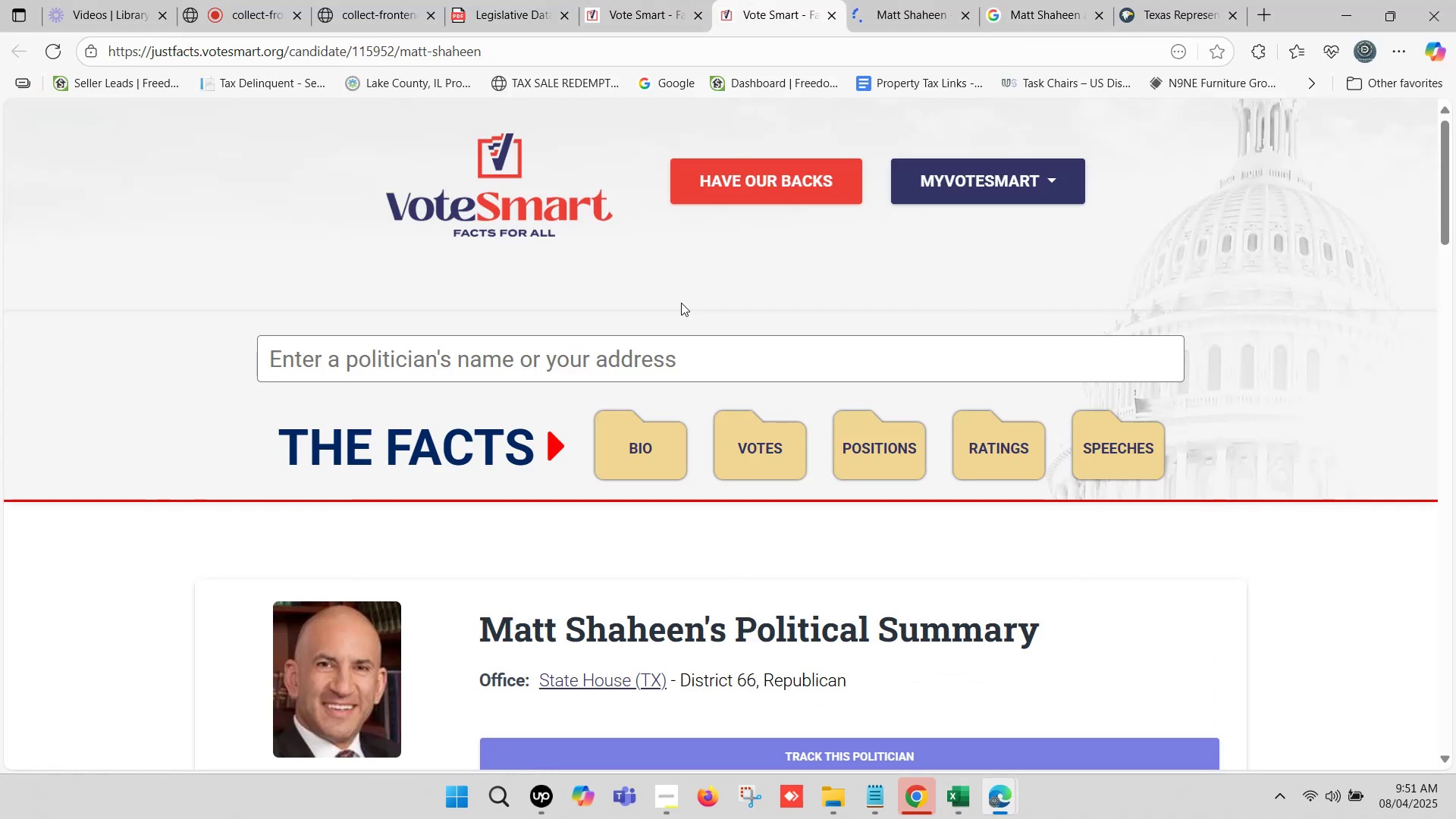 
scroll: coordinate [648, 301], scroll_direction: down, amount: 1.0
 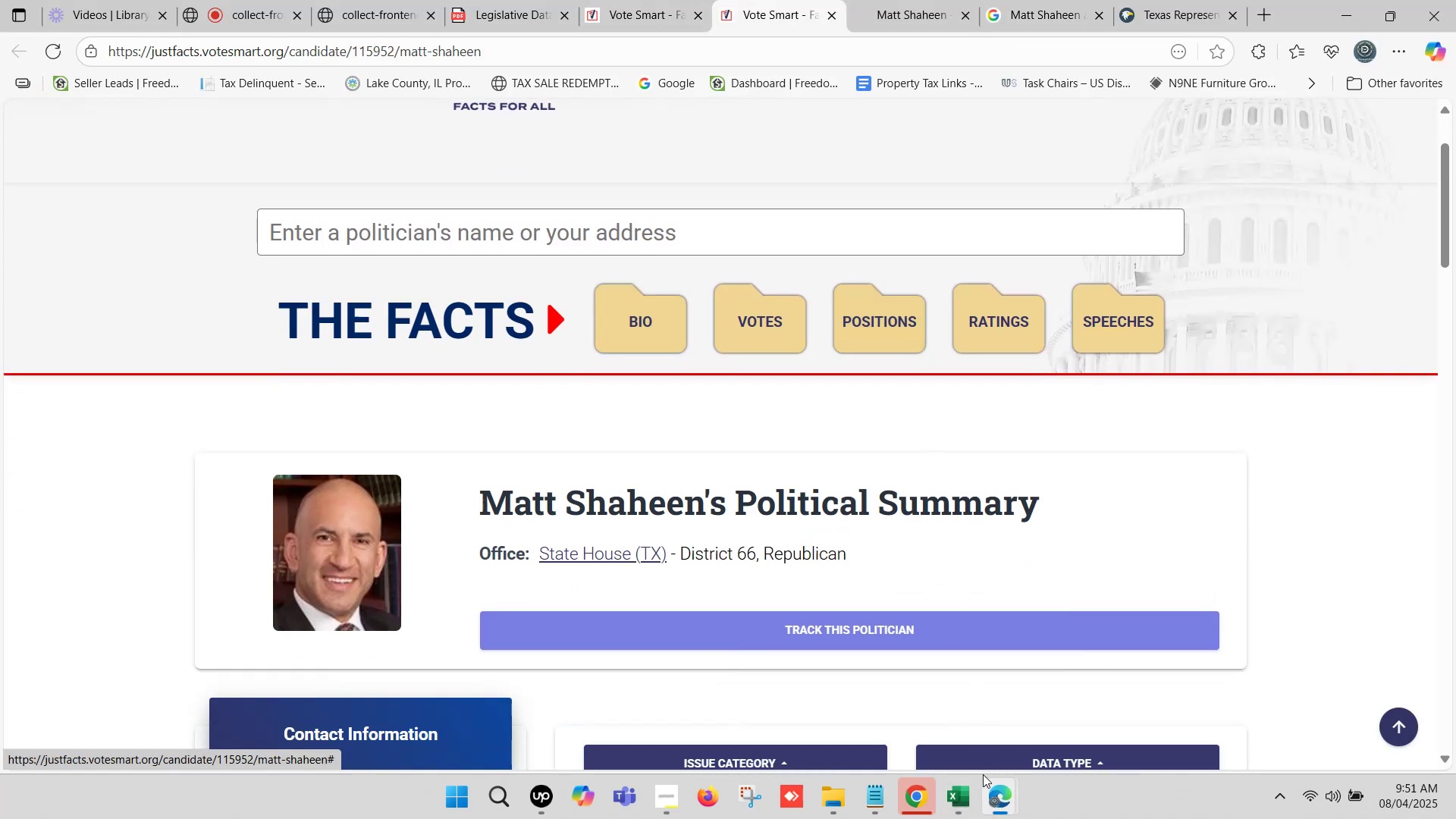 
left_click([947, 795])
 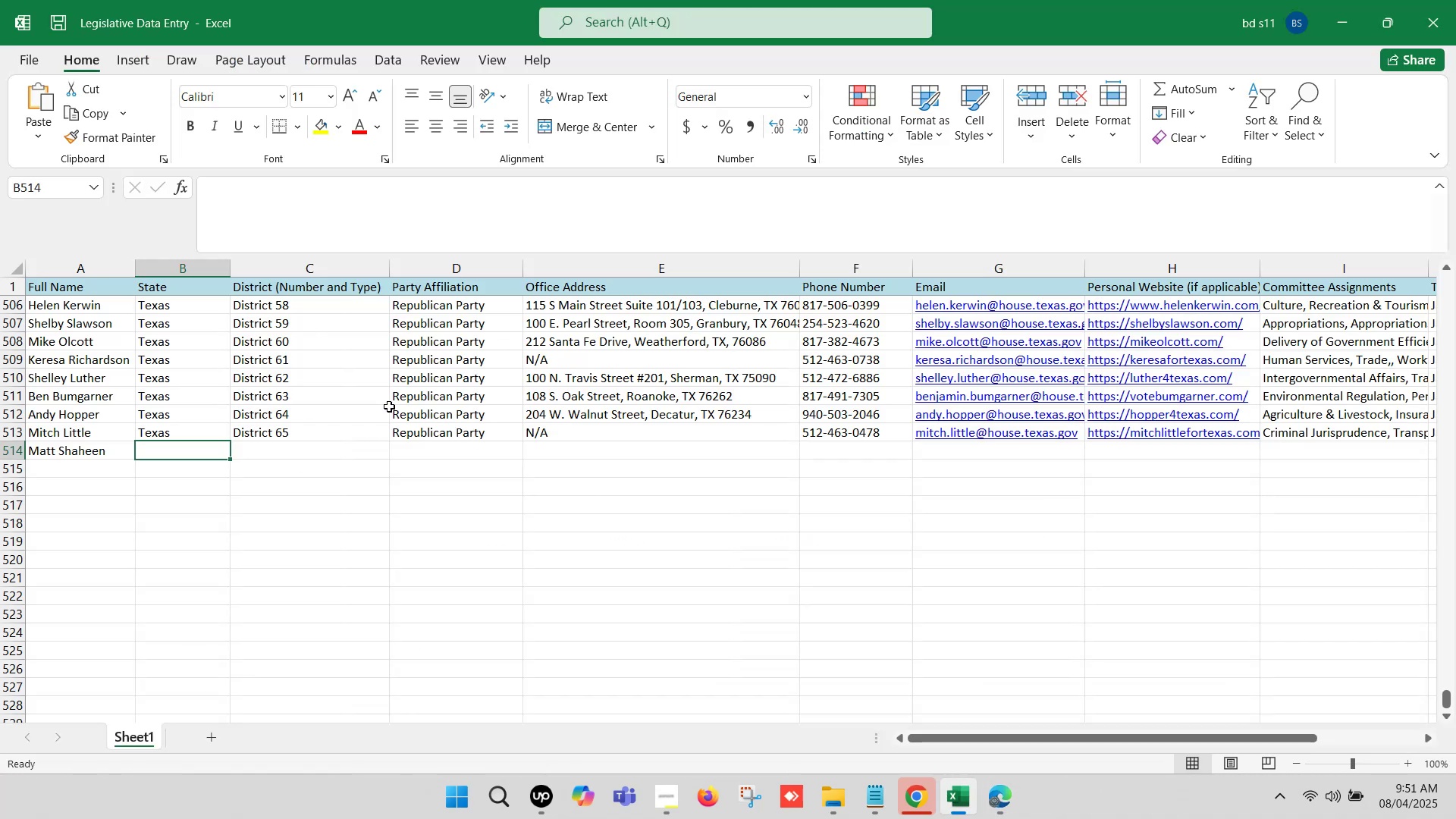 
left_click_drag(start_coordinate=[185, 437], to_coordinate=[404, 437])
 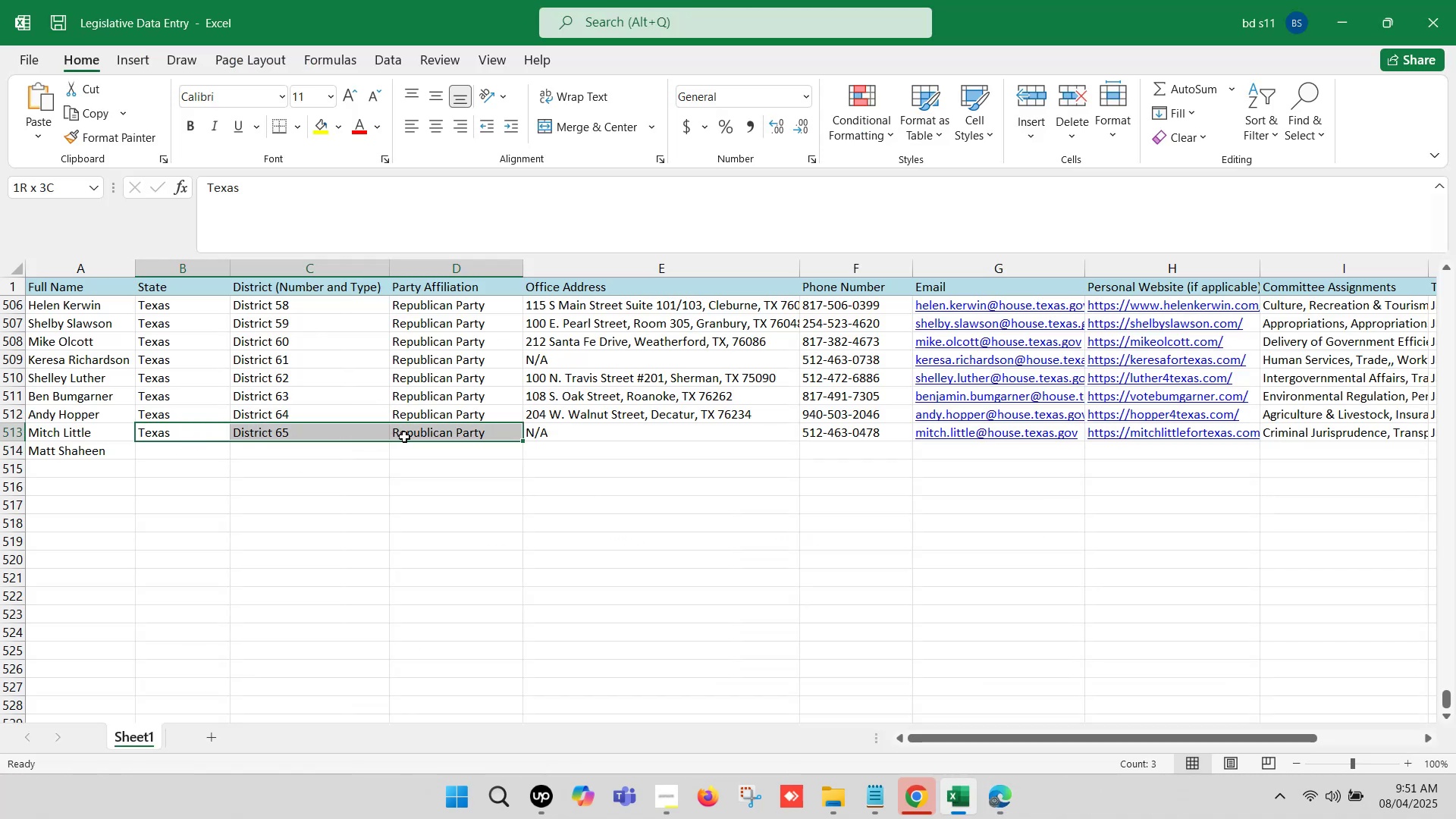 
key(Control+C)
 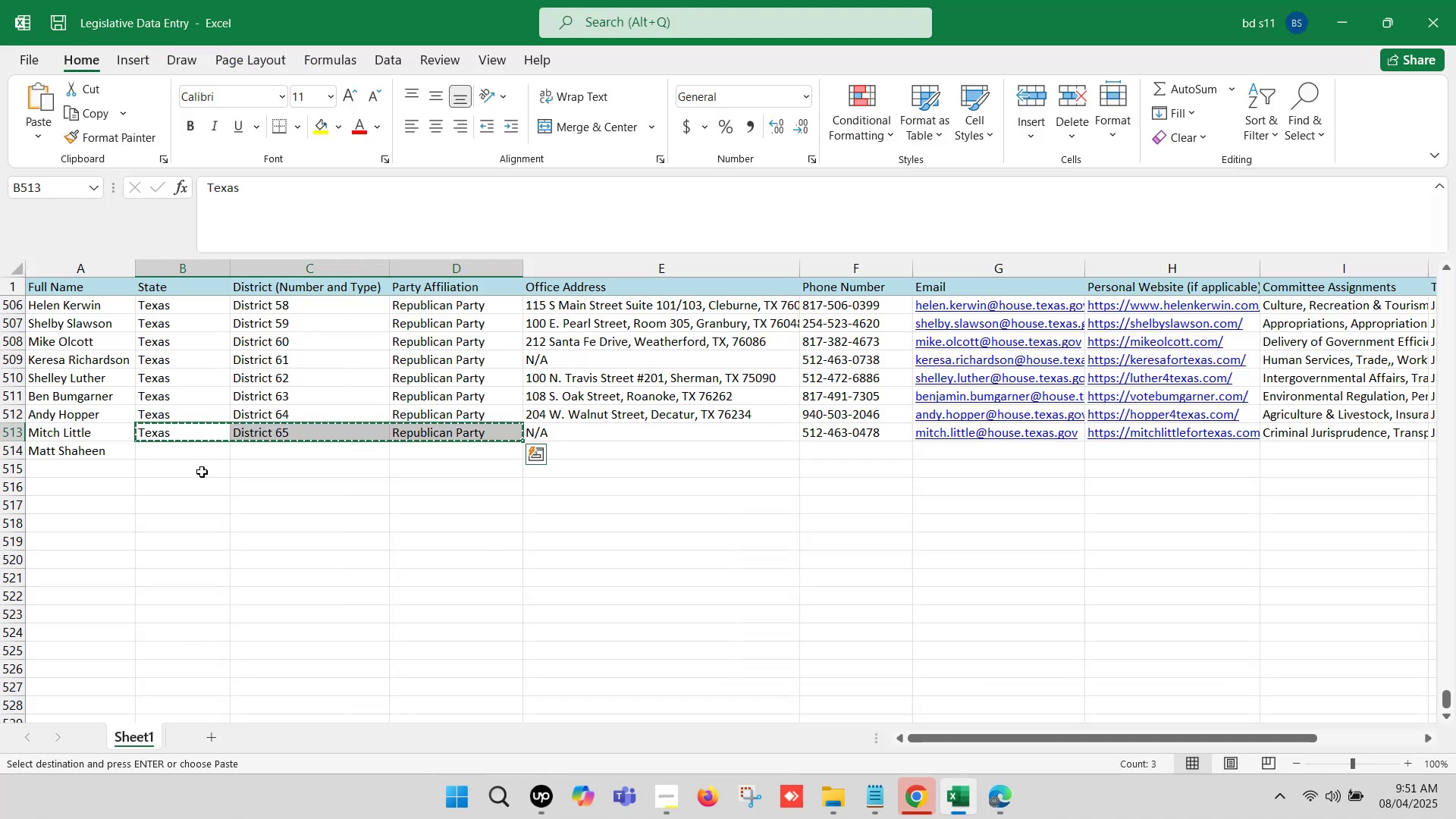 
left_click_drag(start_coordinate=[148, 456], to_coordinate=[156, 463])
 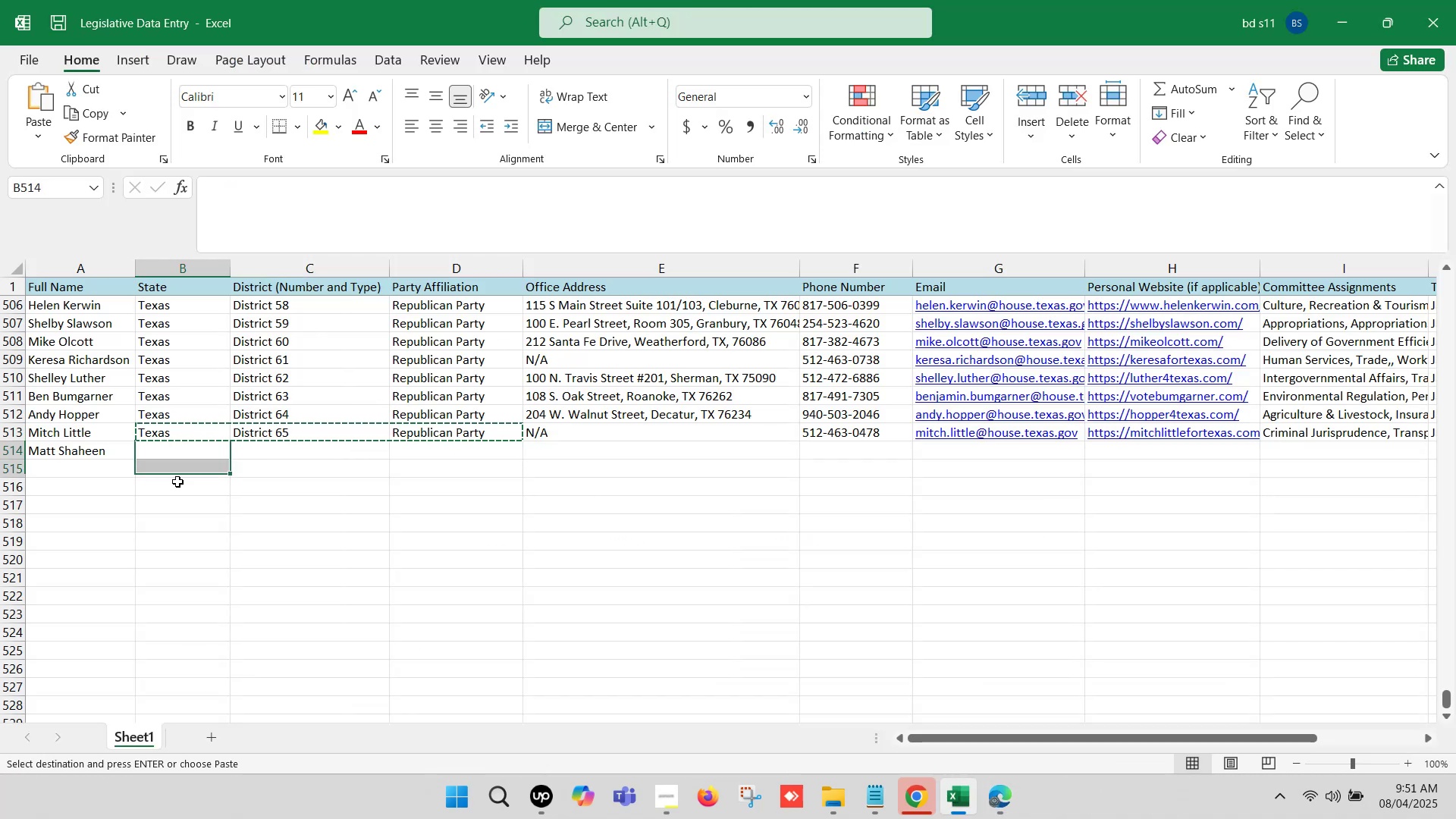 
key(Control+ControlLeft)
 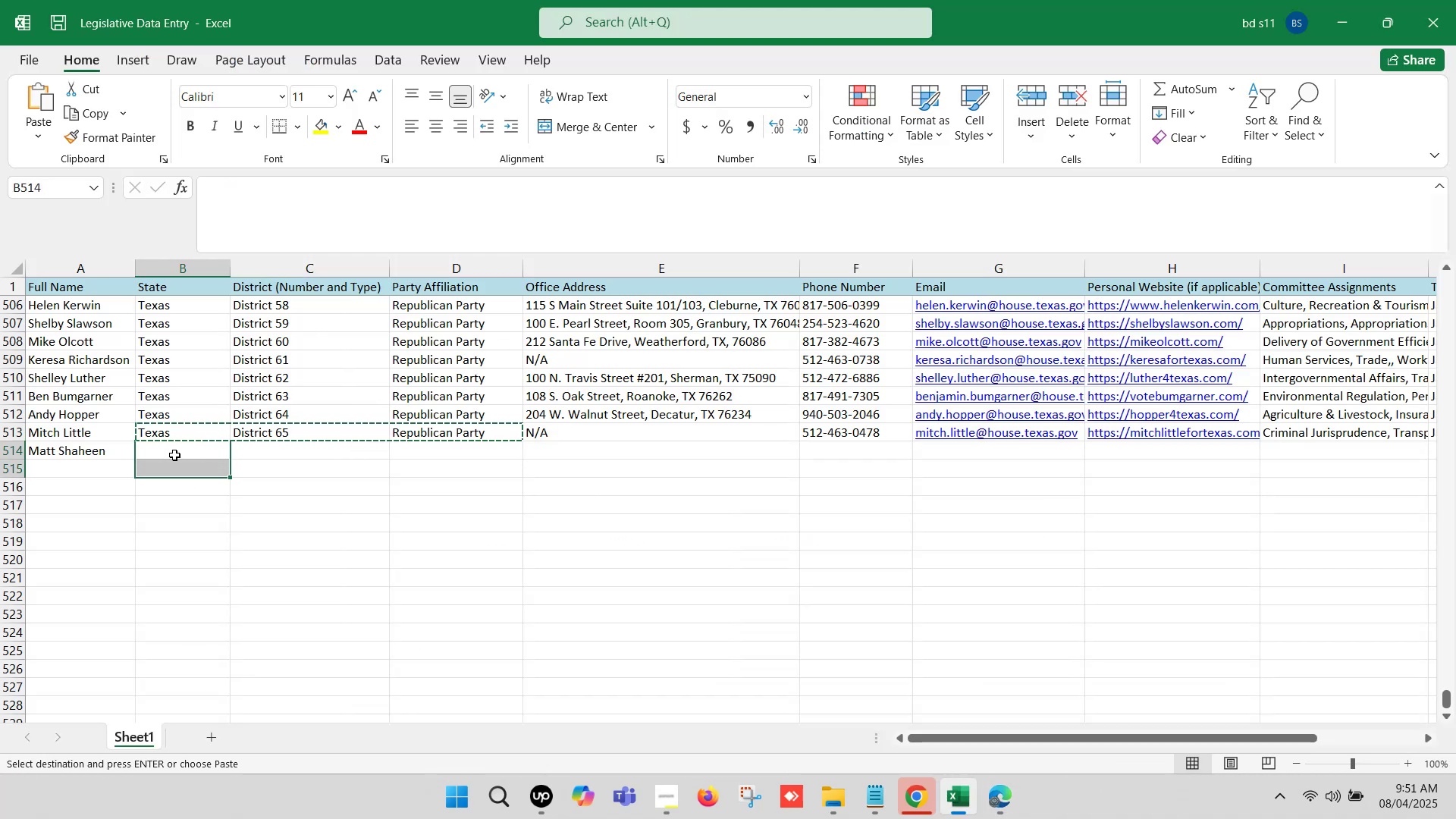 
left_click([171, 450])
 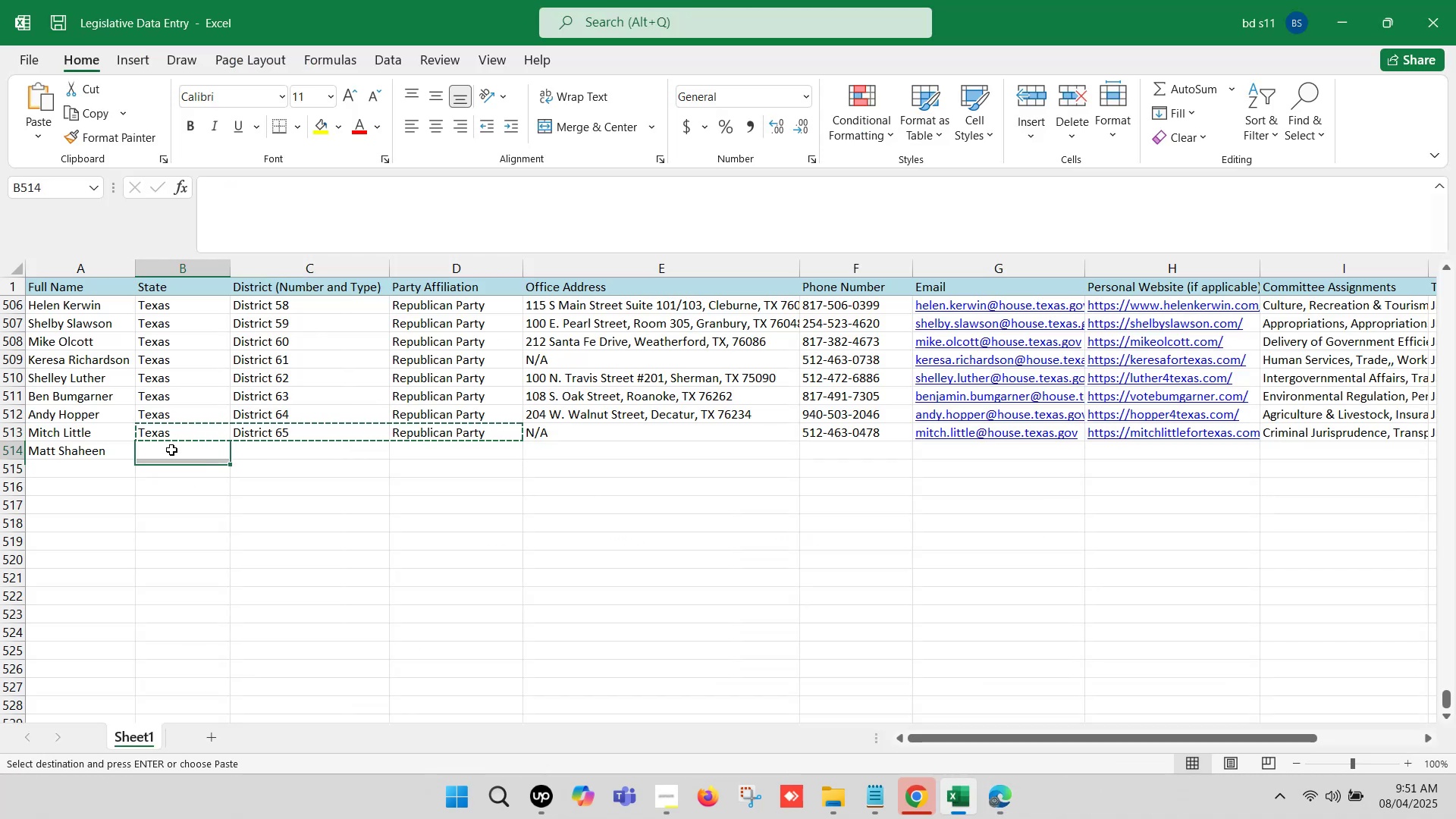 
key(Control+V)
 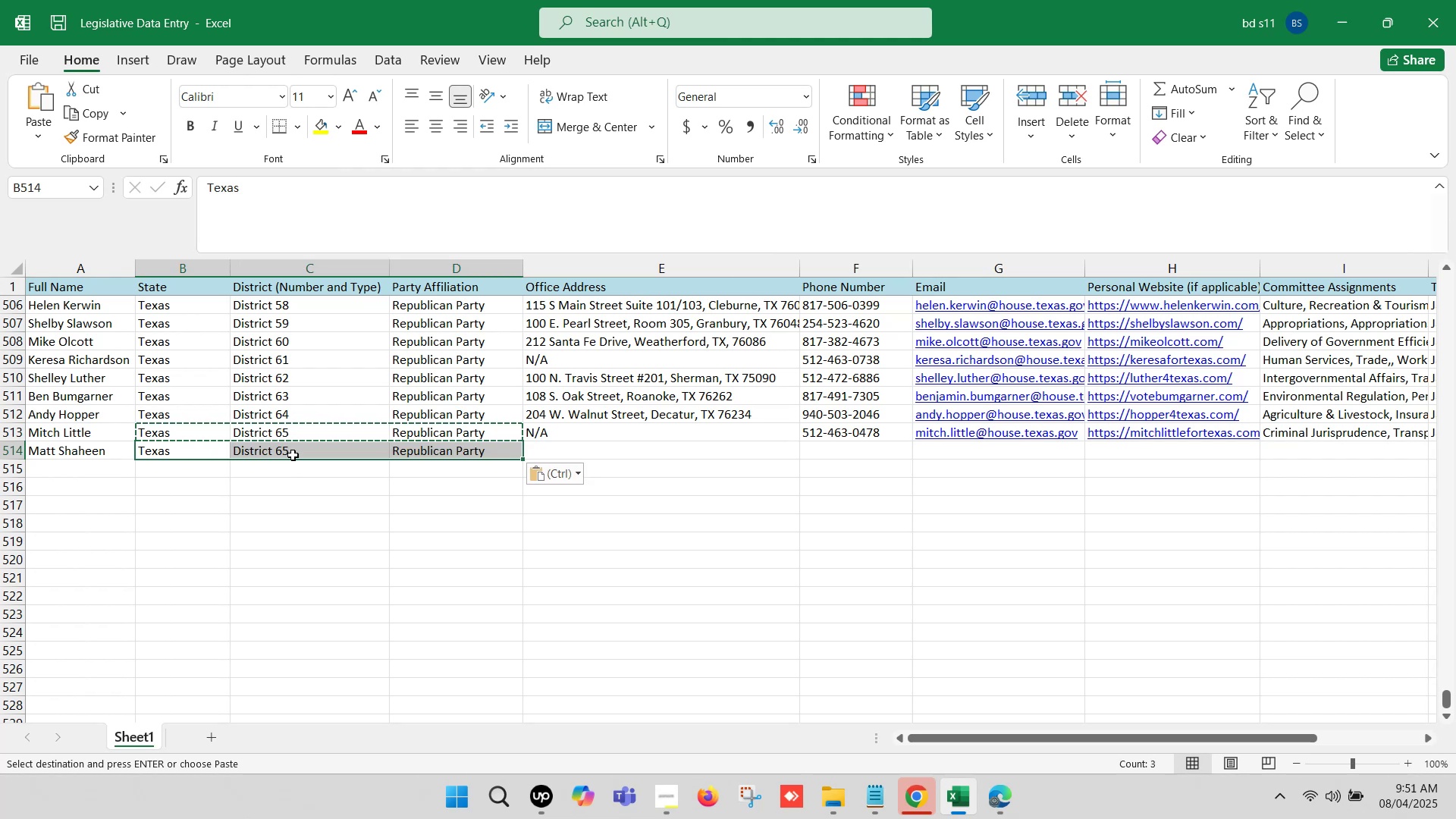 
left_click([296, 454])
 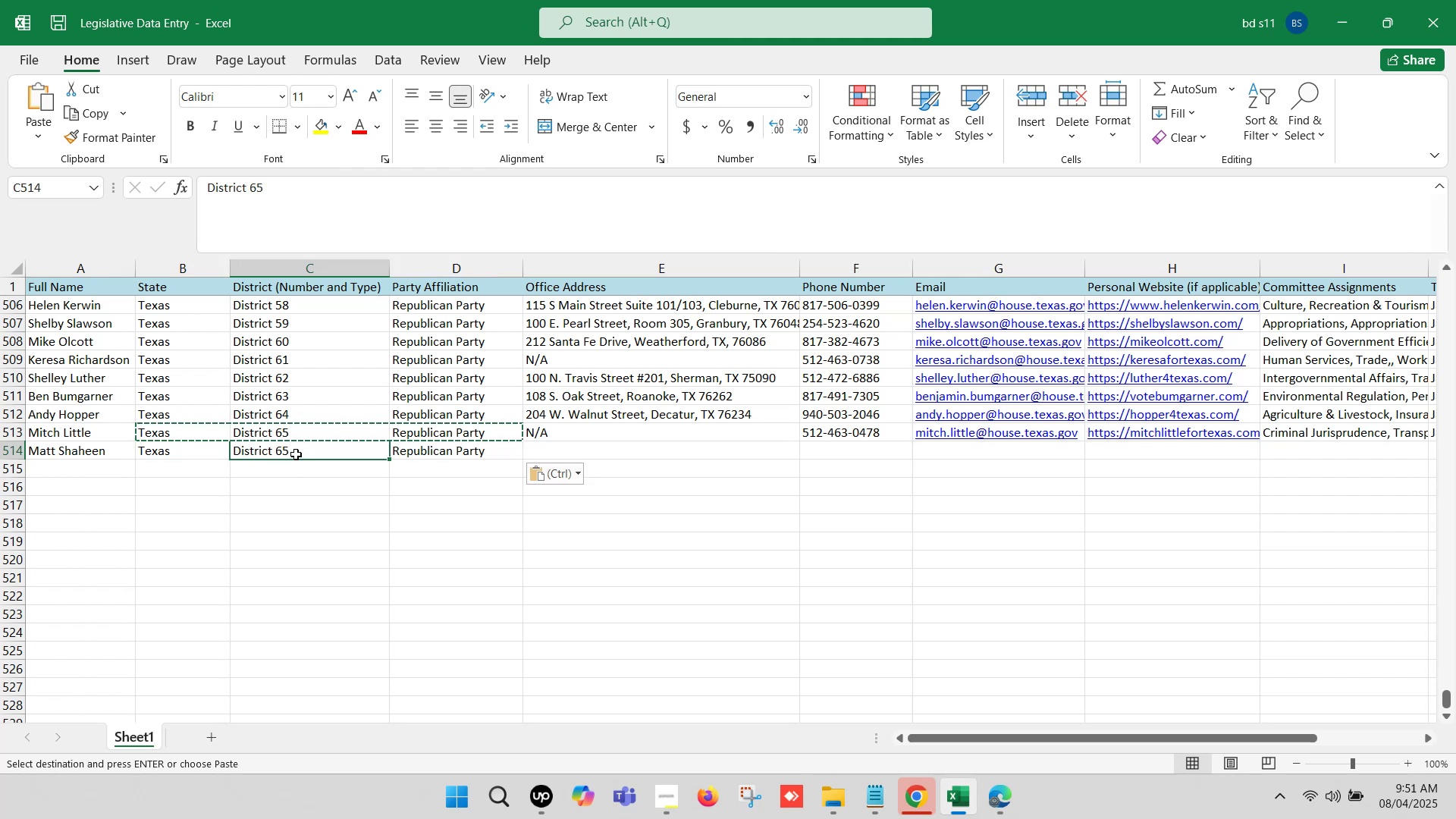 
double_click([296, 454])
 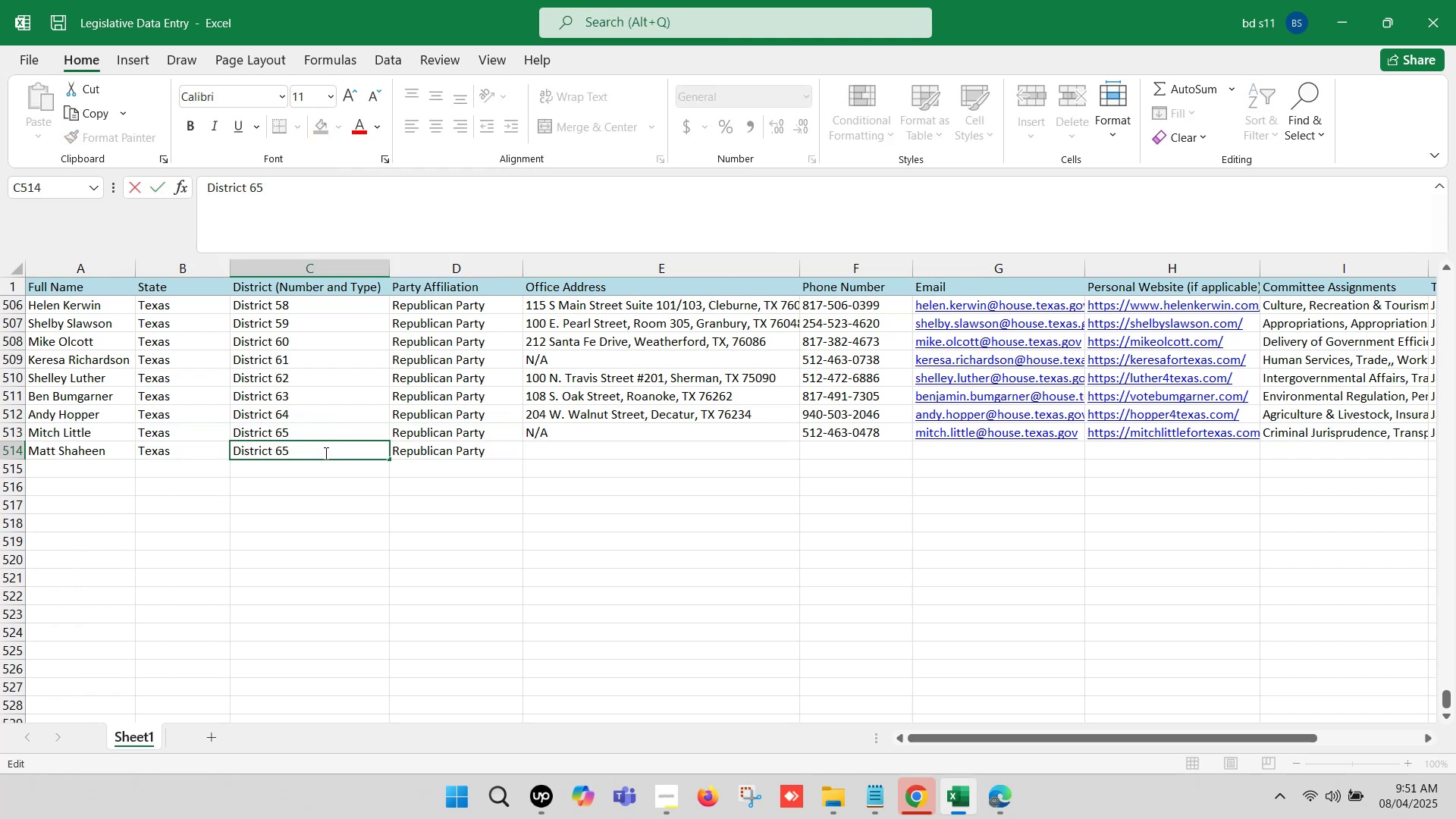 
key(Backspace)
 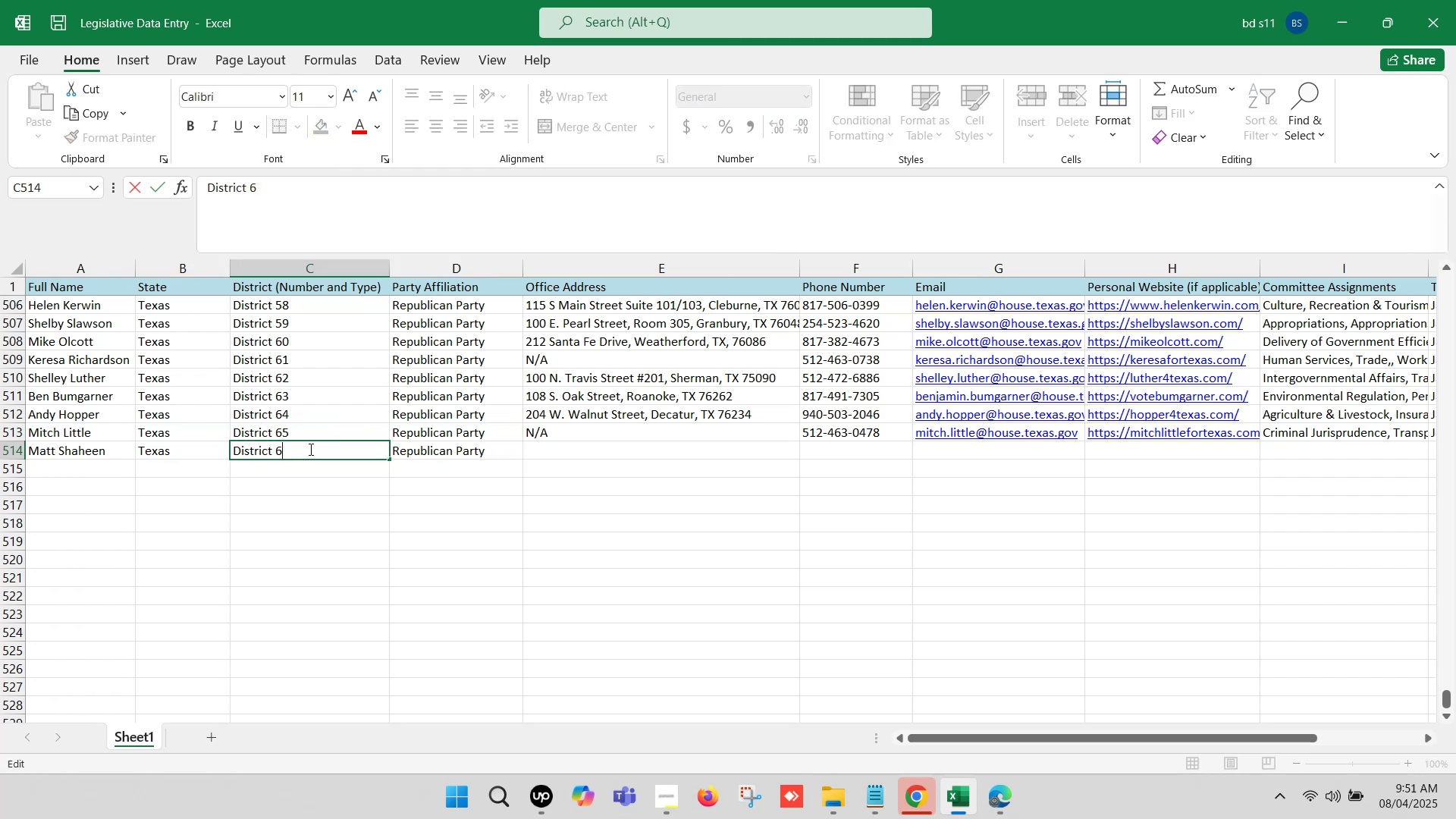 
key(6)
 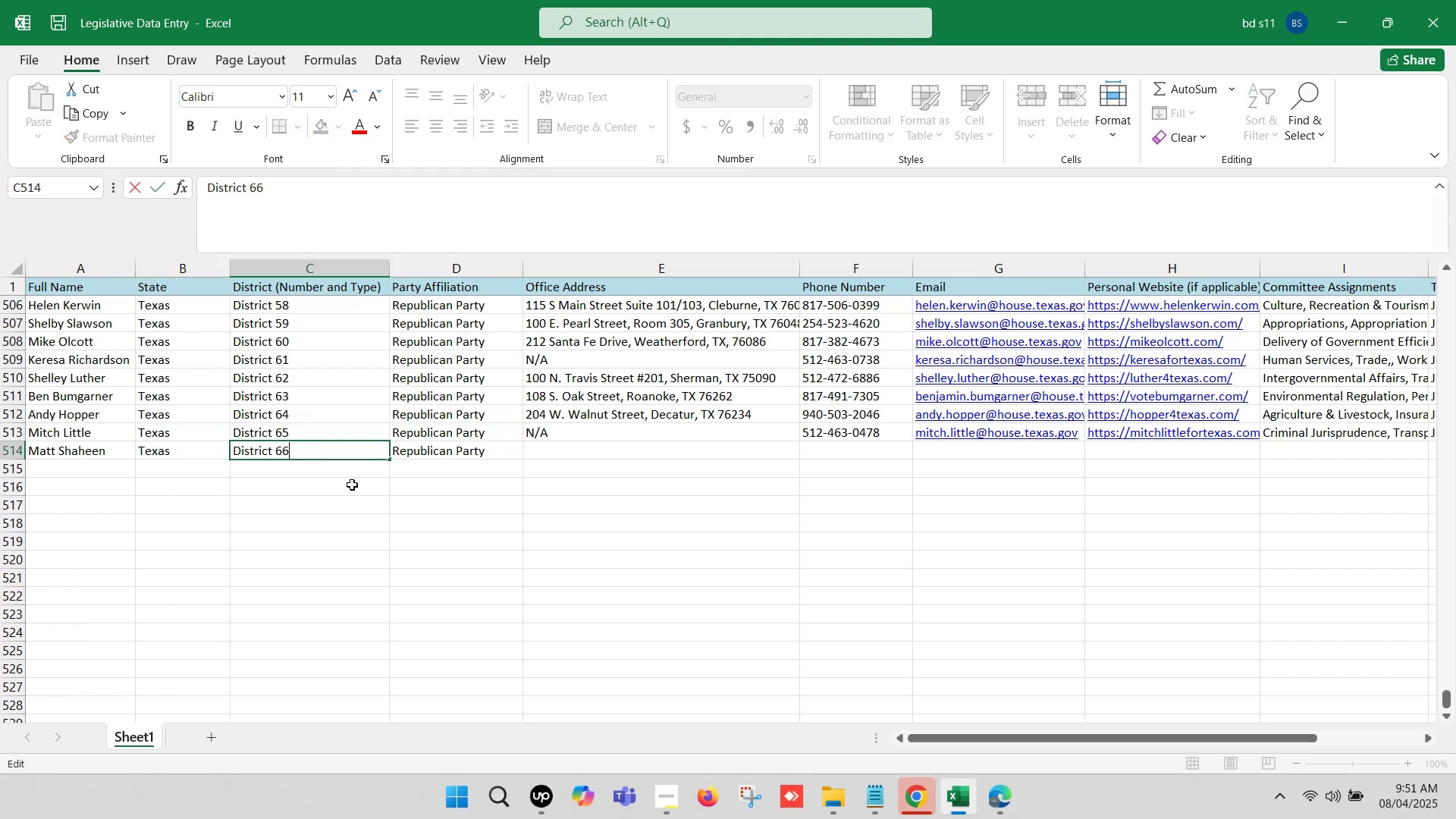 
left_click([400, 510])
 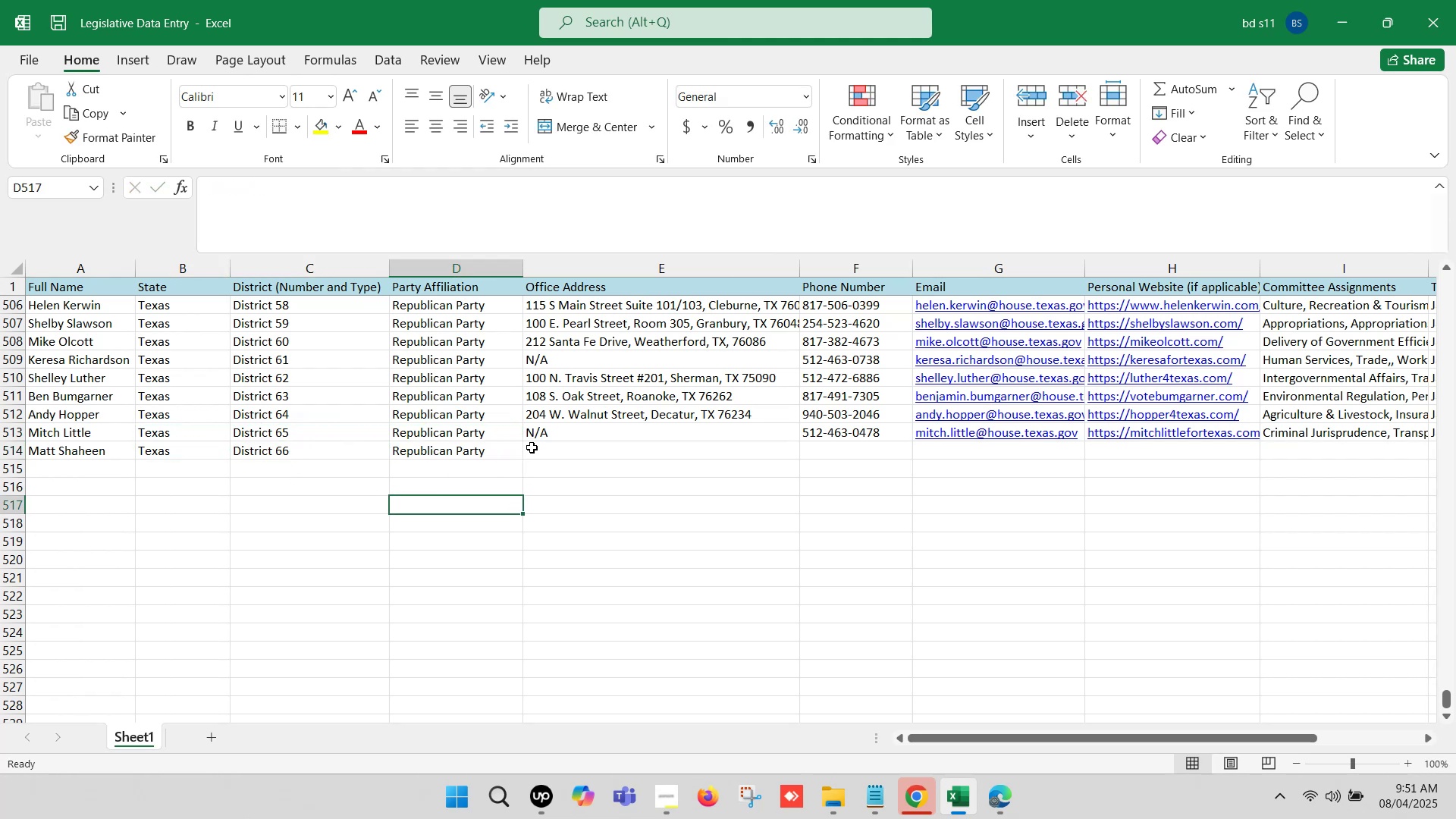 
left_click([533, 446])
 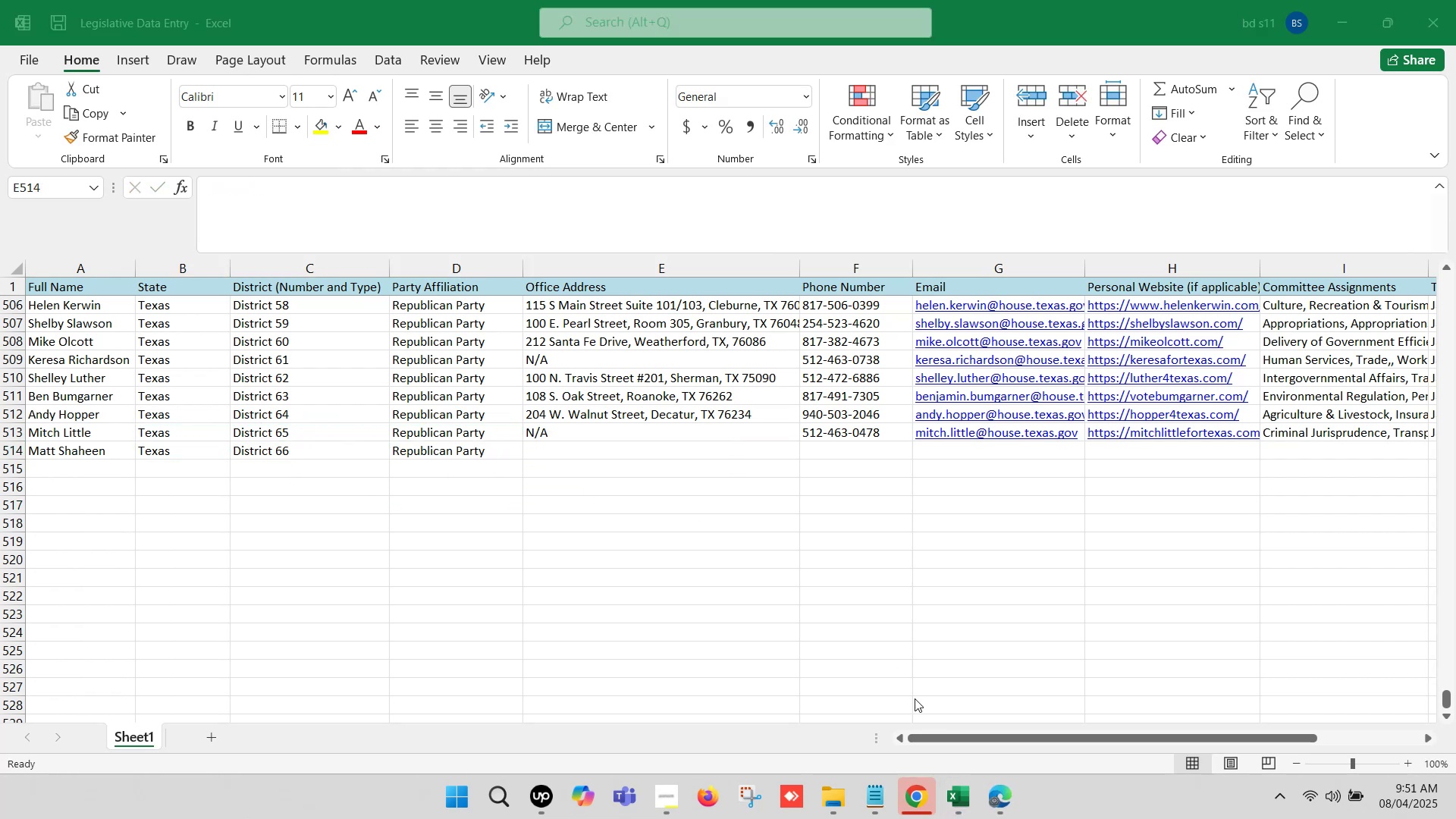 
left_click([1012, 805])
 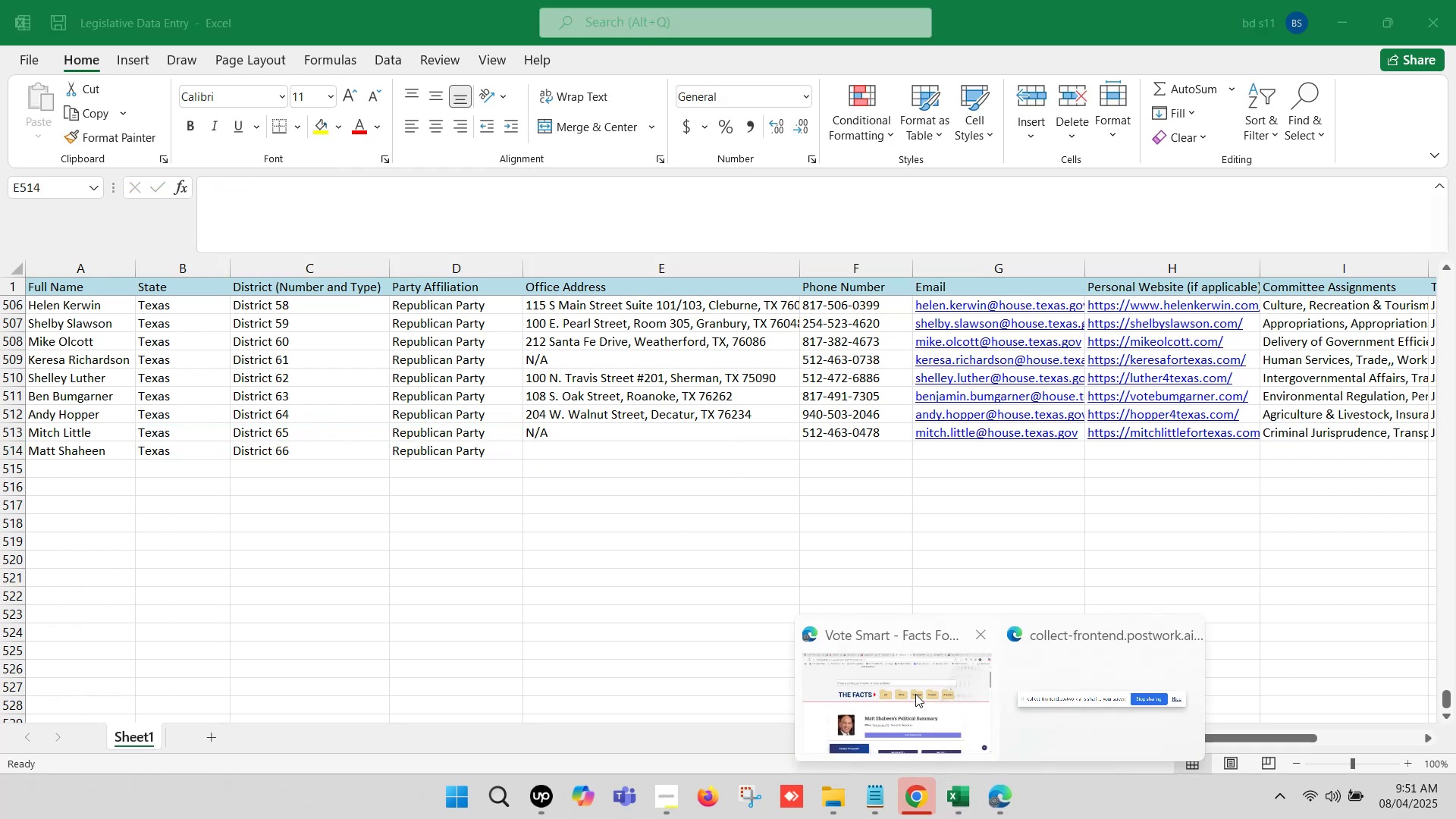 
left_click([911, 687])
 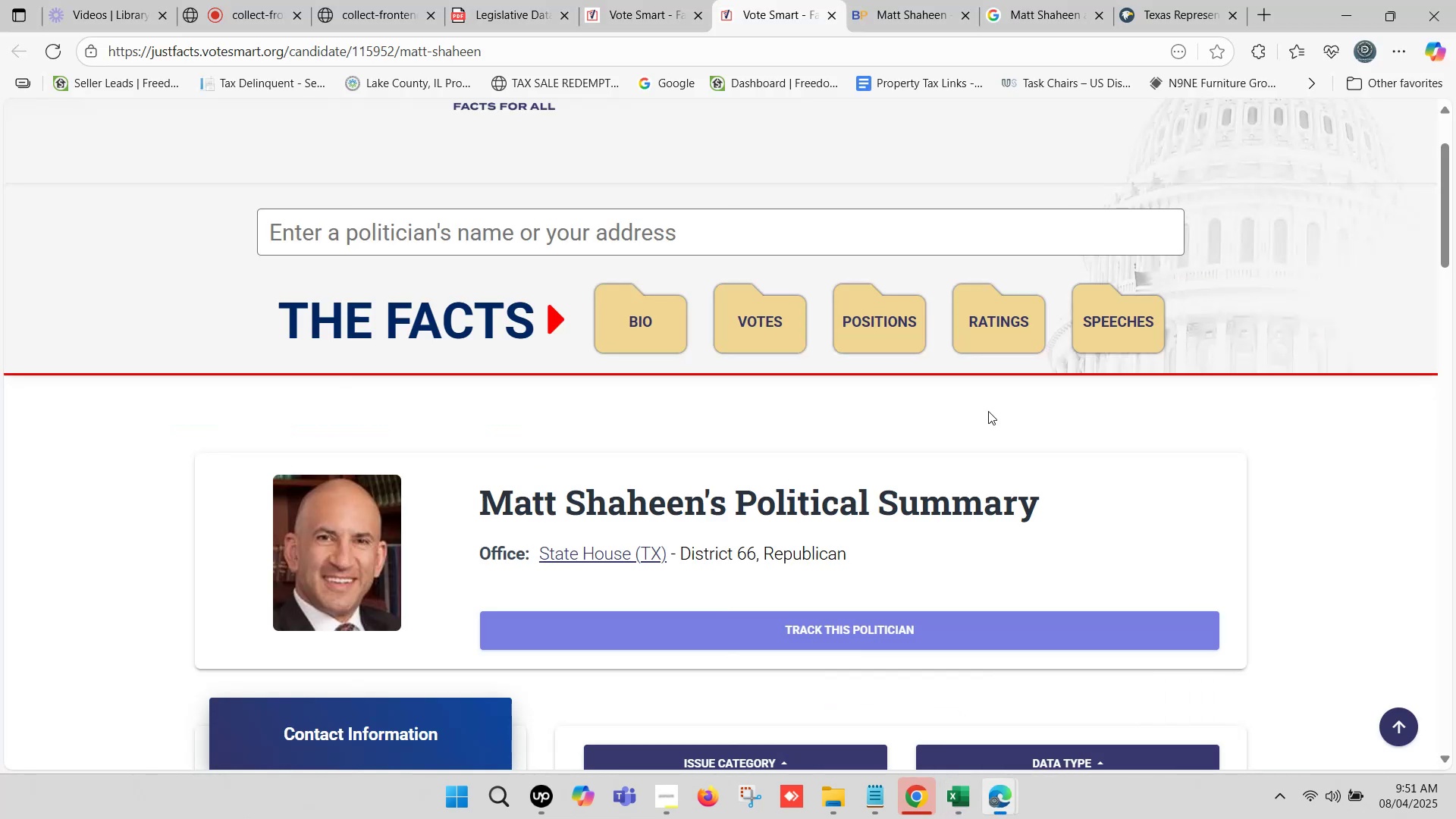 
left_click([1133, 0])
 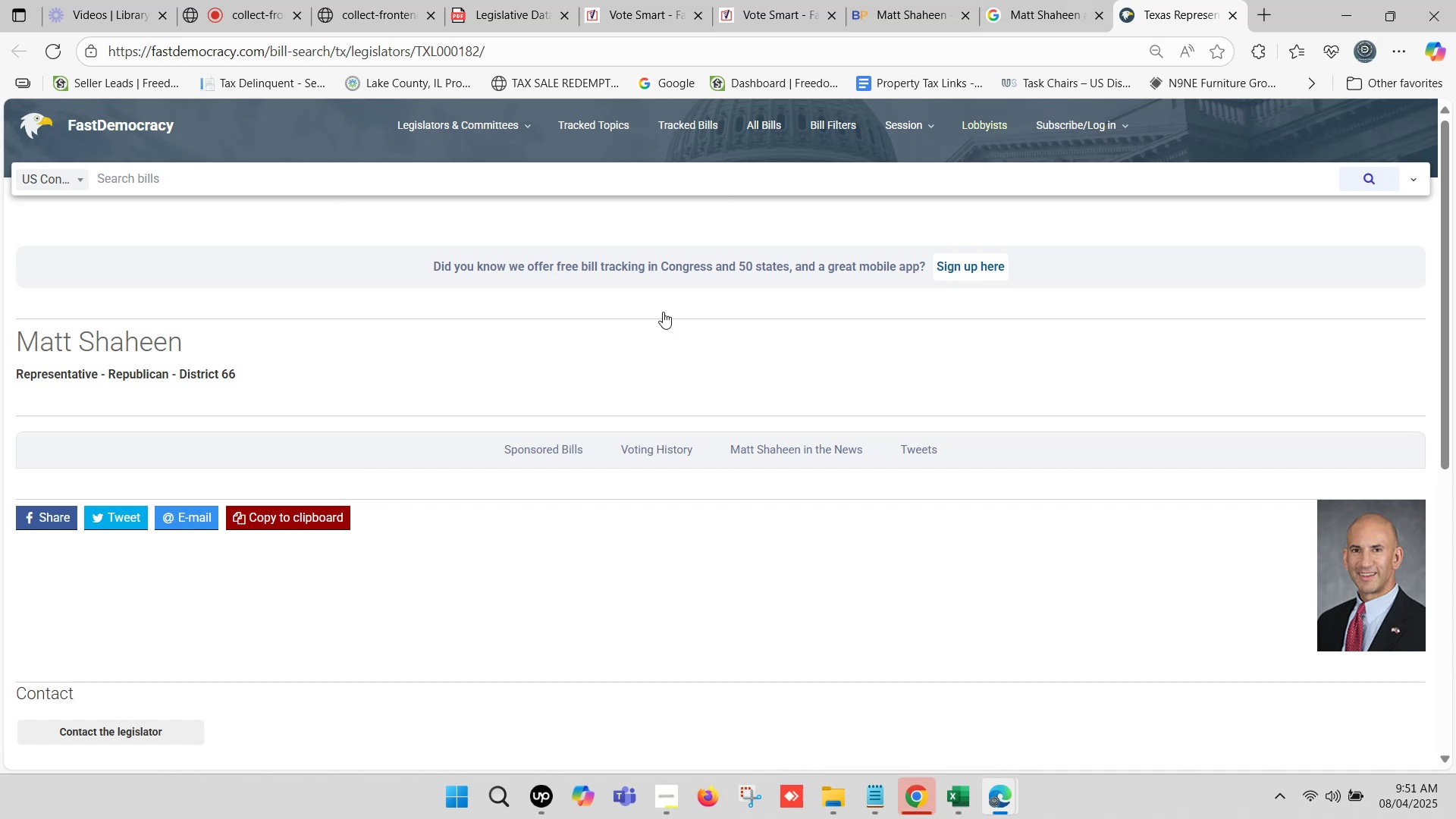 
scroll: coordinate [184, 433], scroll_direction: down, amount: 7.0
 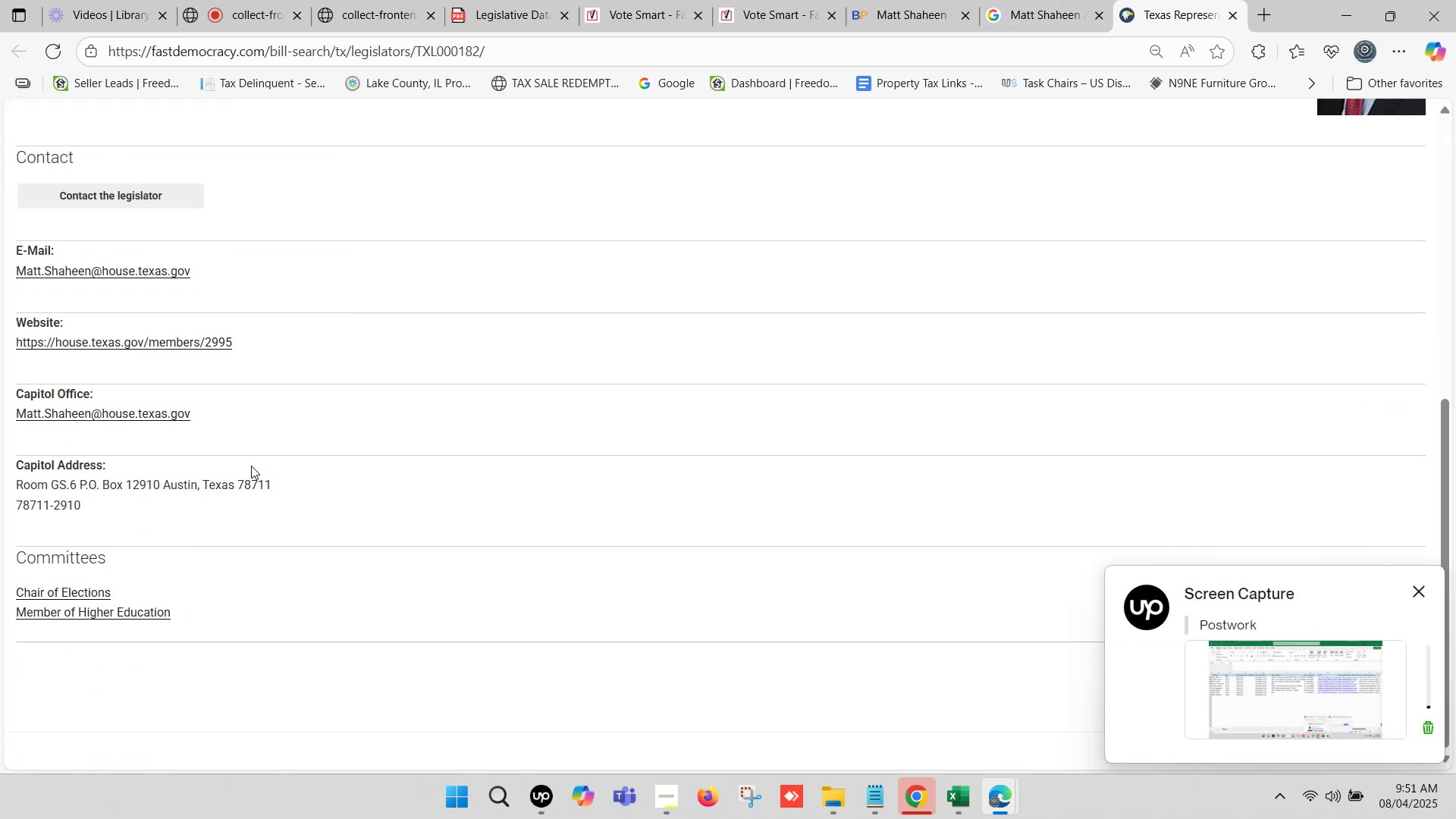 
left_click([1048, 0])
 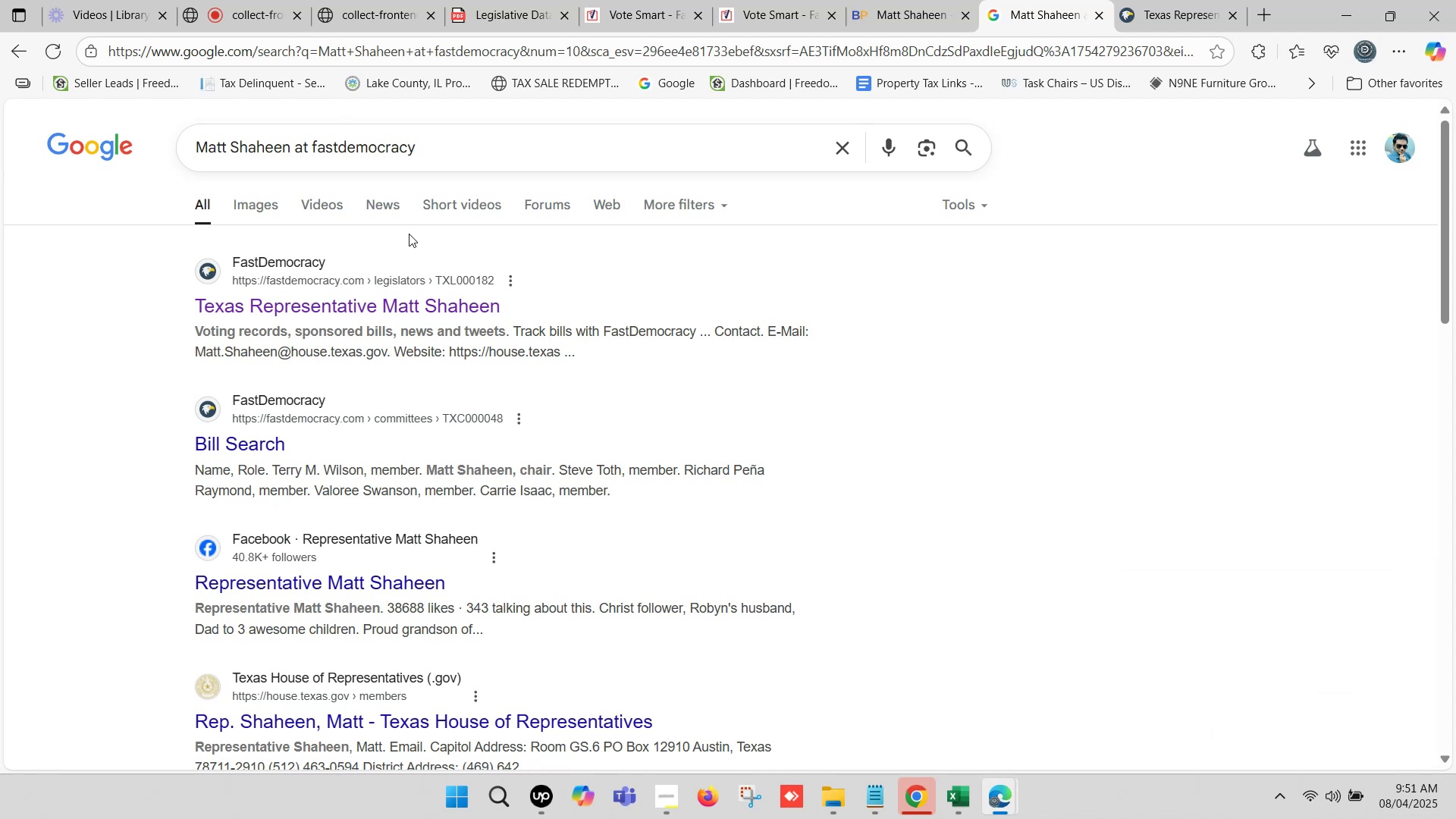 
wait(7.26)
 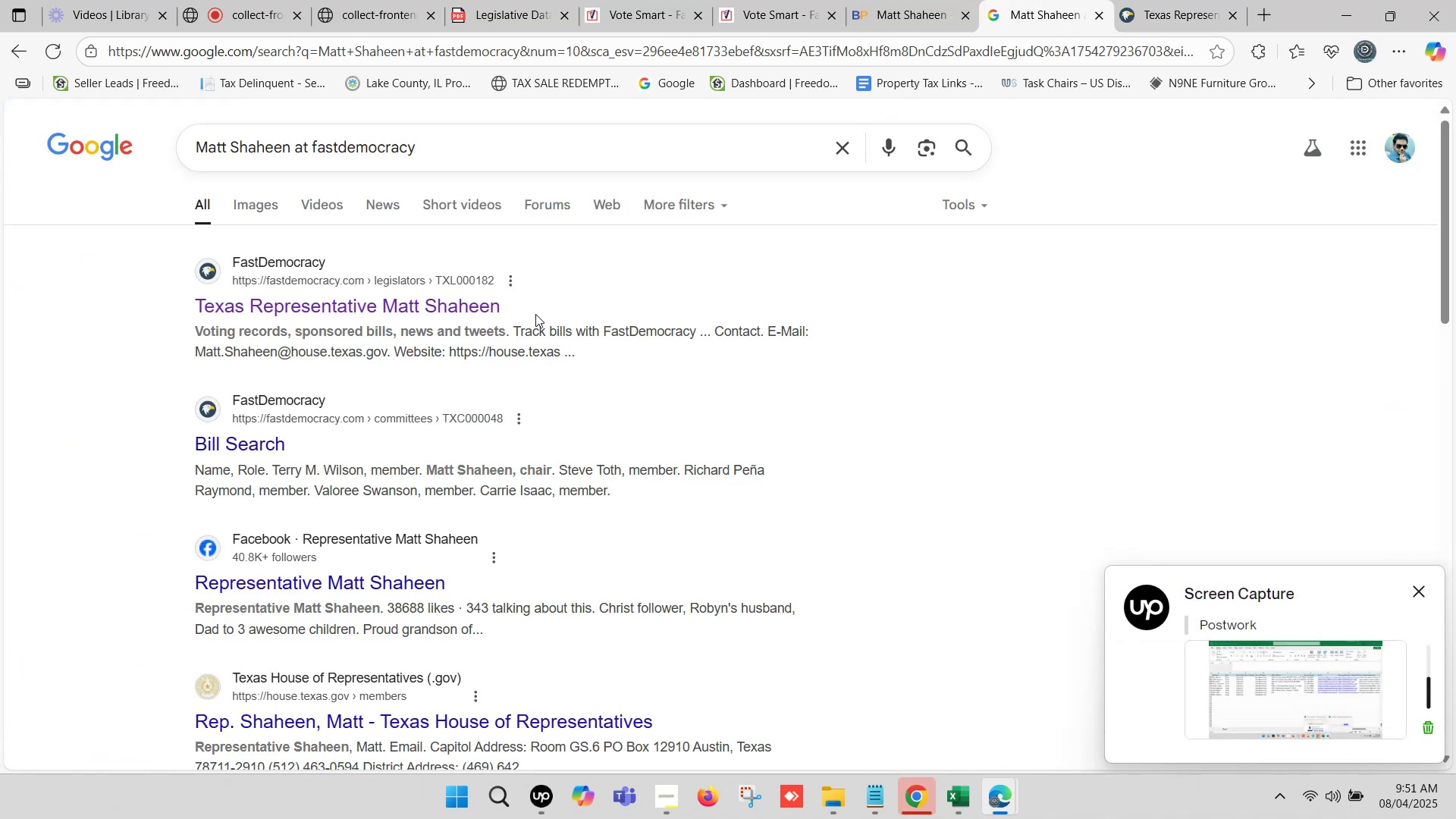 
left_click([294, 149])
 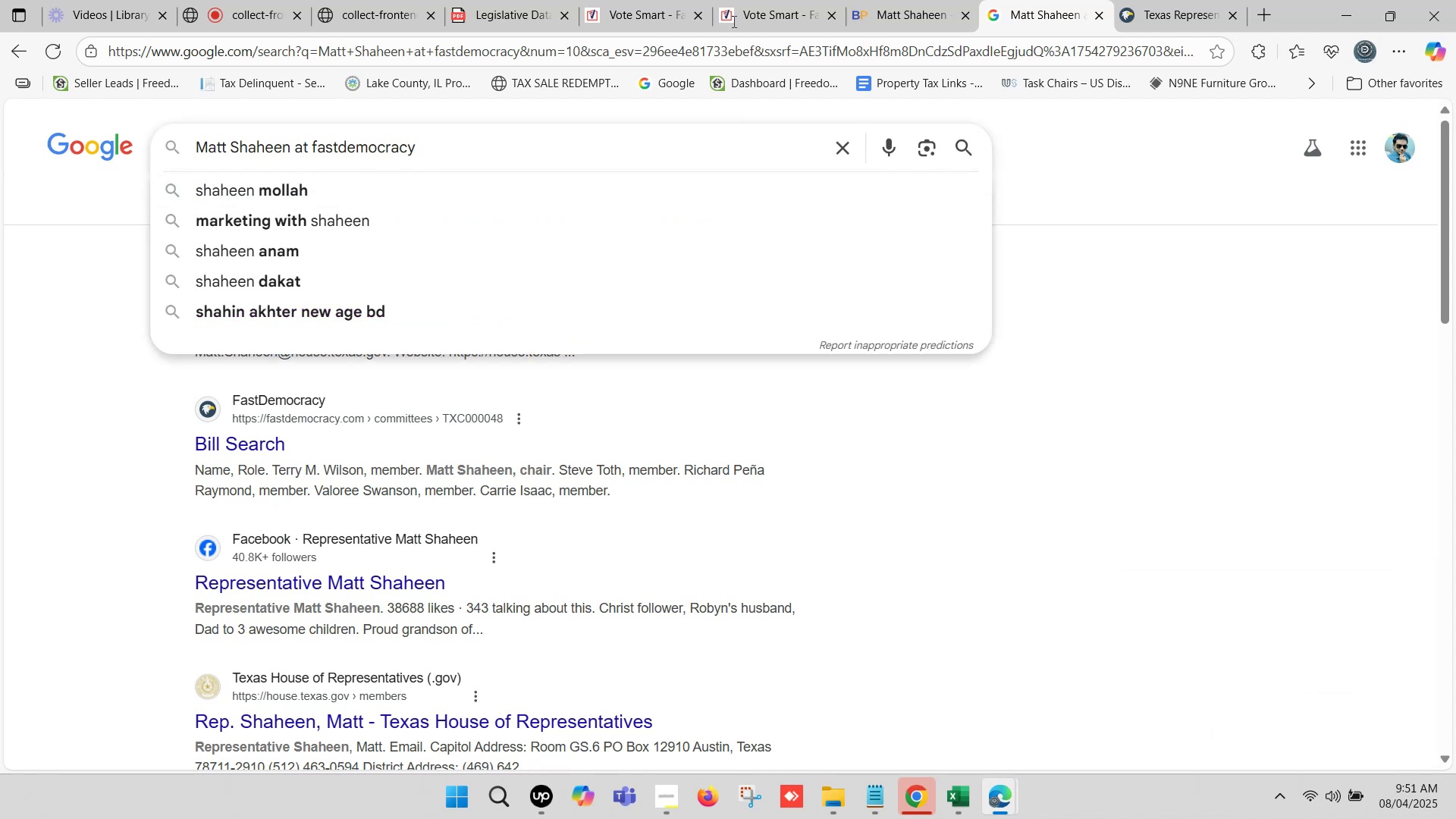 
left_click([796, 0])
 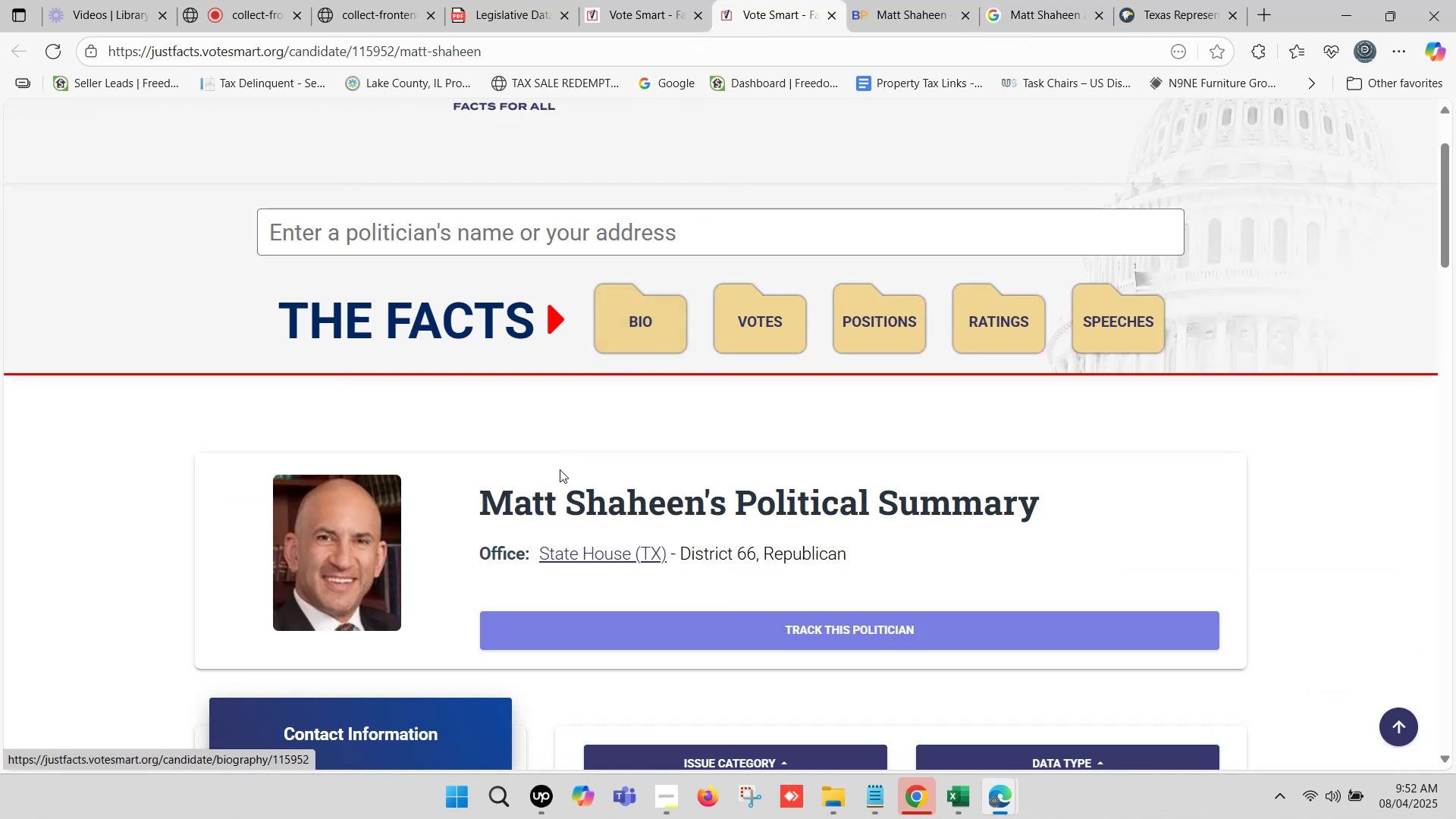 
scroll: coordinate [555, 457], scroll_direction: down, amount: 1.0
 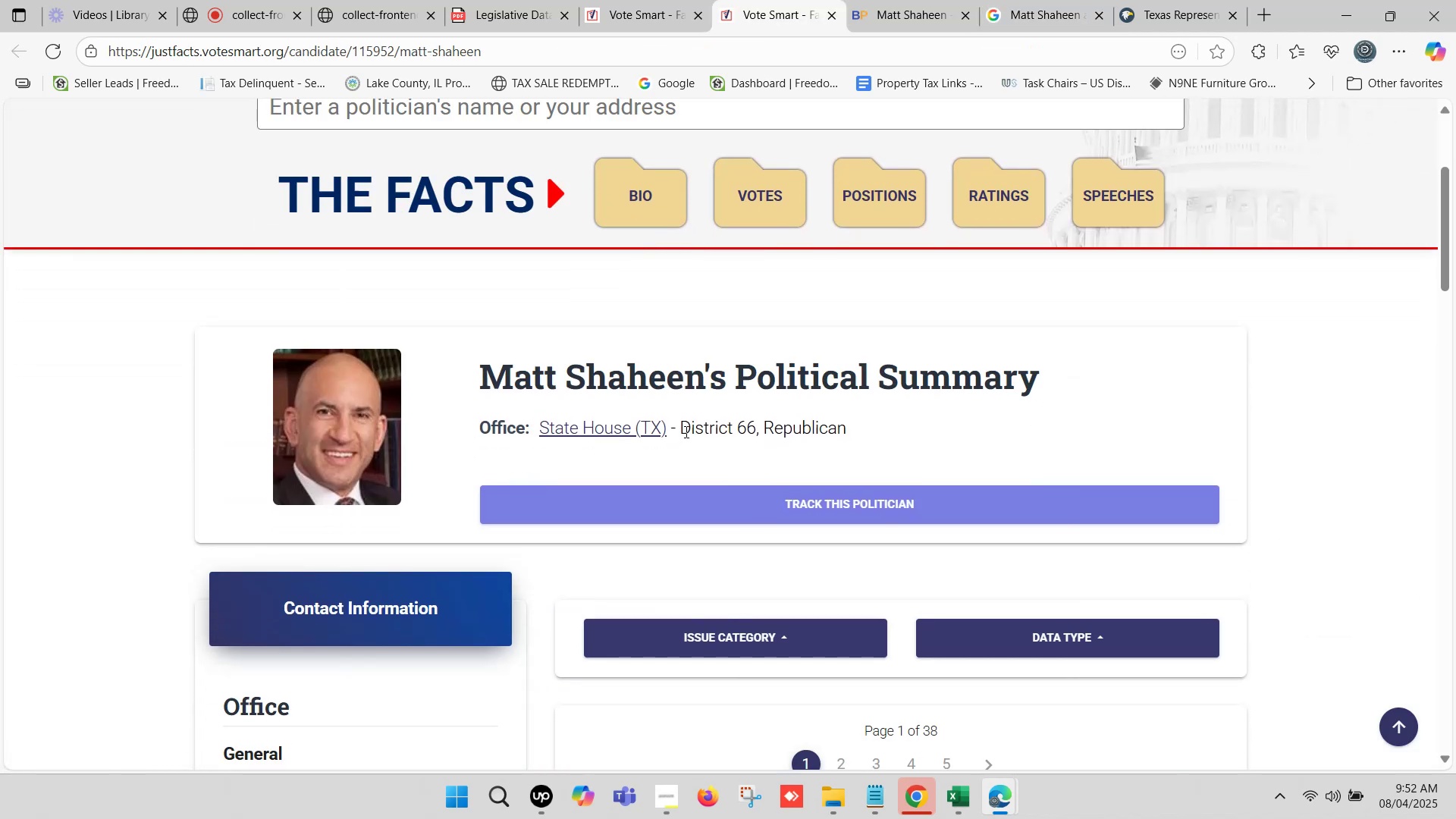 
left_click_drag(start_coordinate=[682, 424], to_coordinate=[755, 426])
 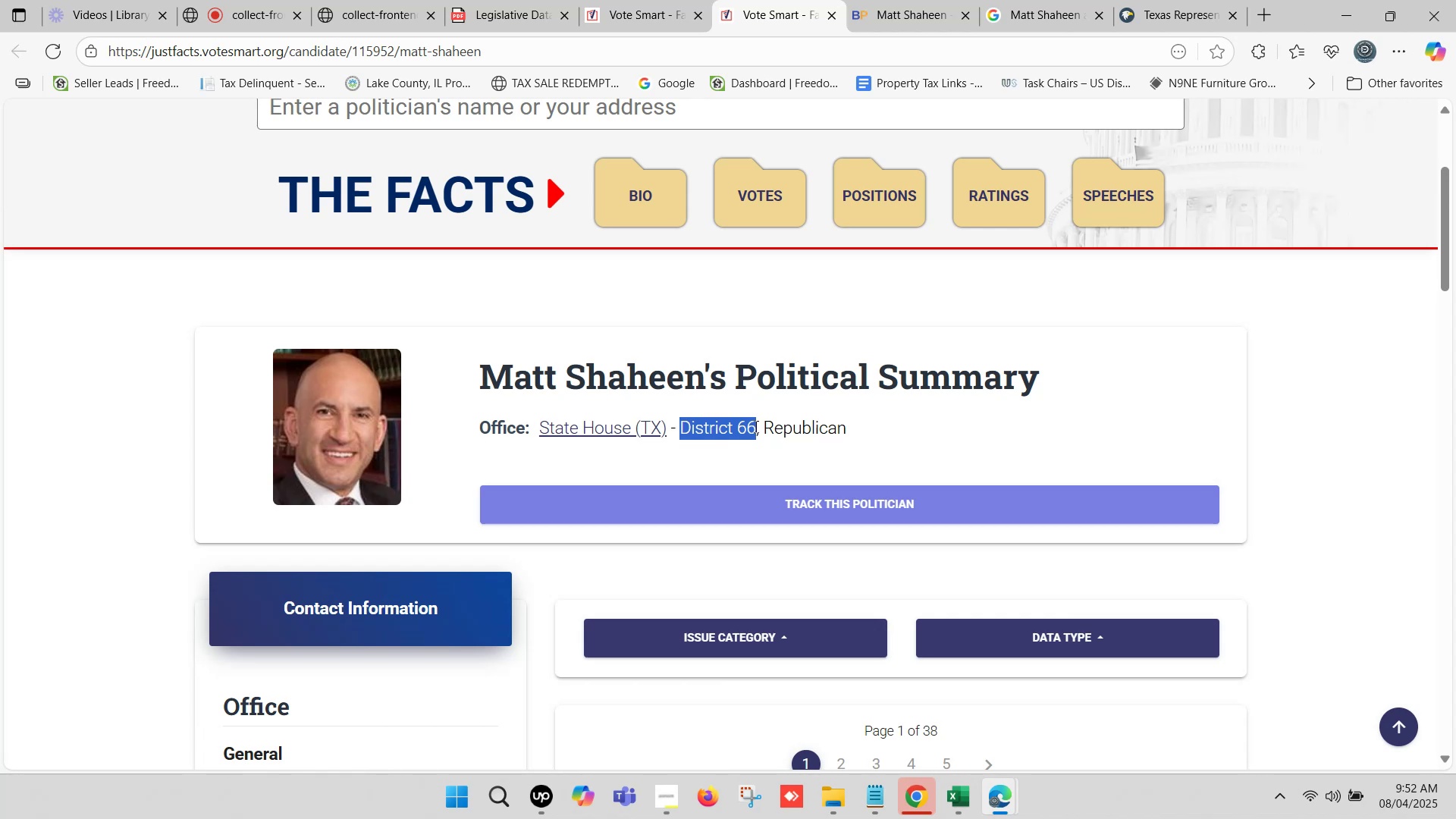 
key(Control+C)
 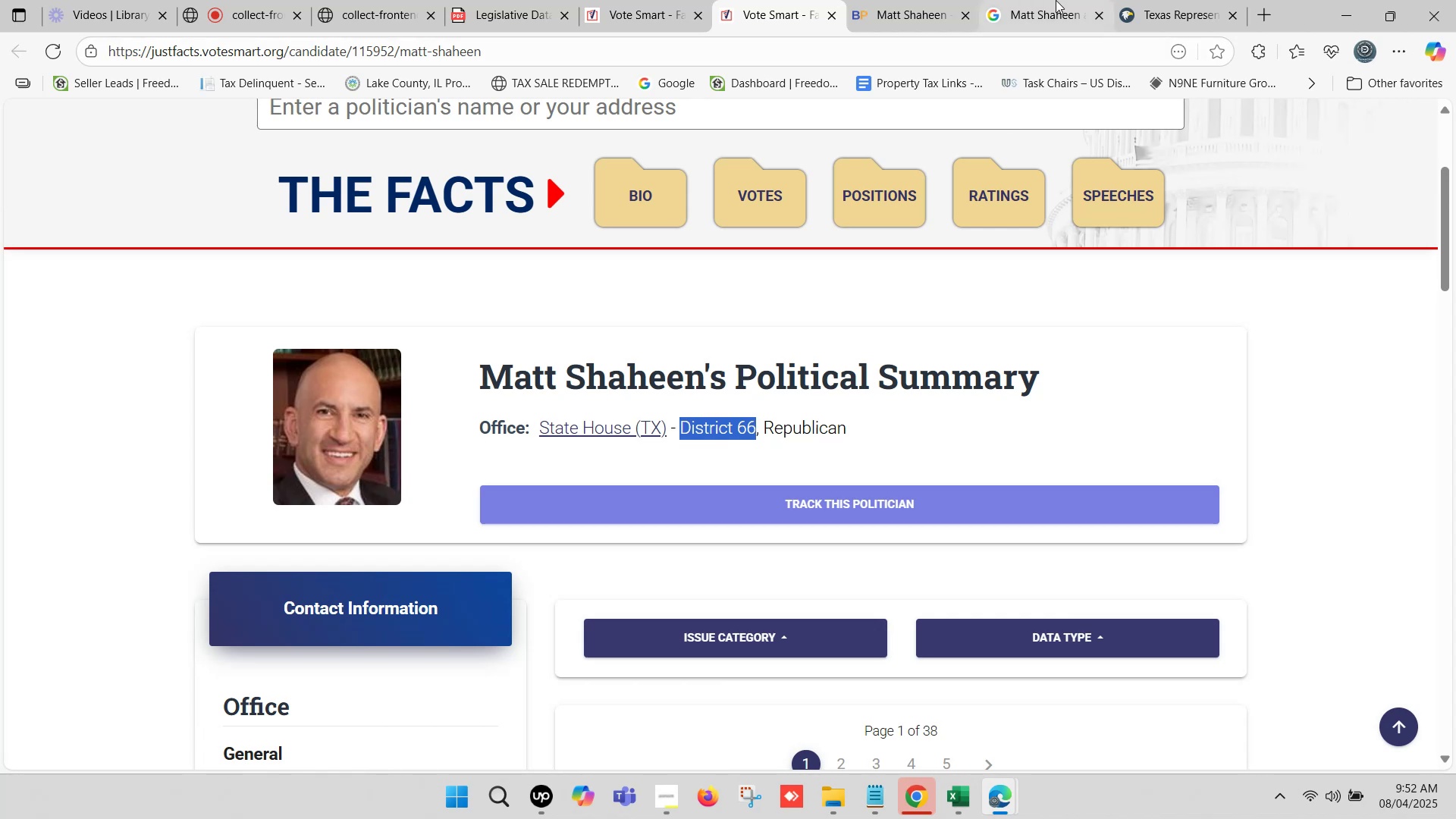 
left_click([1046, 0])
 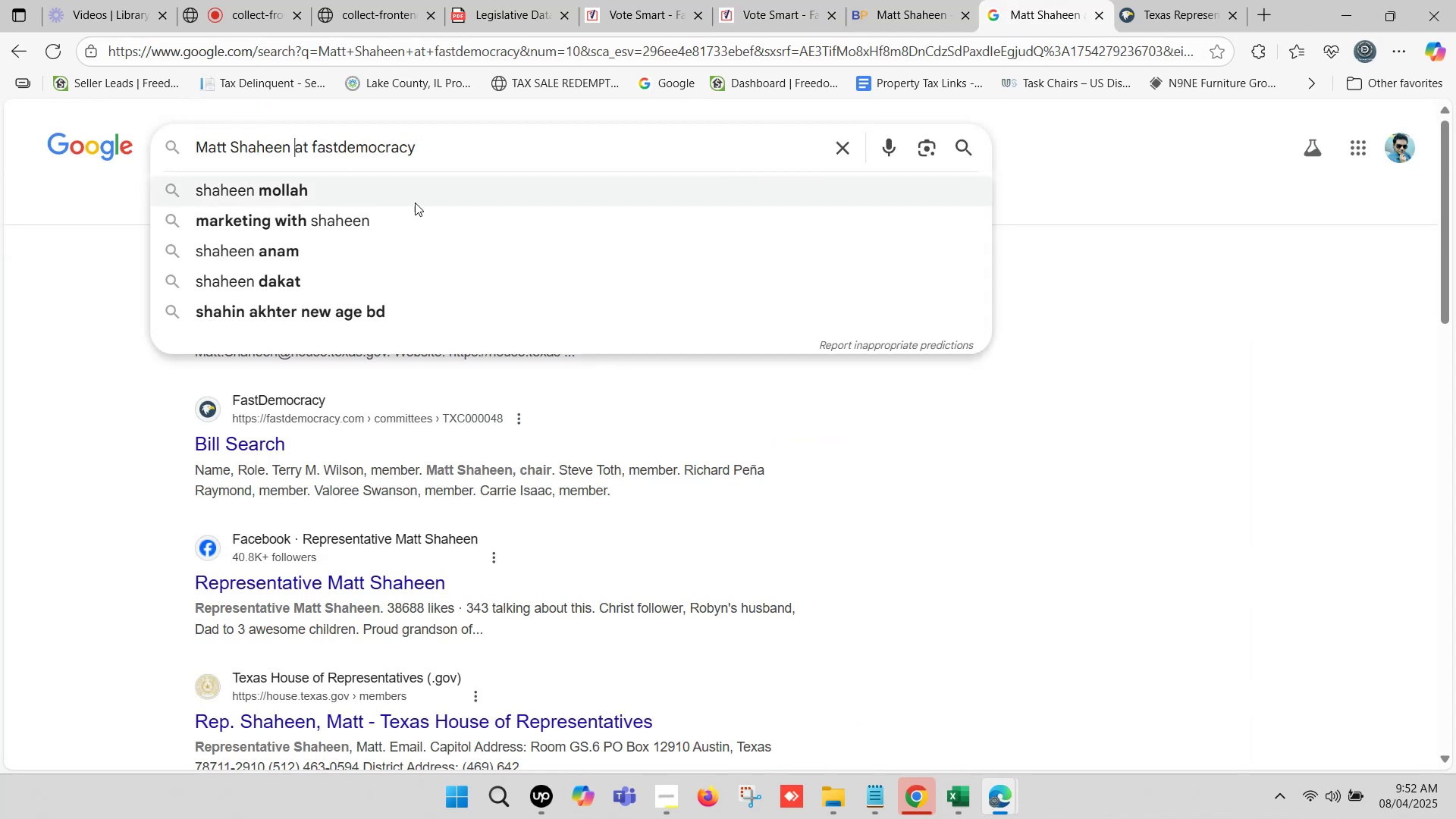 
key(Control+V)
 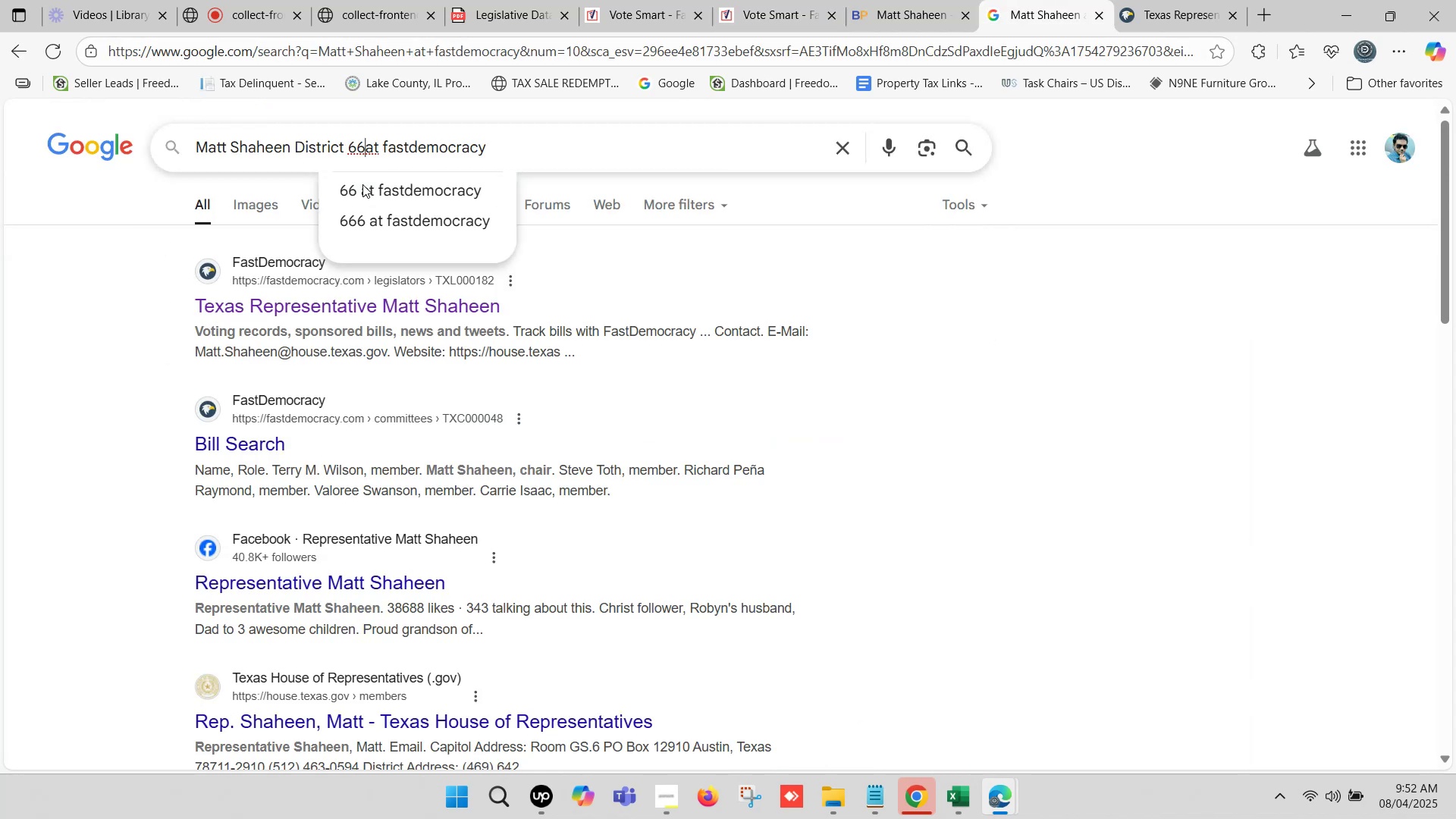 
key(Space)
 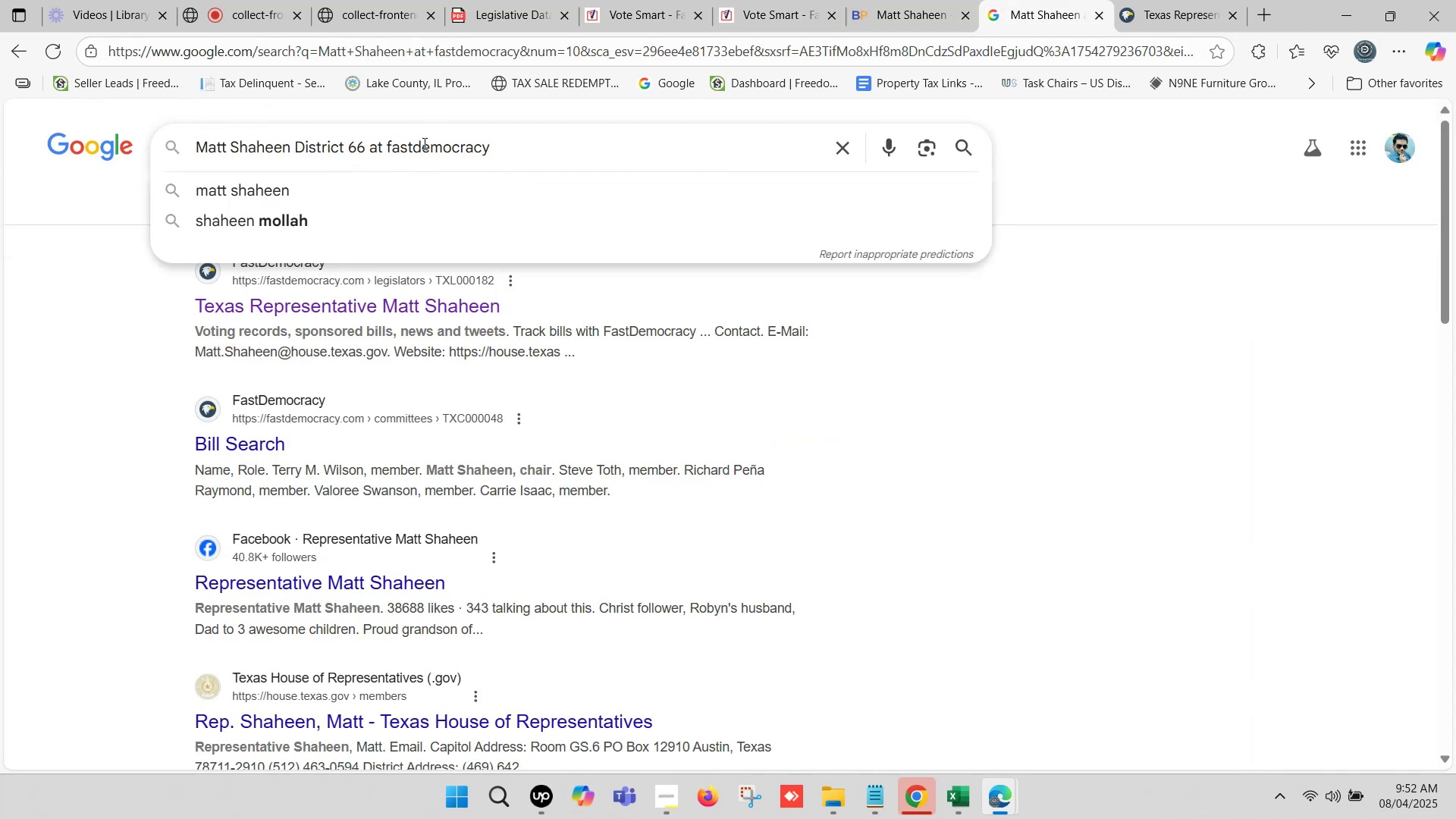 
left_click_drag(start_coordinate=[388, 141], to_coordinate=[626, 149])
 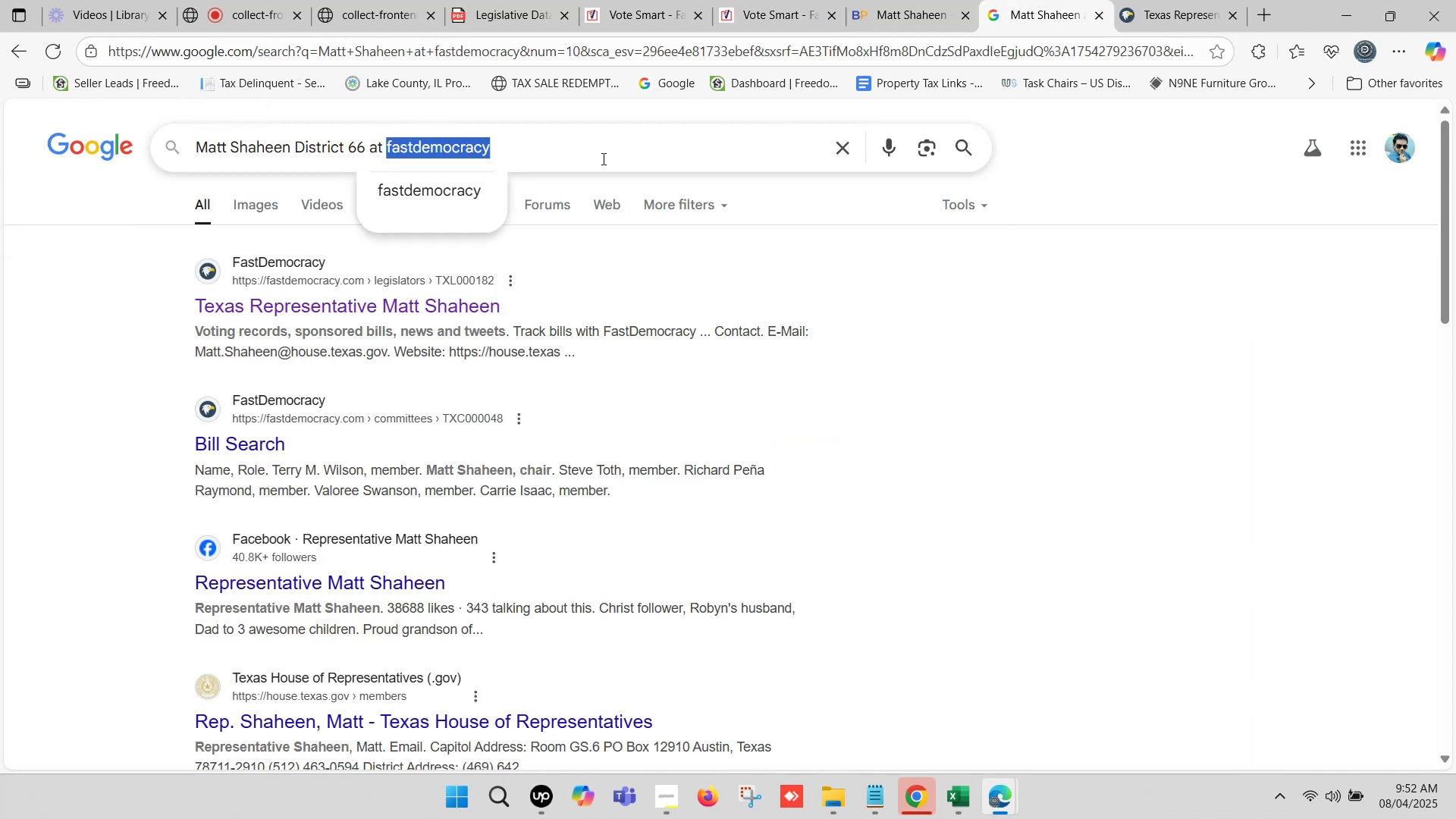 
key(D)
 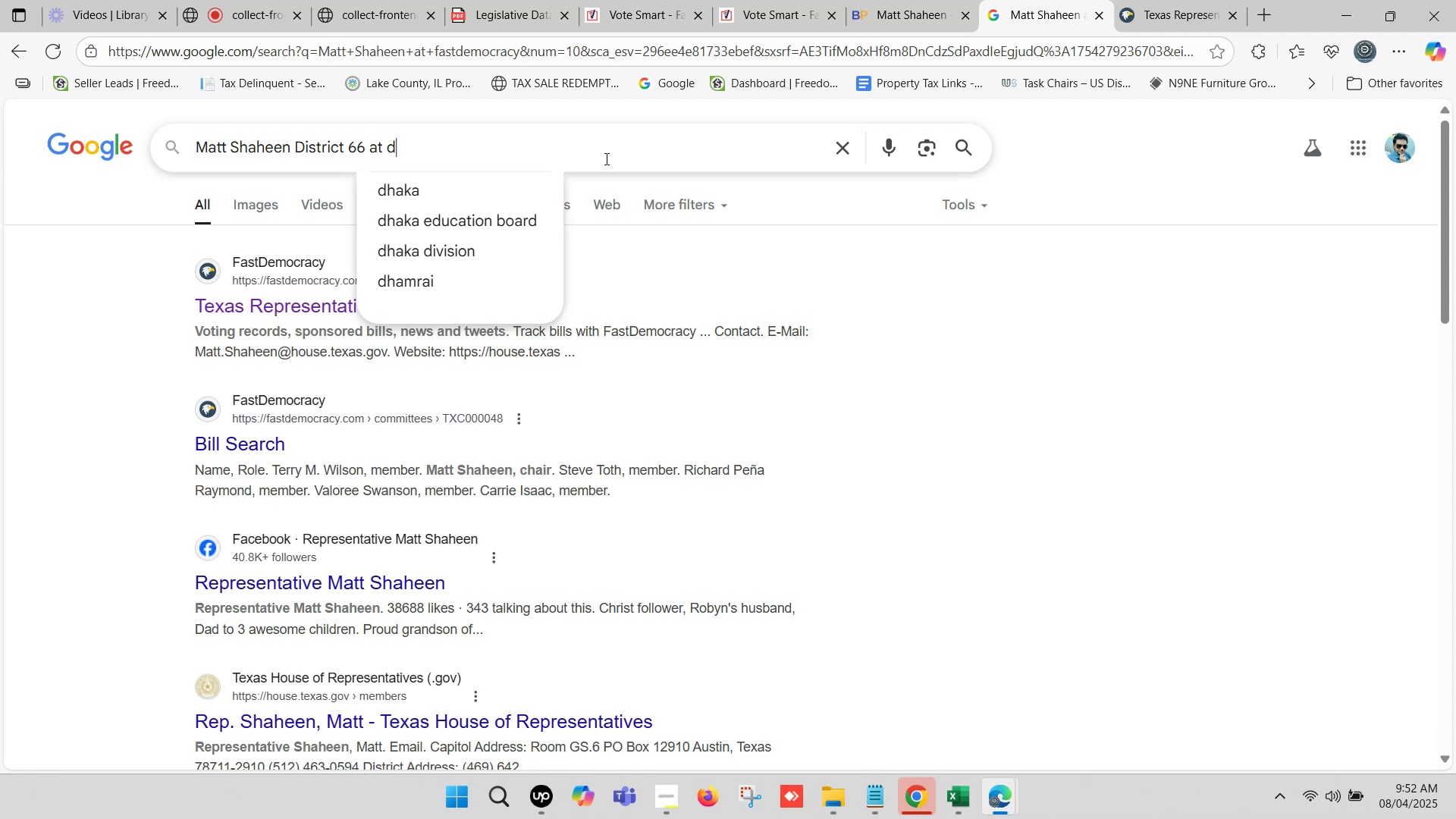 
key(Backspace)
 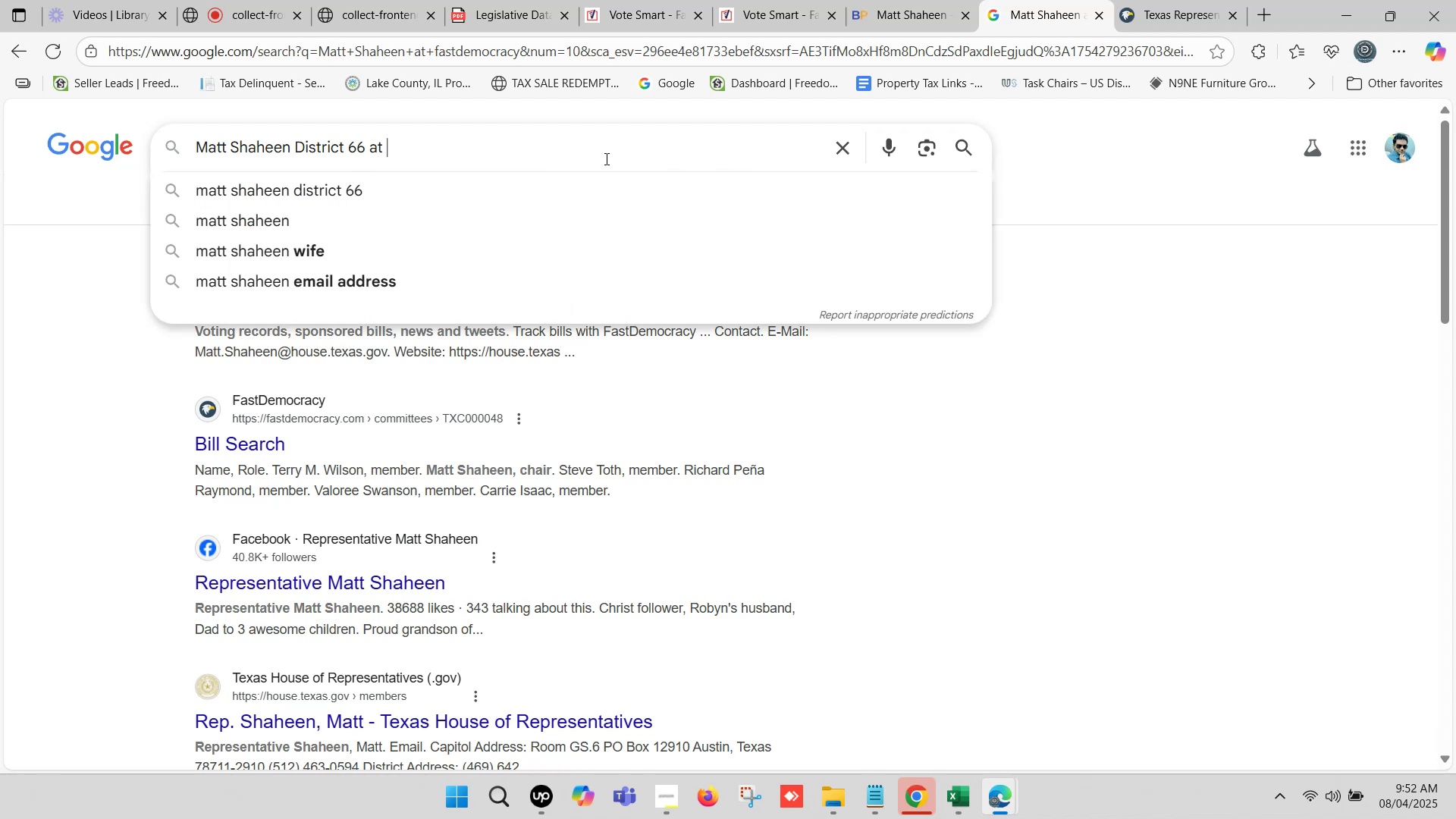 
wait(10.07)
 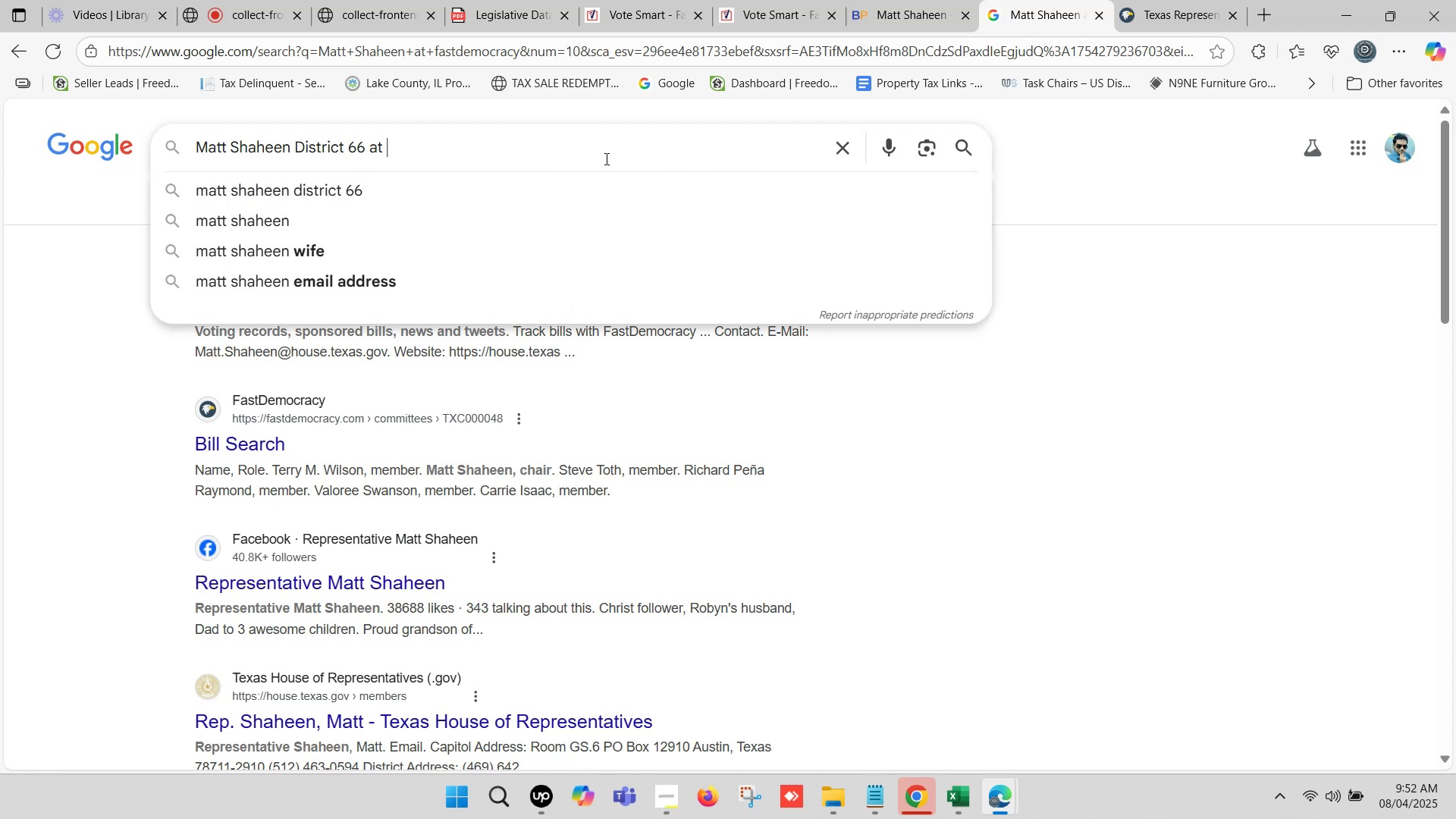 
type(office address)
 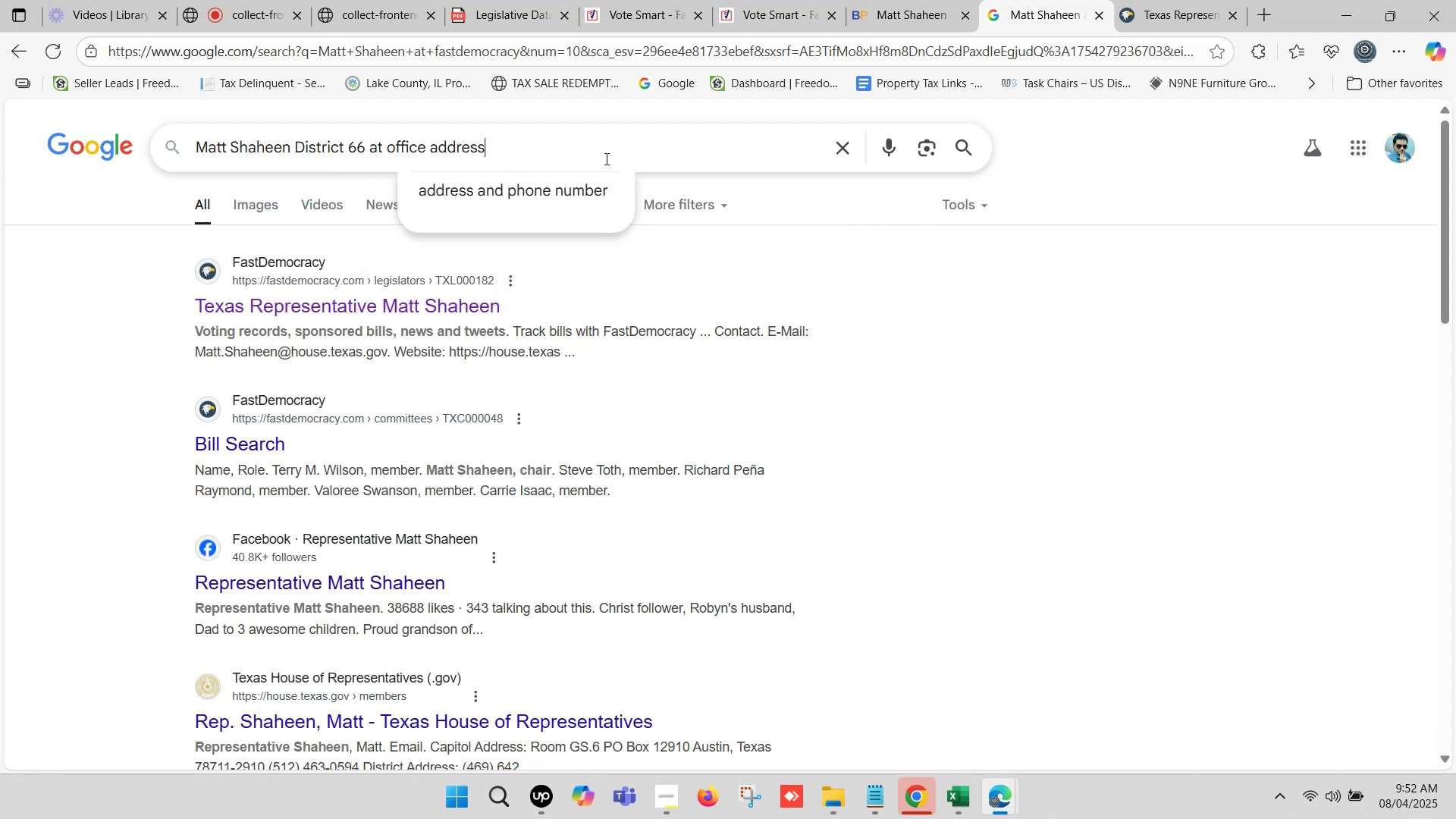 
key(Enter)
 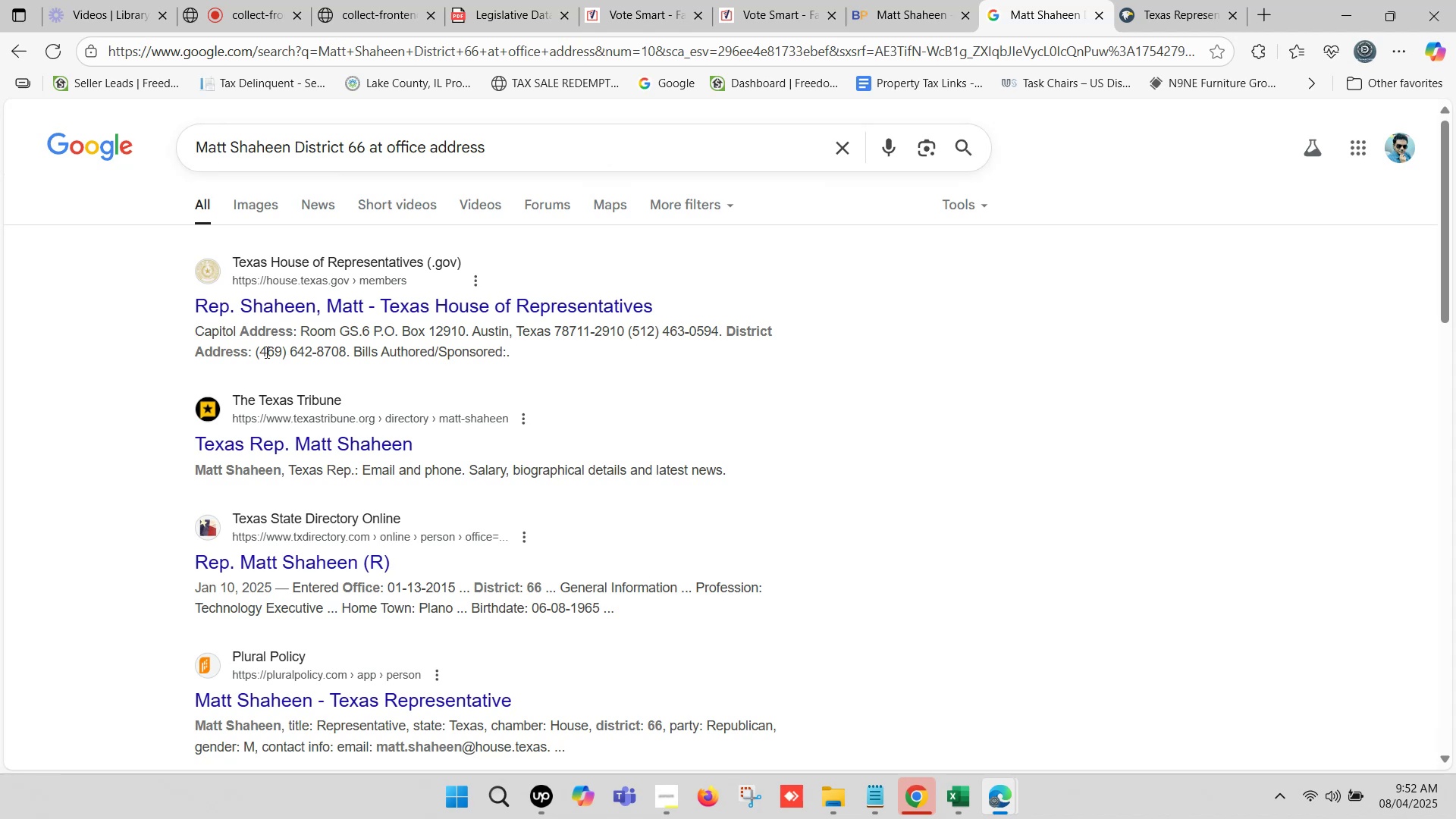 
wait(7.79)
 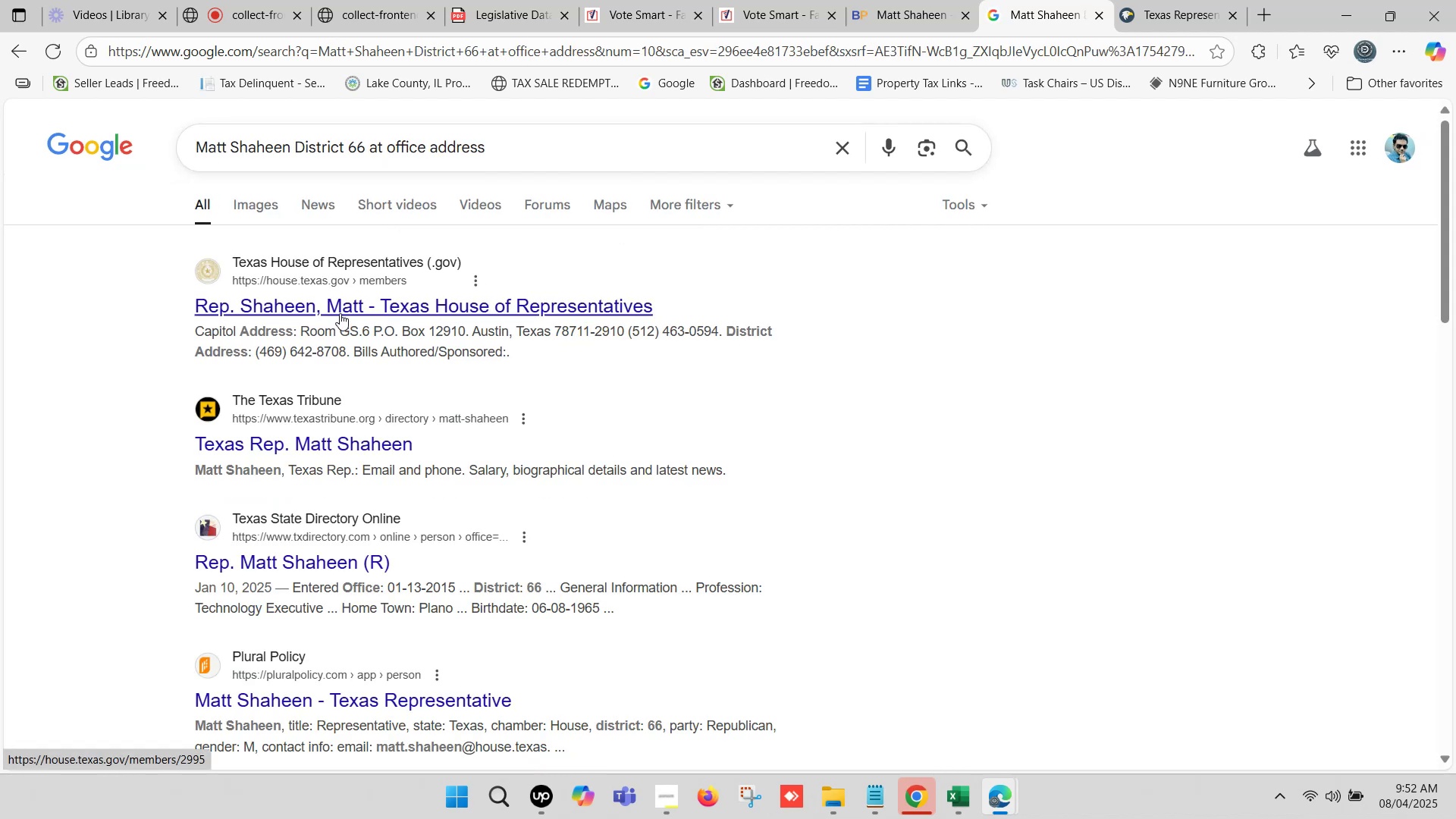 
right_click([579, 303])
 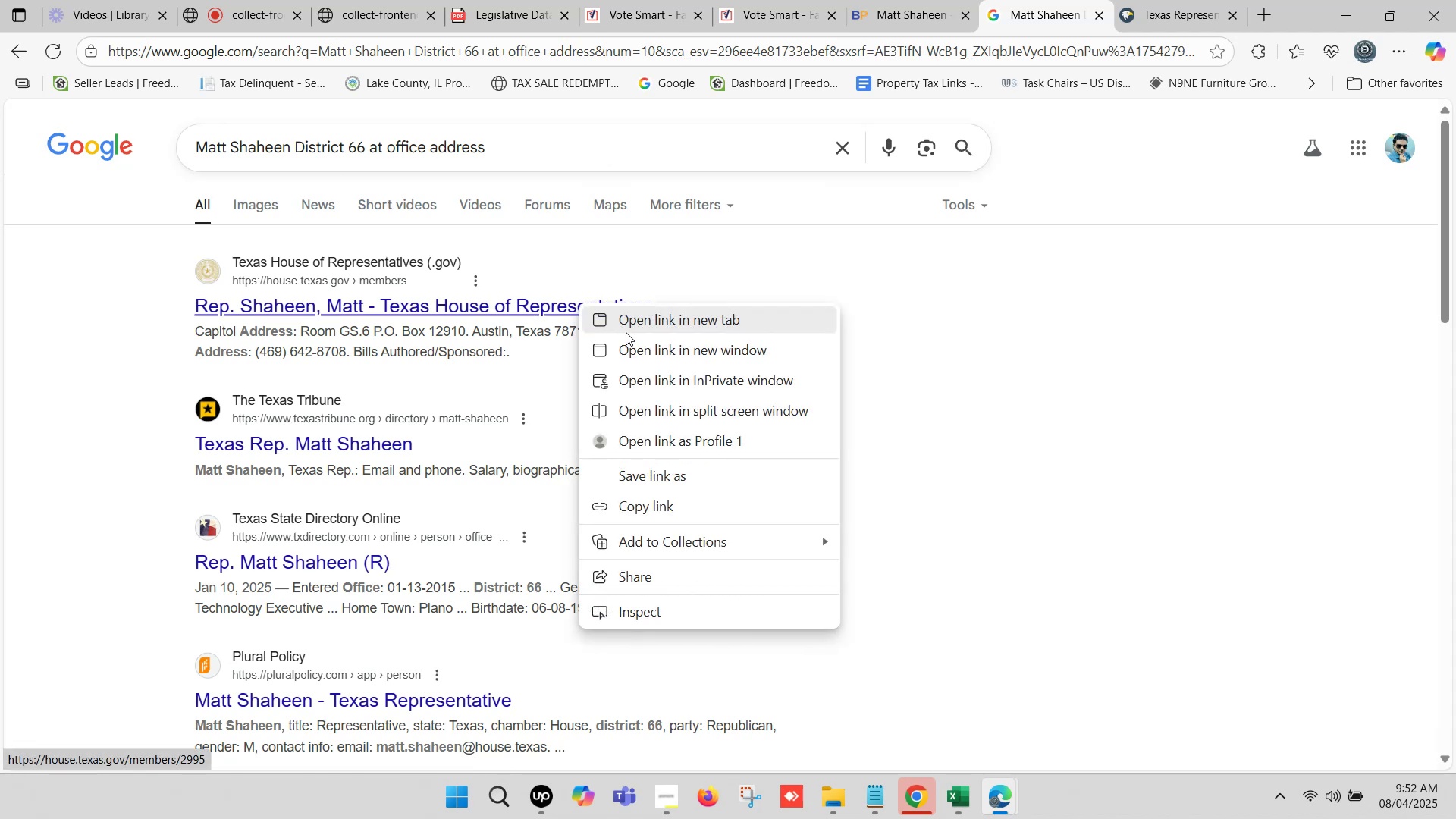 
left_click([632, 324])
 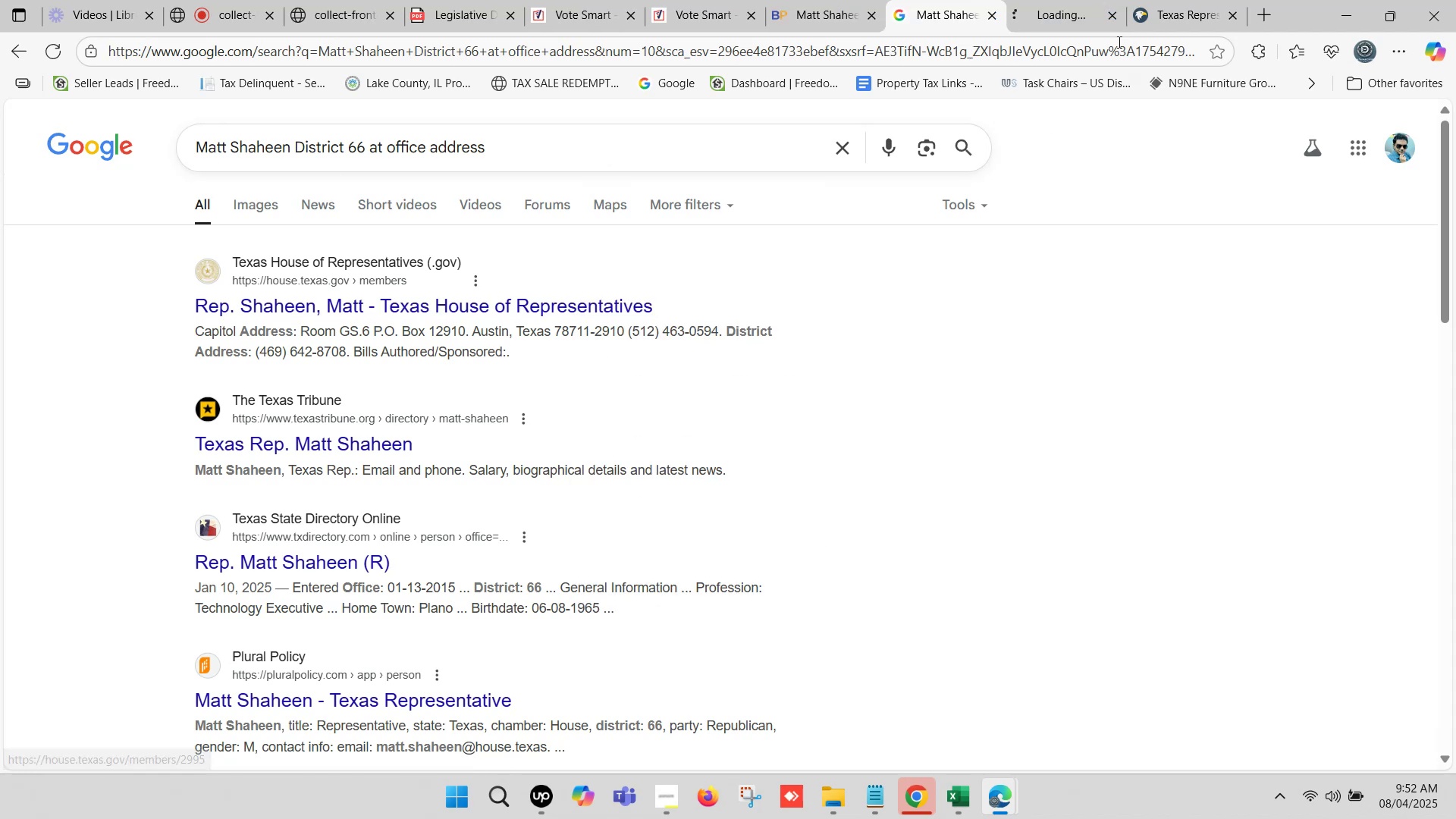 
left_click([1056, 0])
 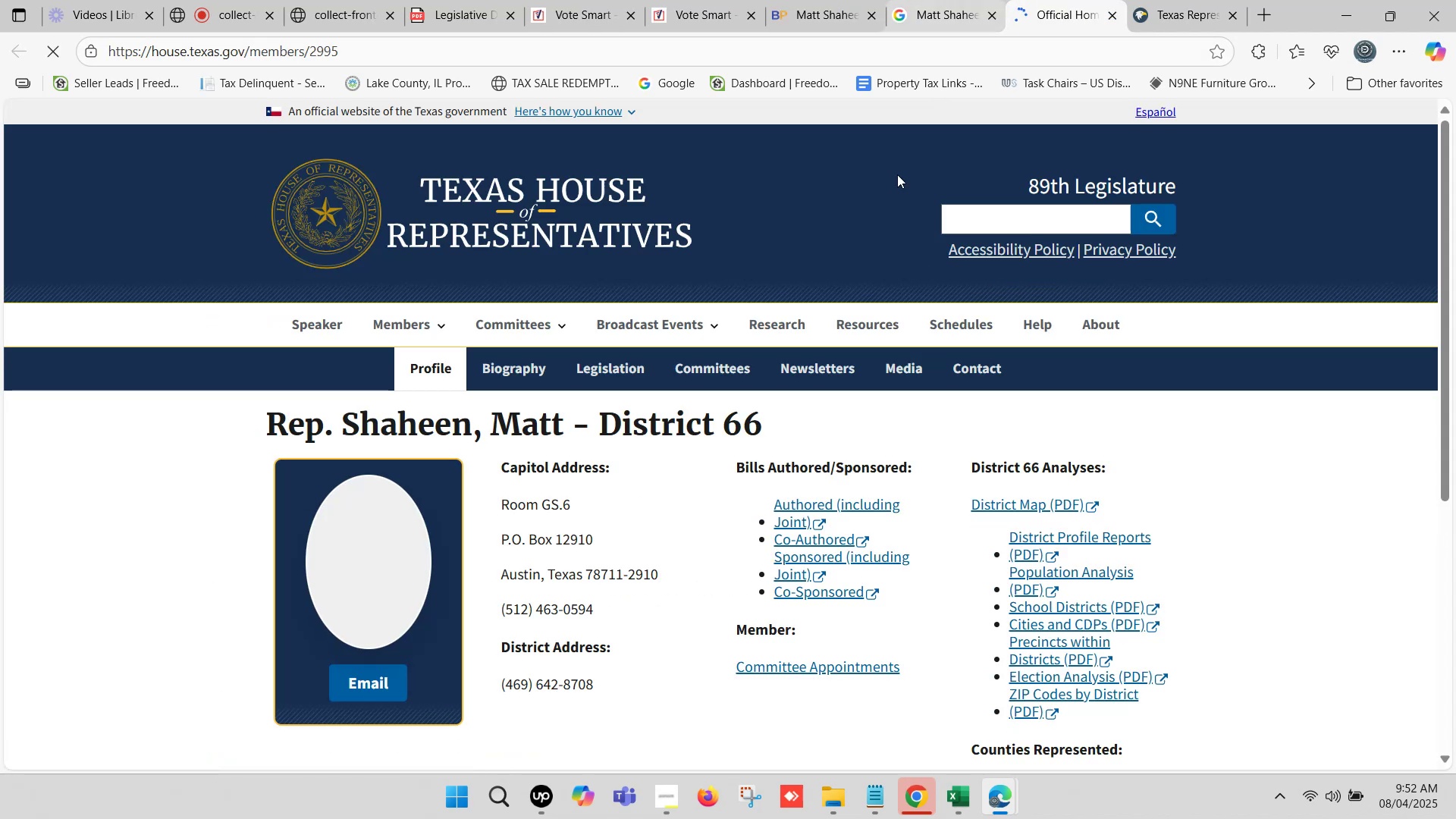 
scroll: coordinate [815, 337], scroll_direction: down, amount: 1.0
 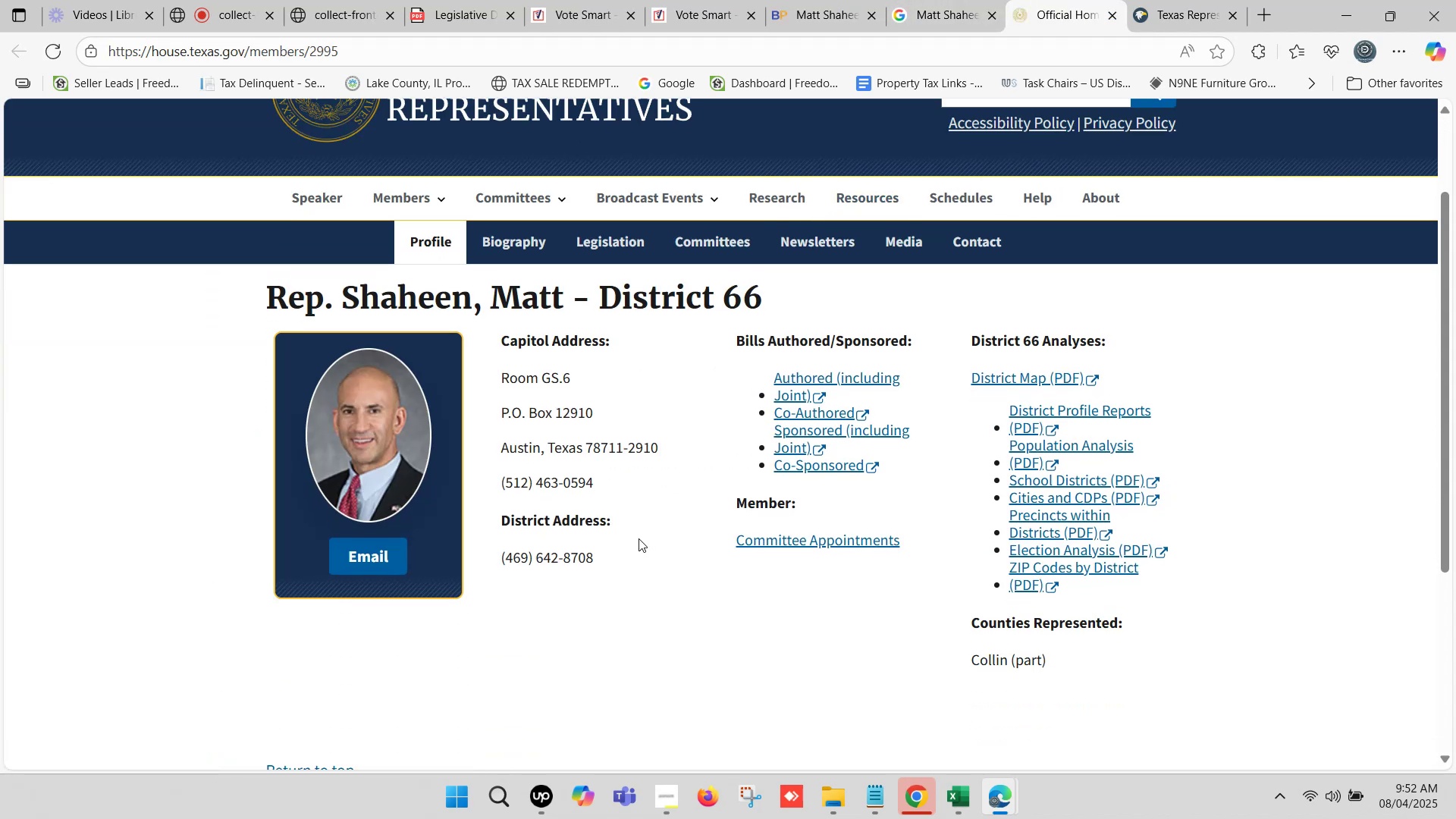 
left_click_drag(start_coordinate=[607, 557], to_coordinate=[508, 551])
 